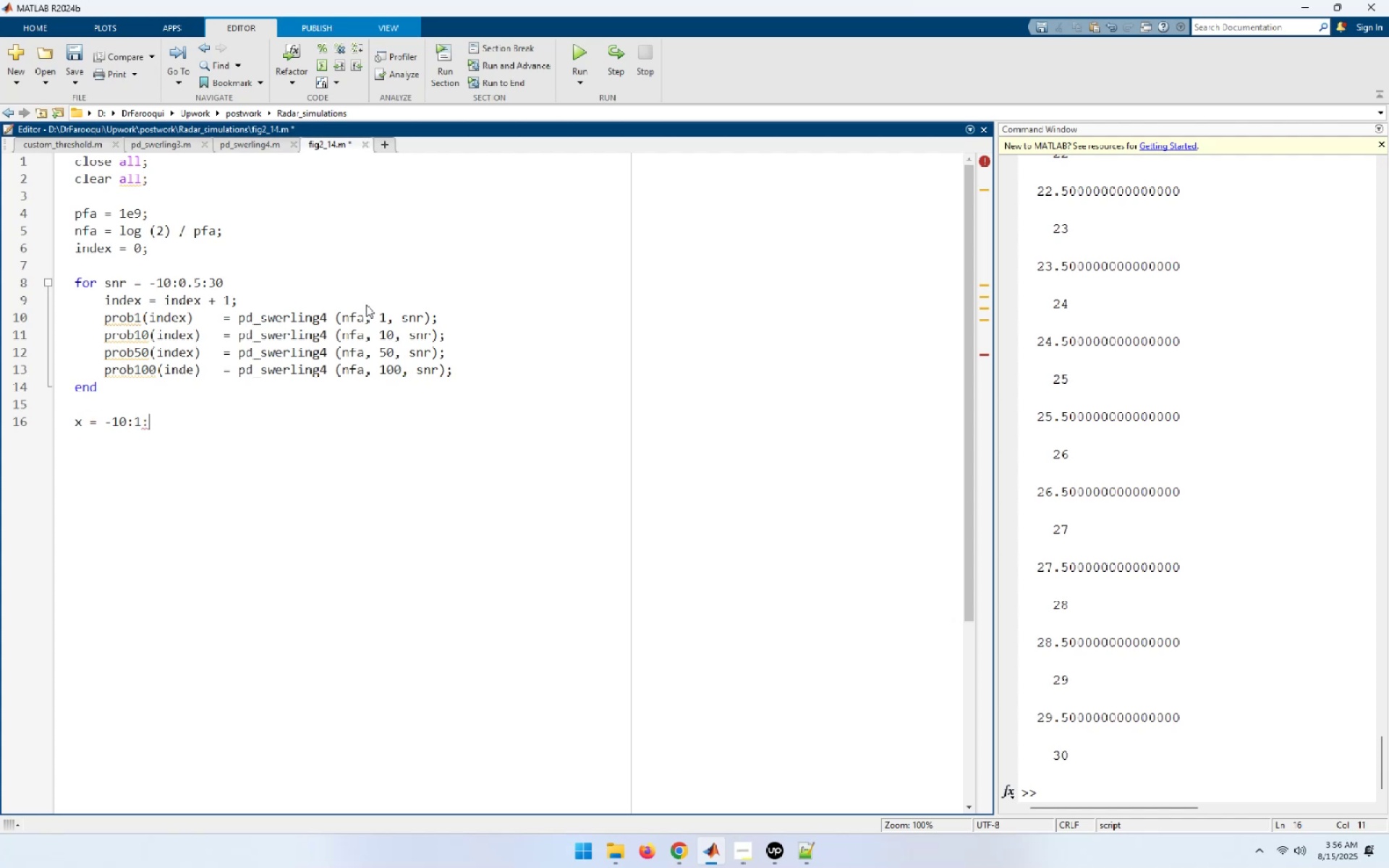 
key(Numpad3)
 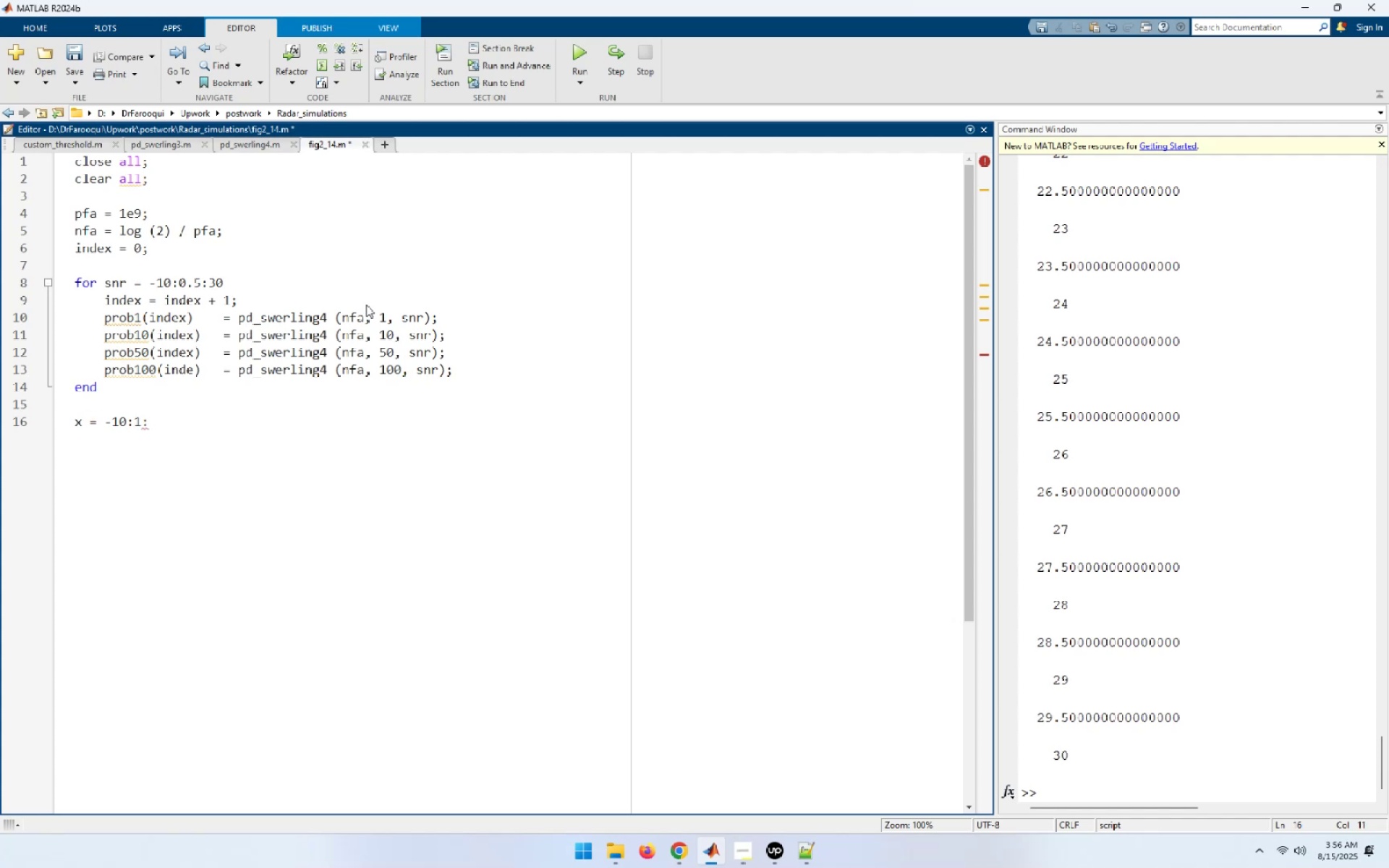 
key(Numpad0)
 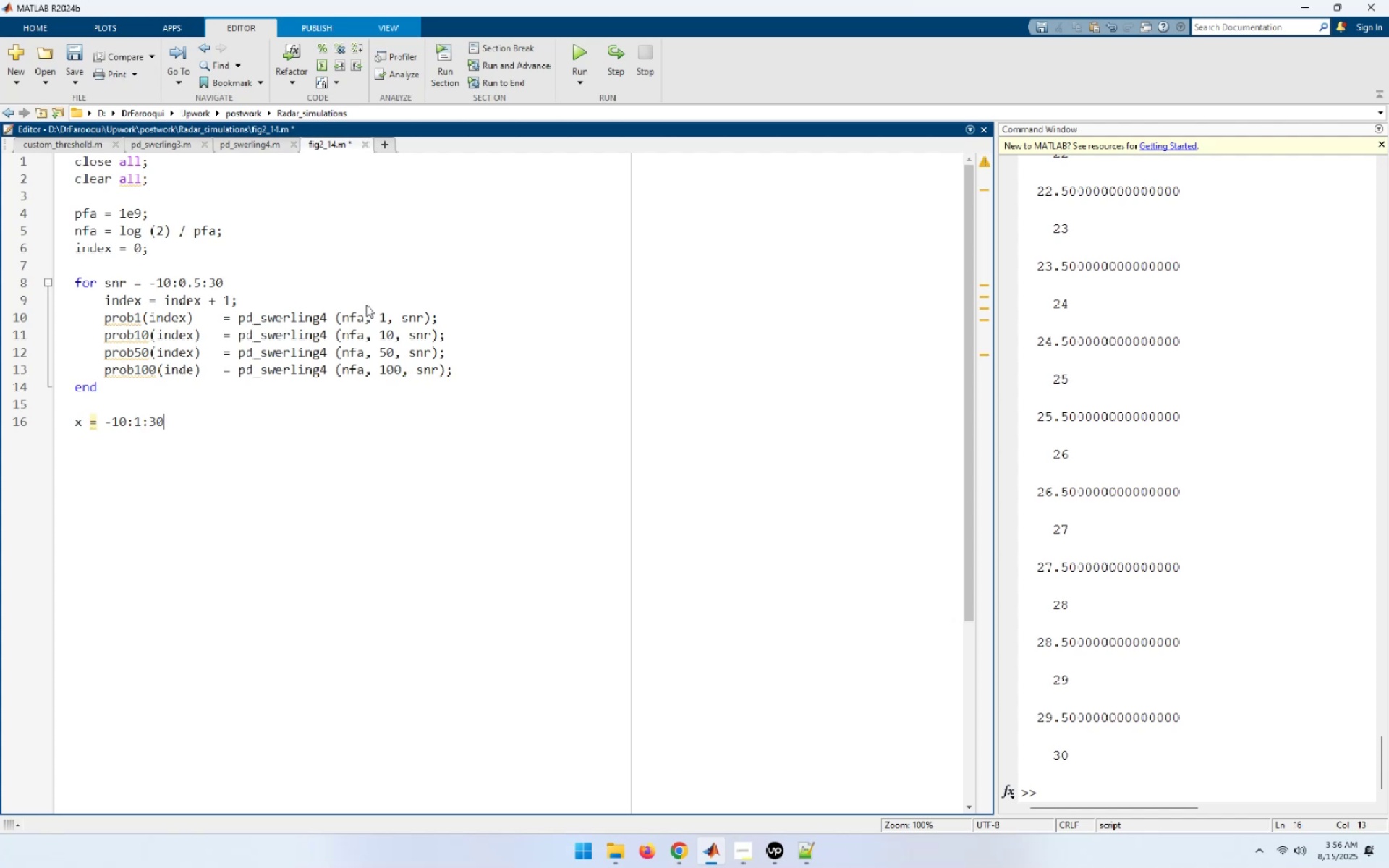 
key(Semicolon)
 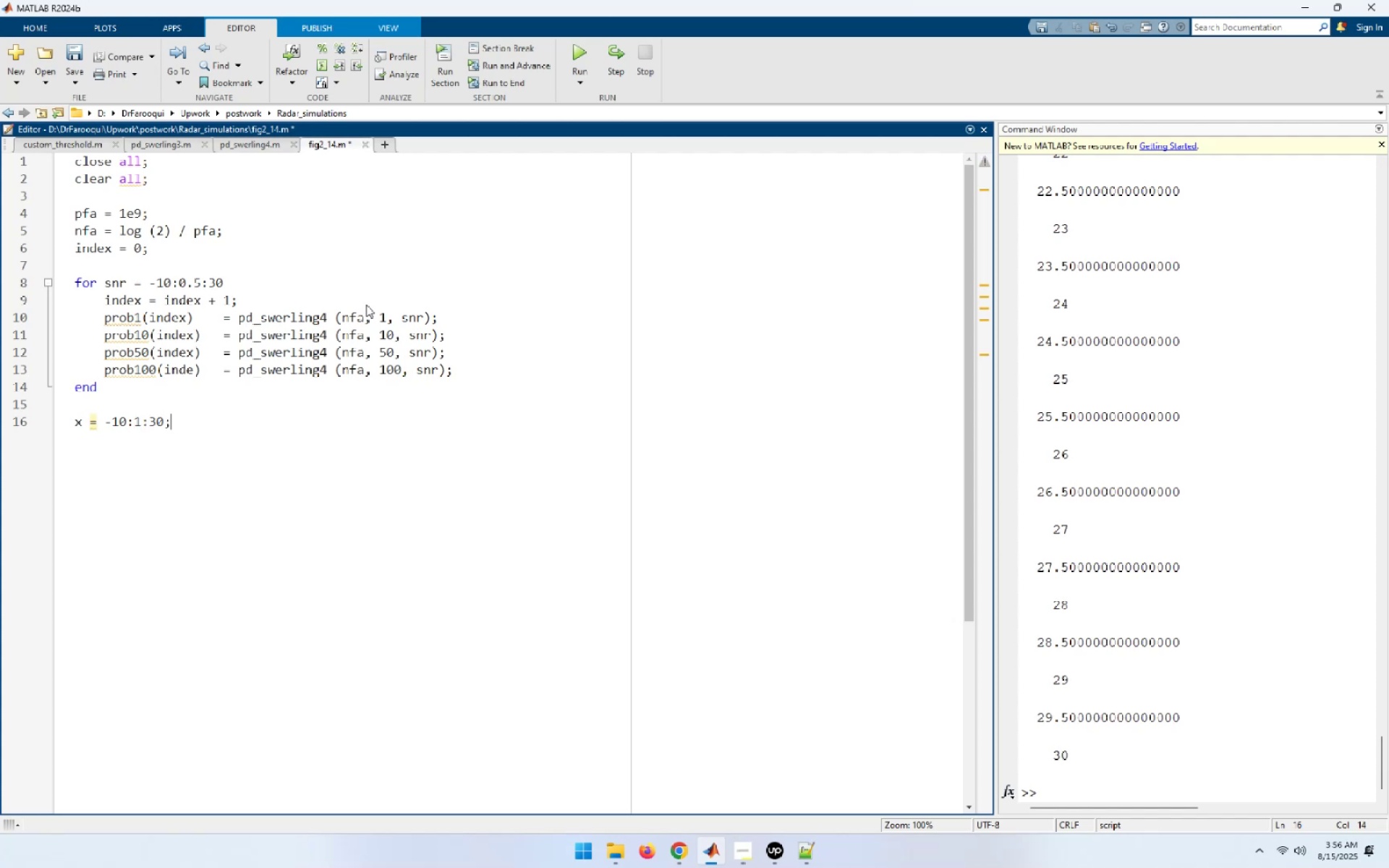 
key(ArrowLeft)
 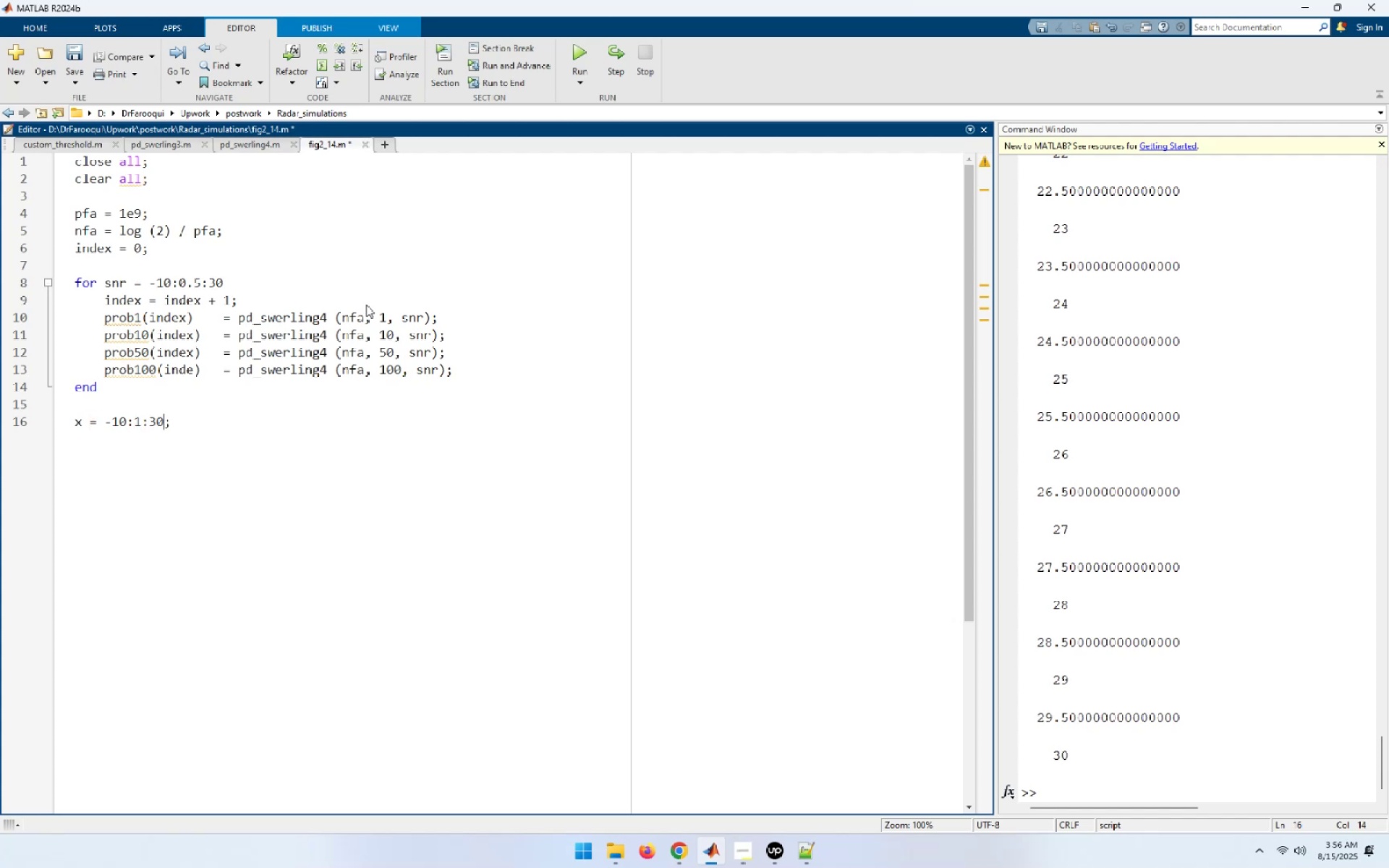 
key(ArrowLeft)
 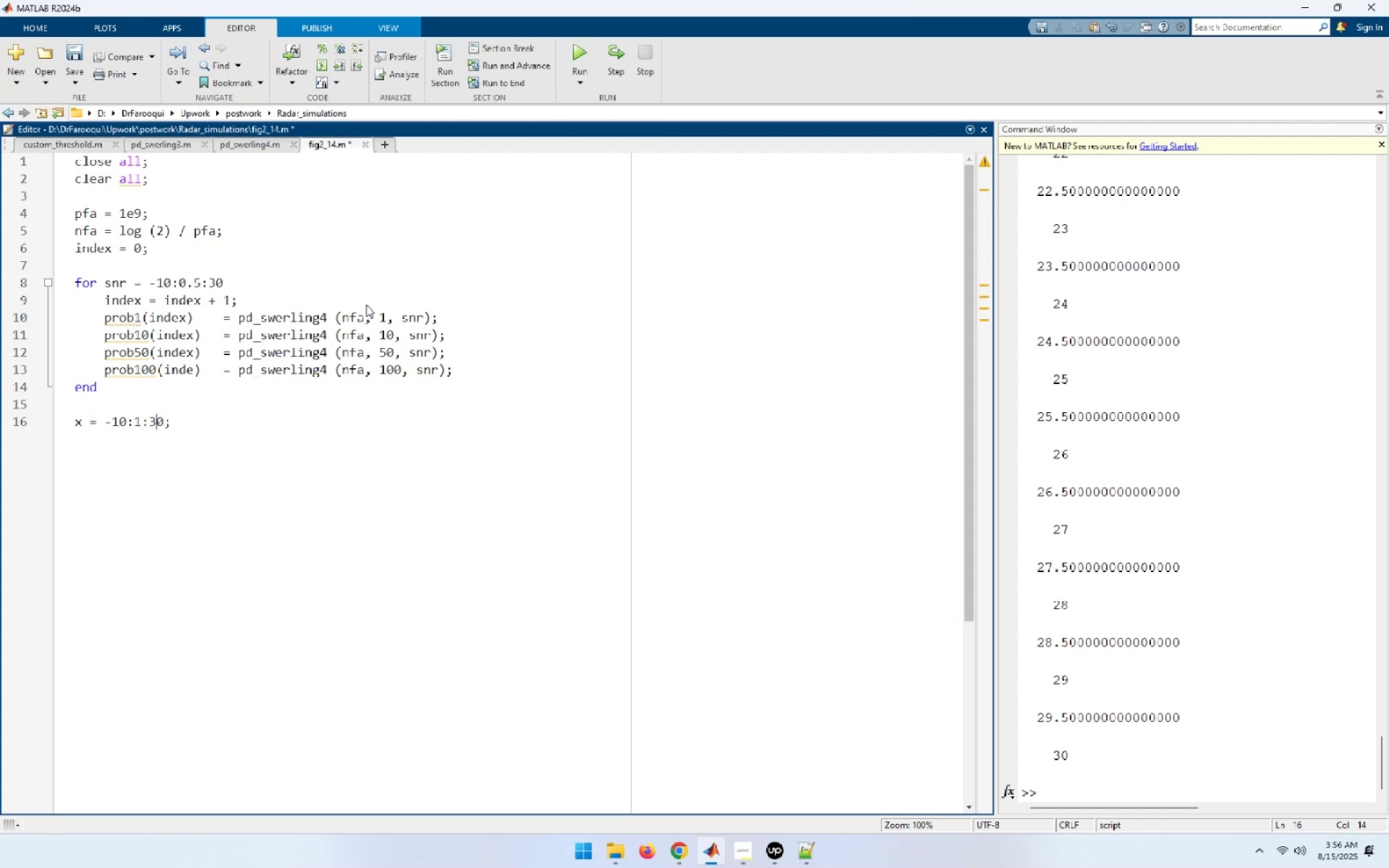 
key(ArrowLeft)
 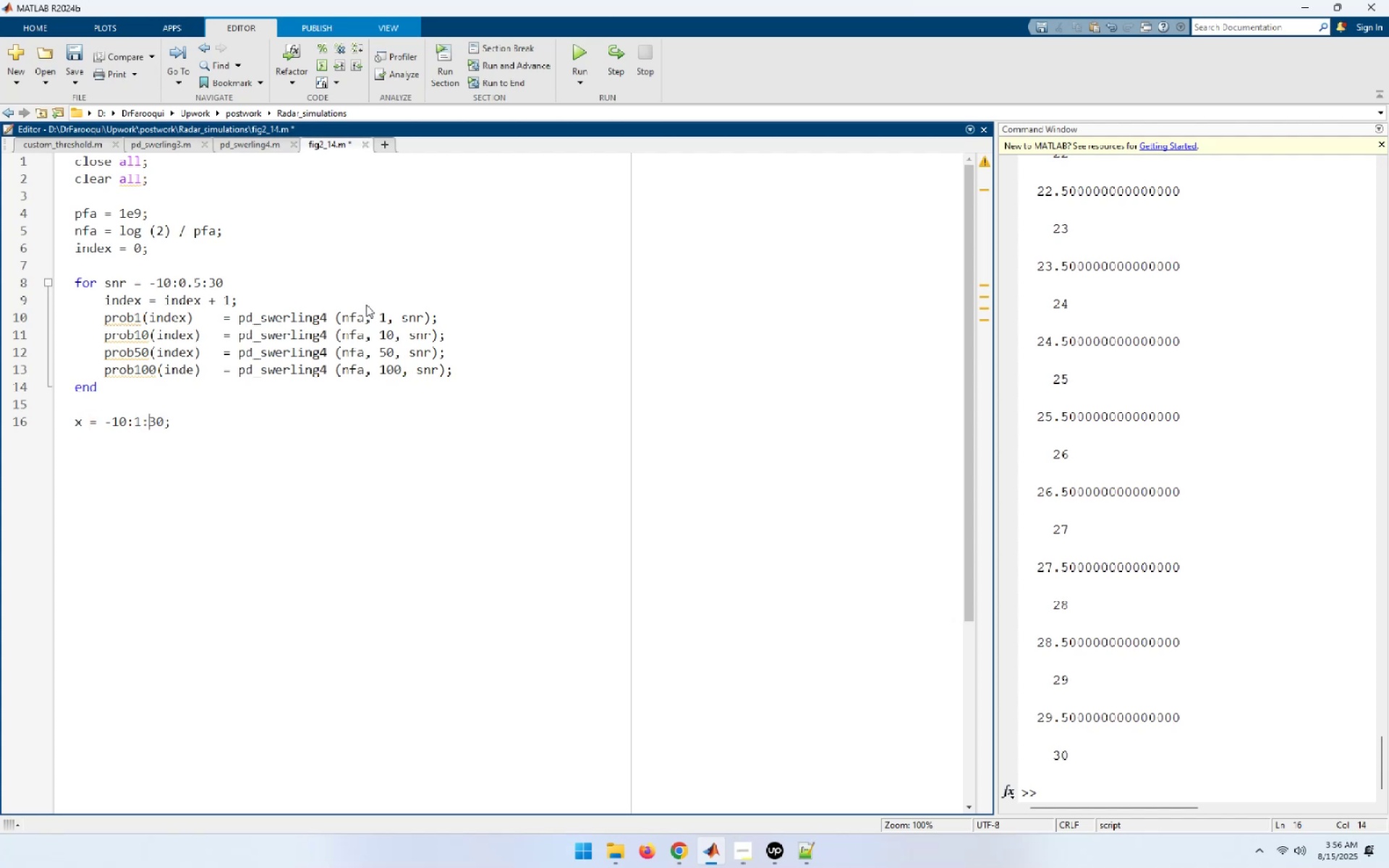 
key(ArrowLeft)
 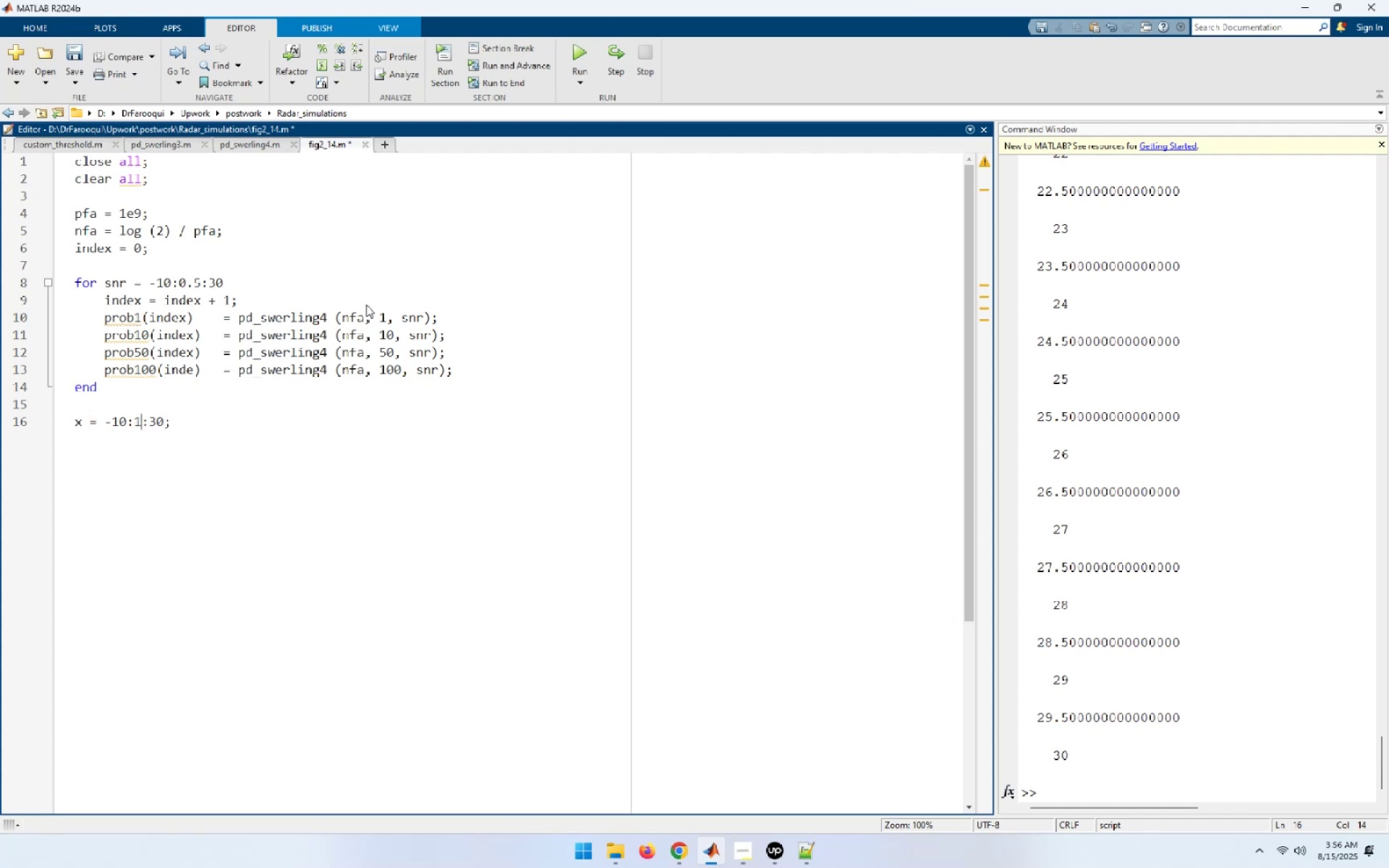 
key(ArrowLeft)
 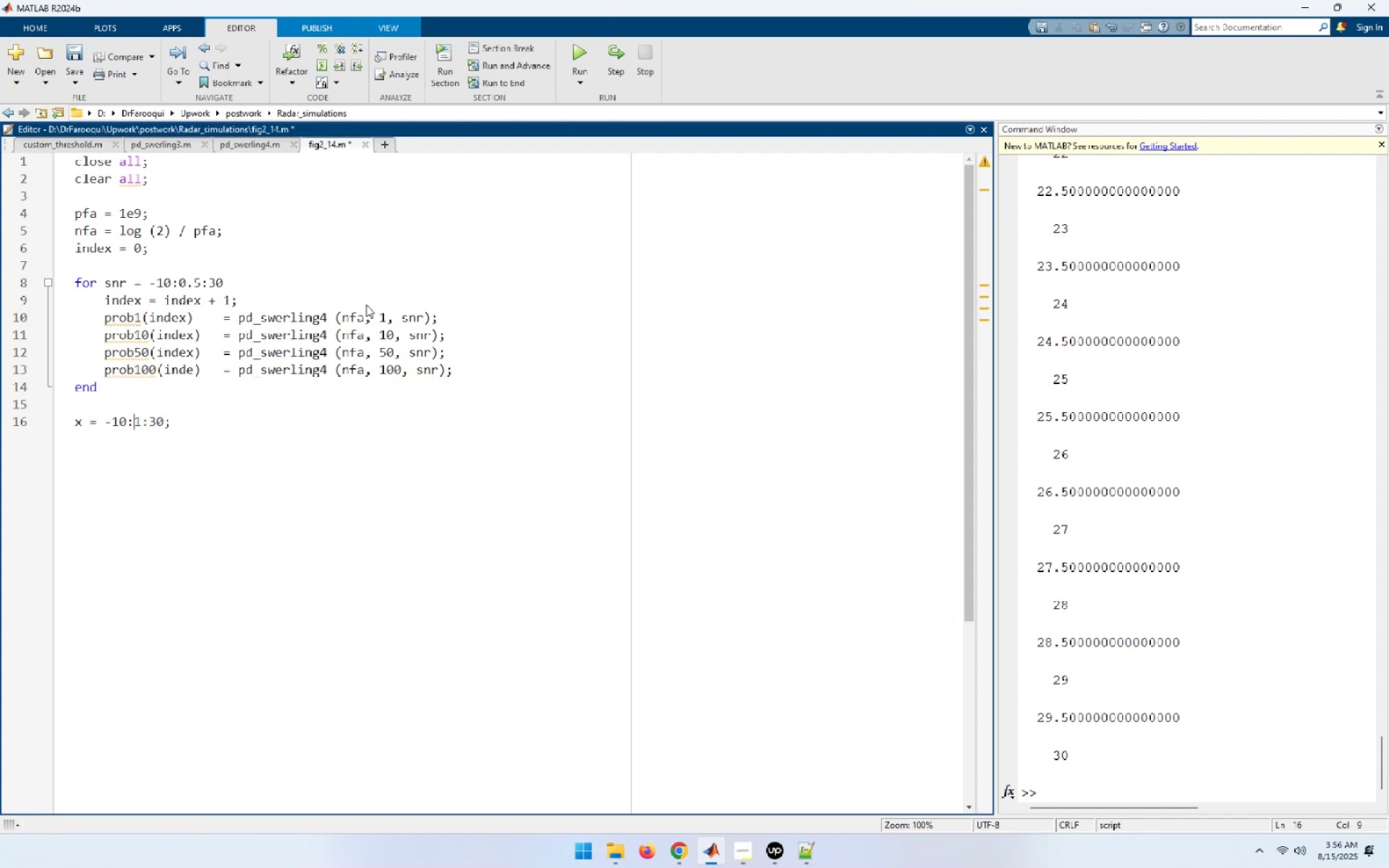 
key(Numpad0)
 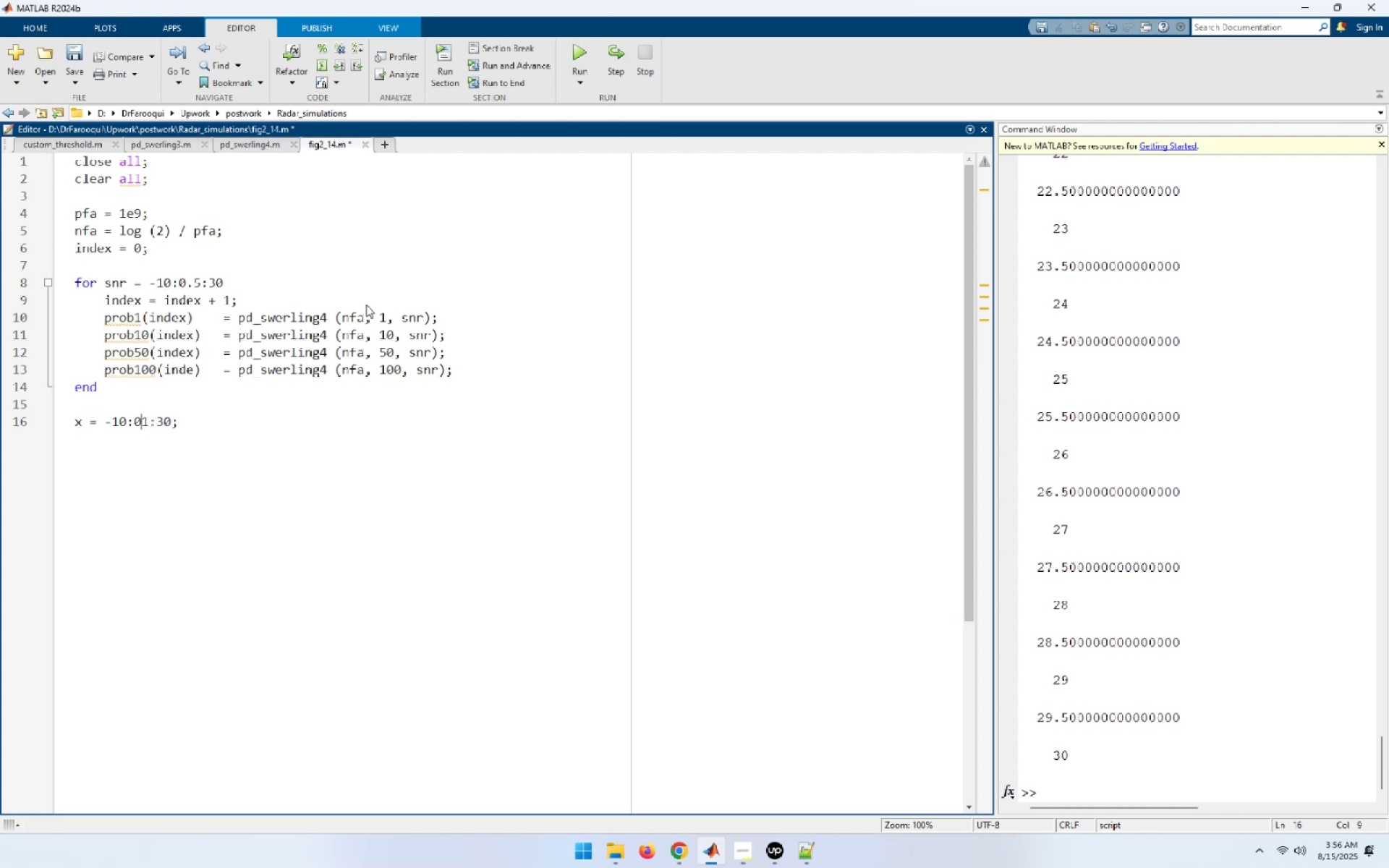 
key(NumpadDecimal)
 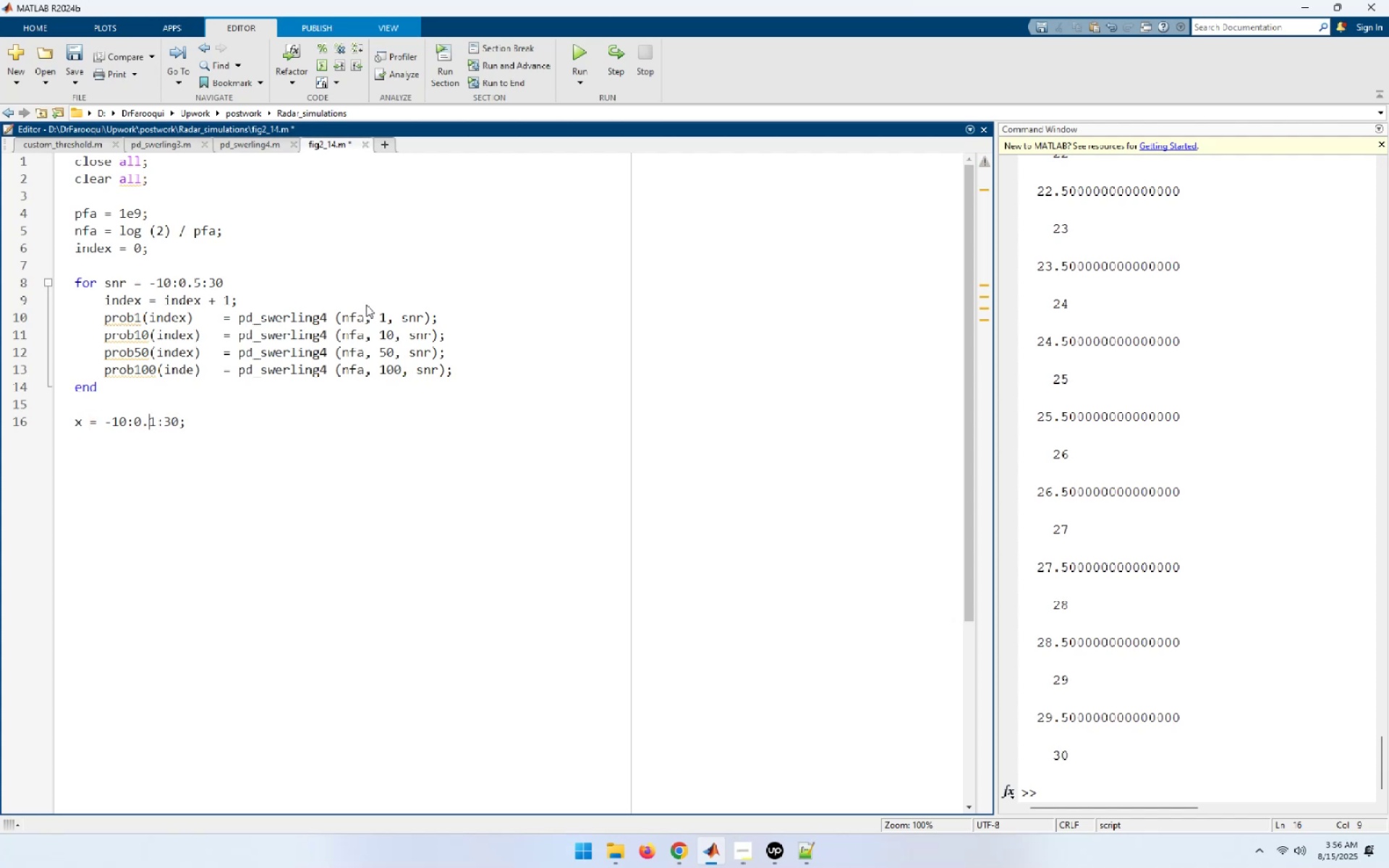 
key(Numpad5)
 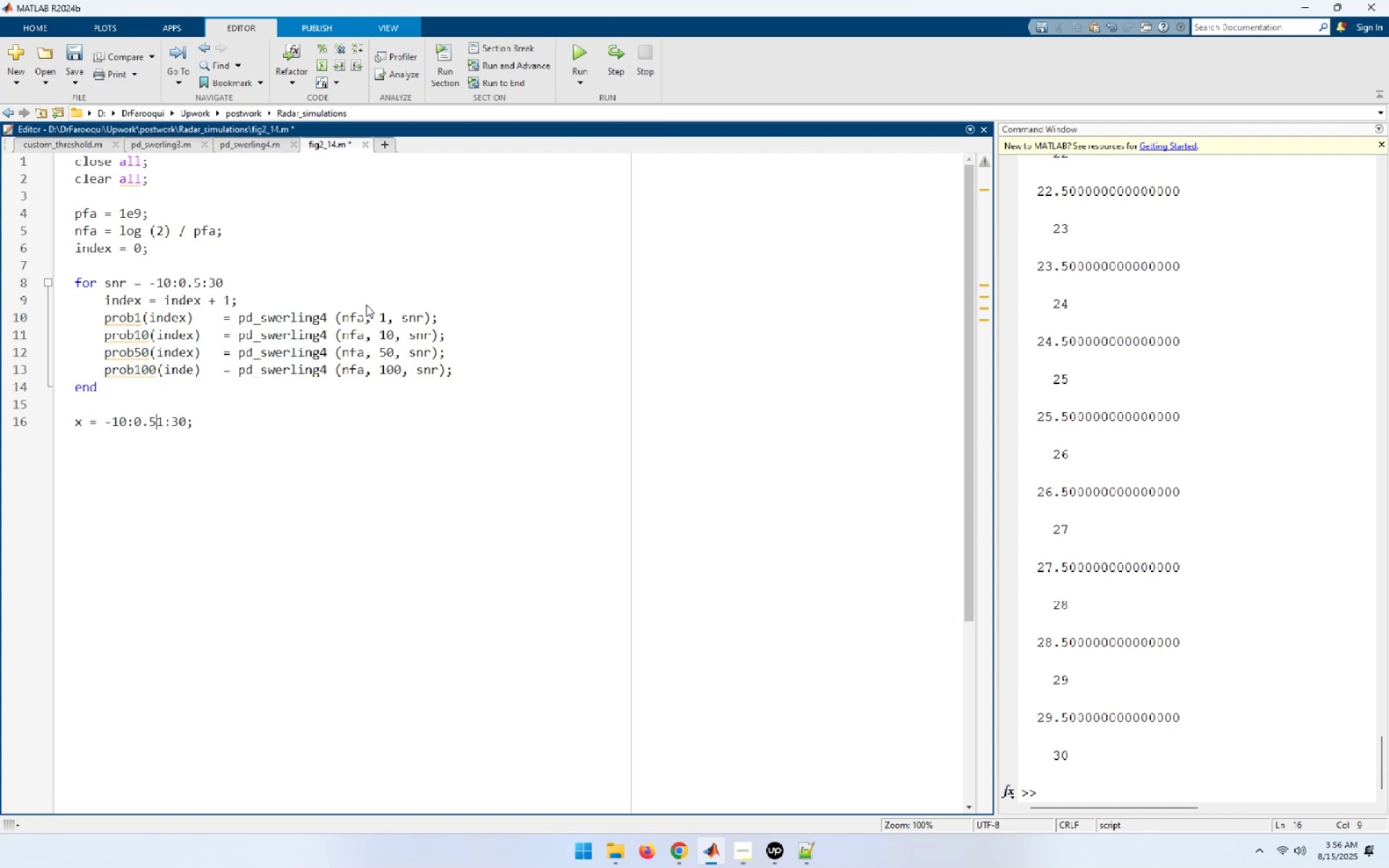 
key(Delete)
 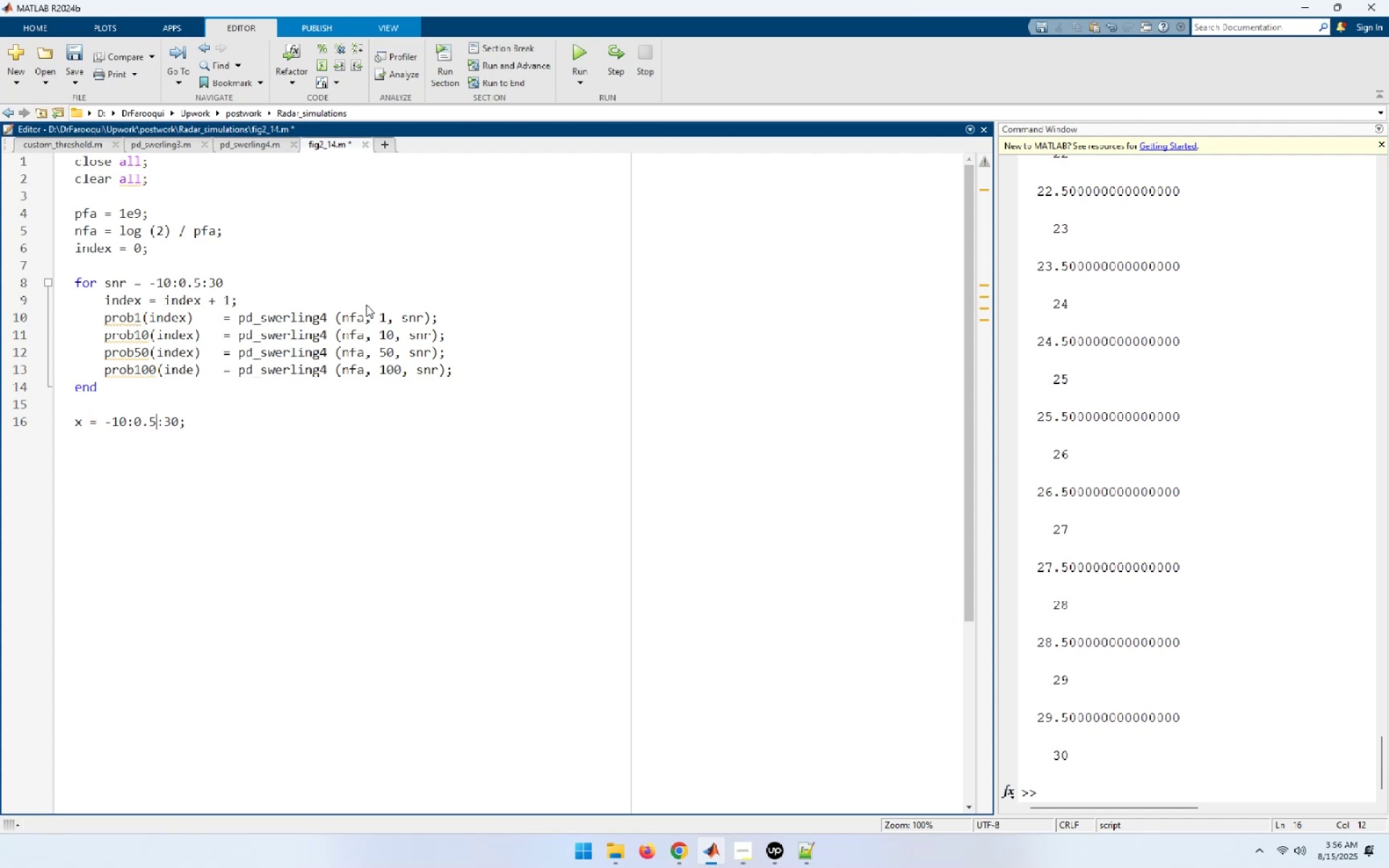 
key(End)
 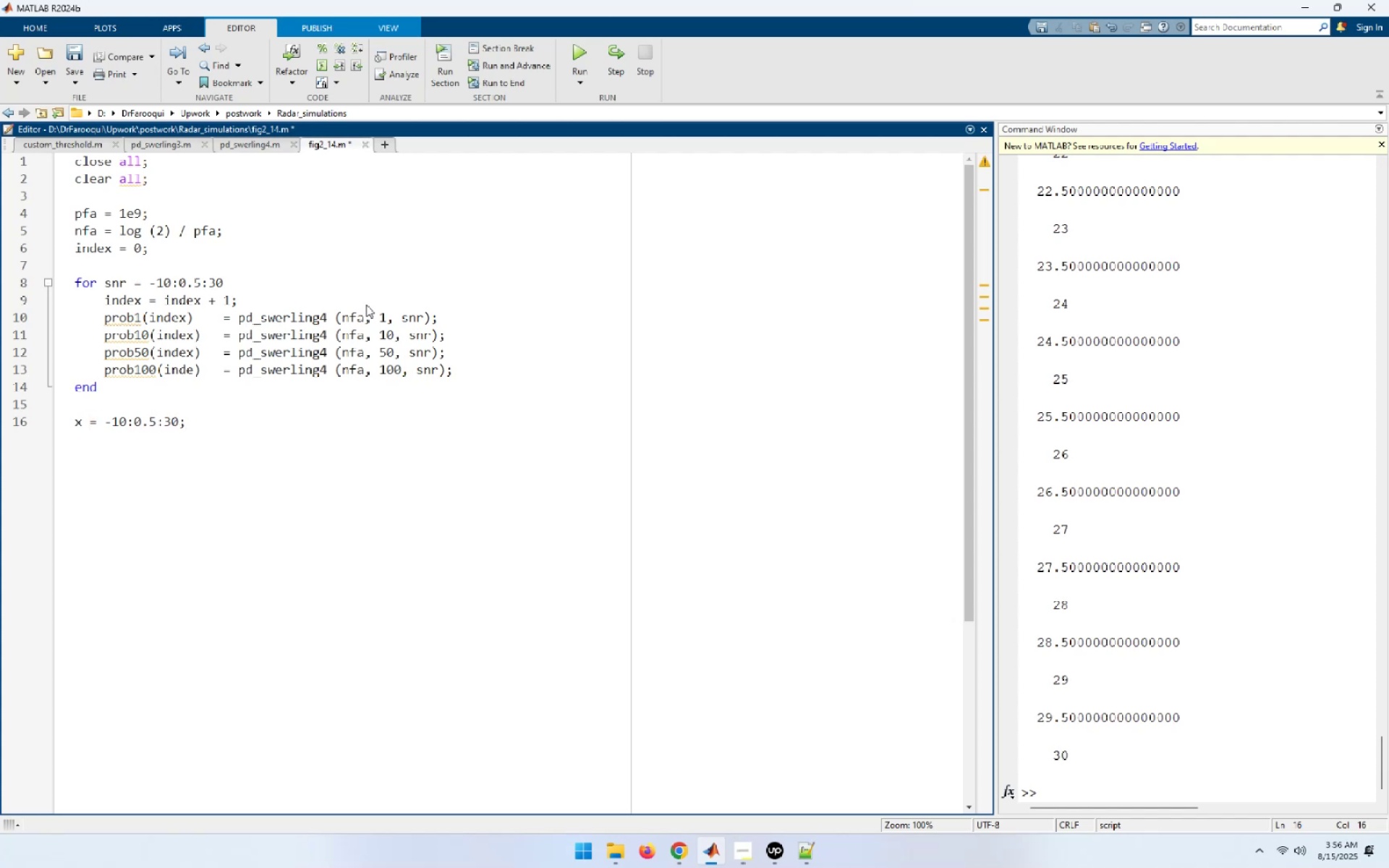 
key(Enter)
 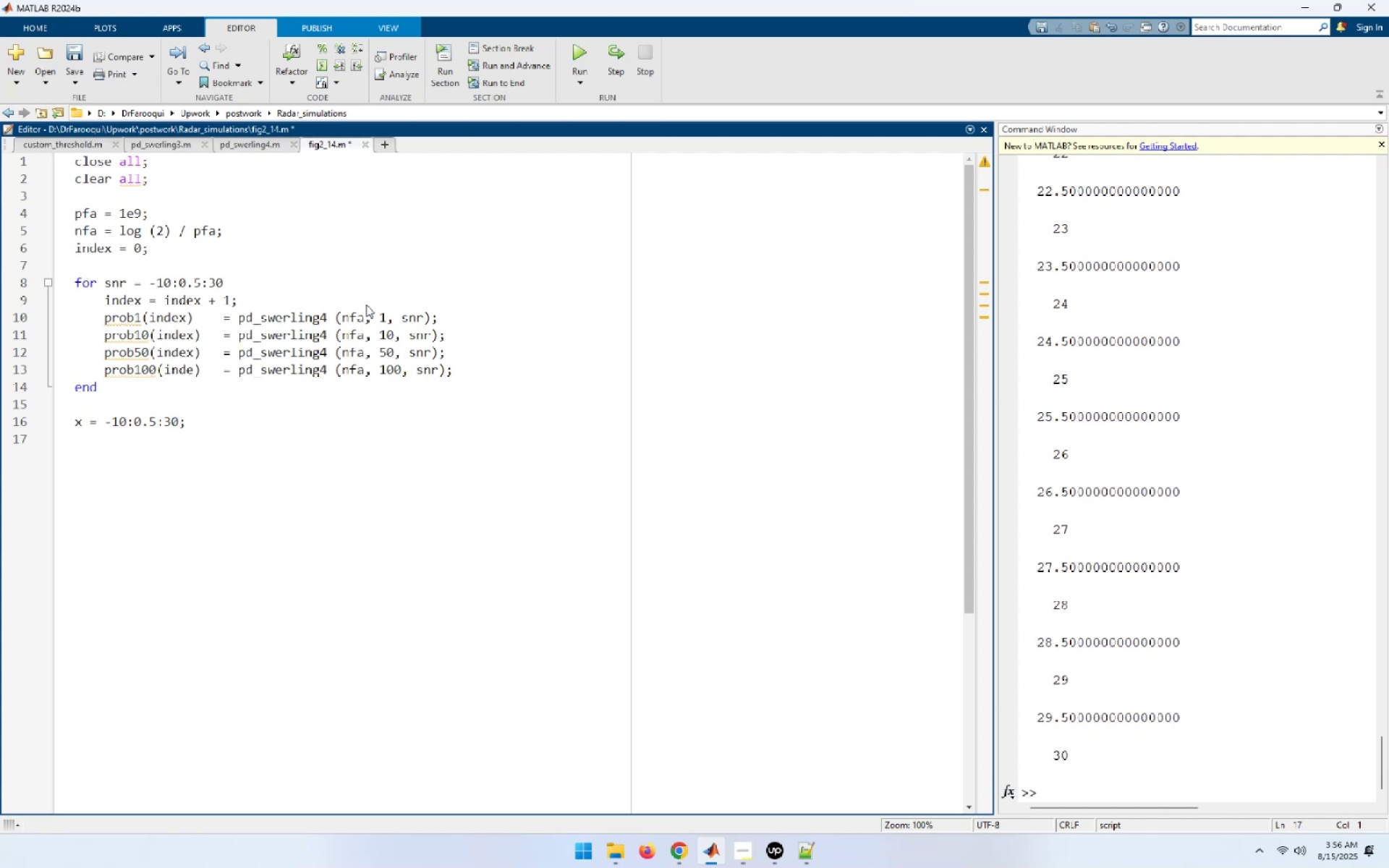 
key(Enter)
 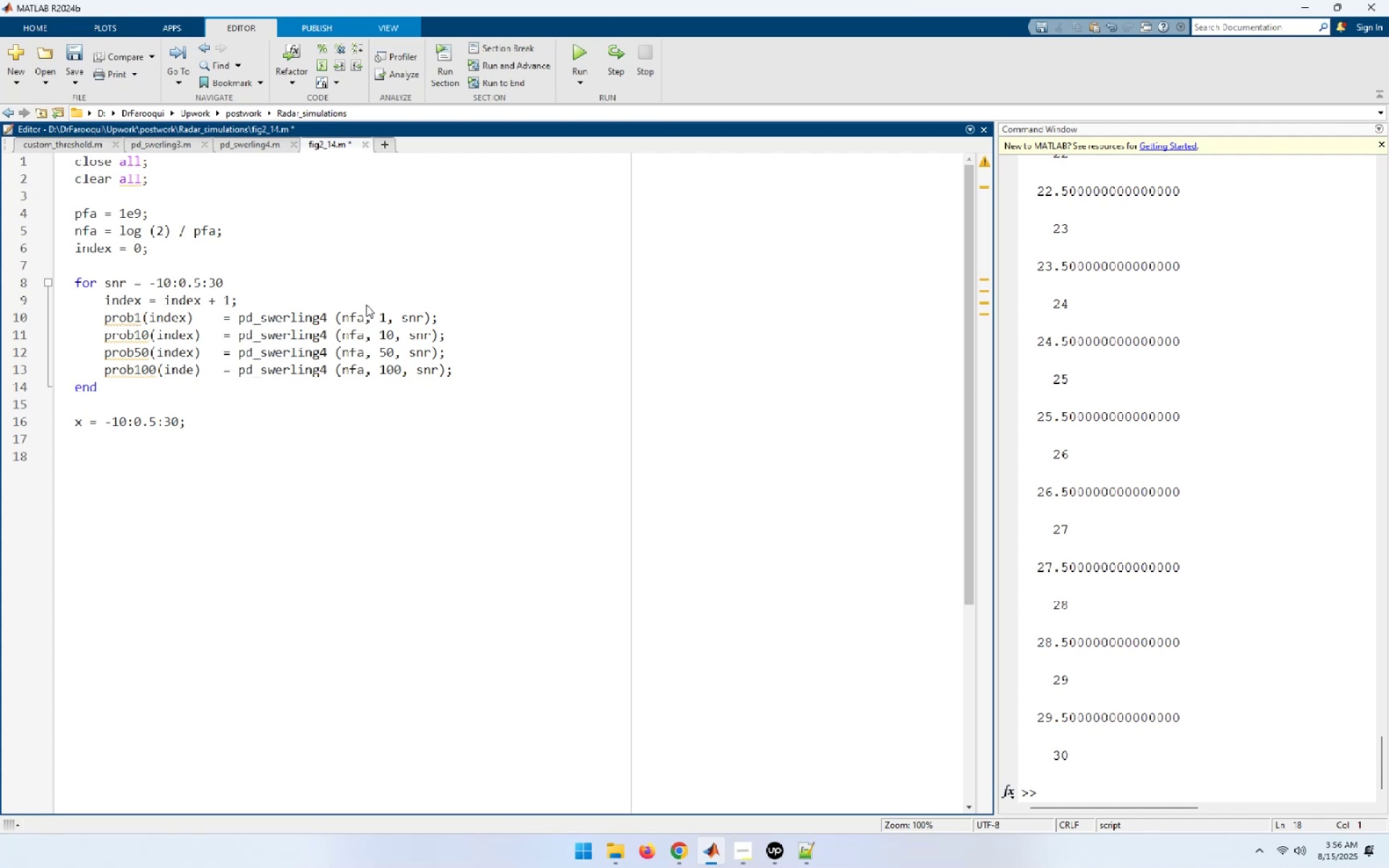 
type(plog)
key(Backspace)
type(t ()
key(Backspace)
type(x)
key(Backspace)
type((x, prob1, )
 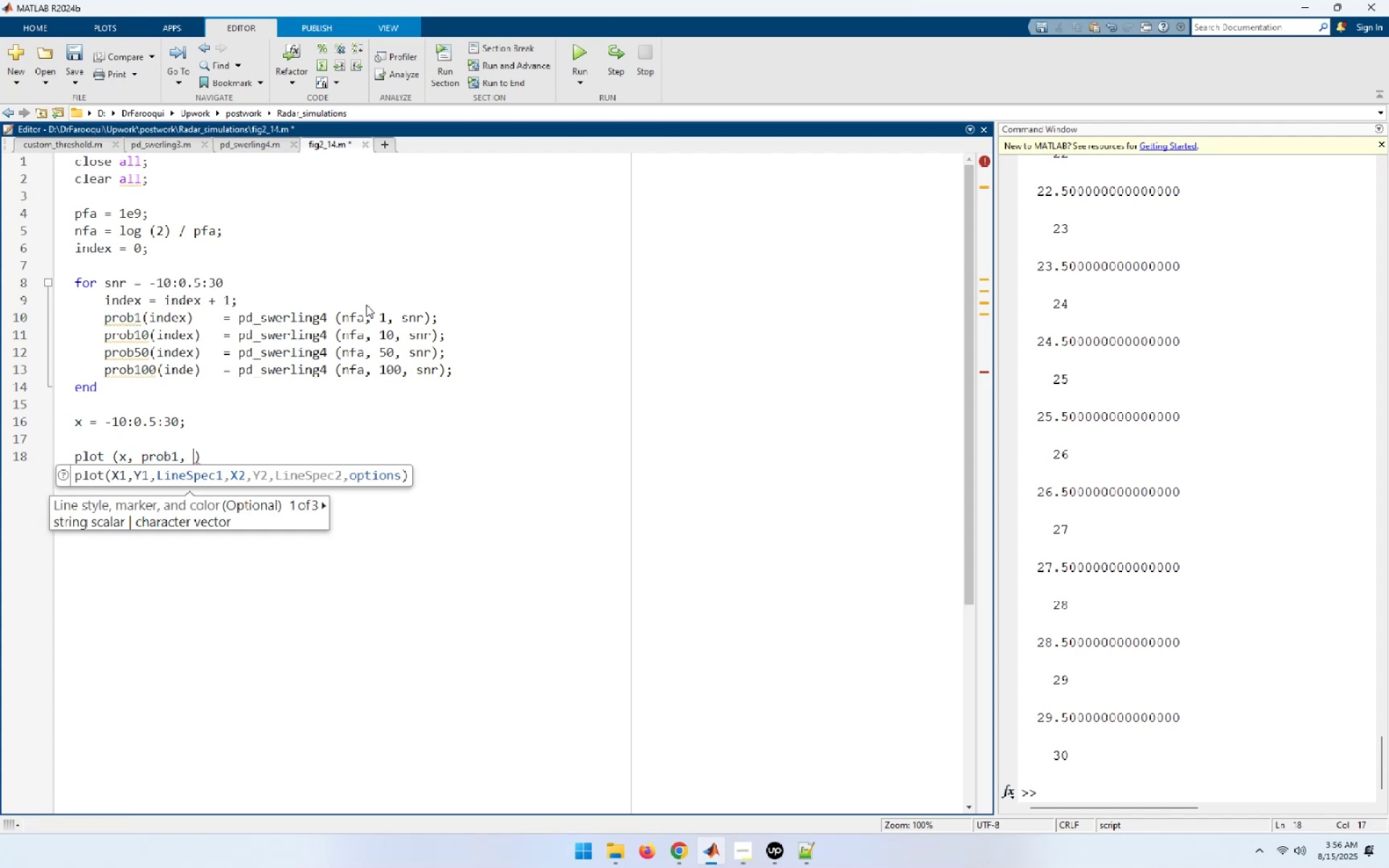 
type('b', prob10, )
key(Backspace)
key(Backspace)
key(Backspace)
key(Backspace)
key(Backspace)
key(Backspace)
key(Backspace)
key(Backspace)
key(Backspace)
key(Backspace)
key(Backspace)
type(', x, prob10, 'r--', x, prob50, 'g-', prob100)
 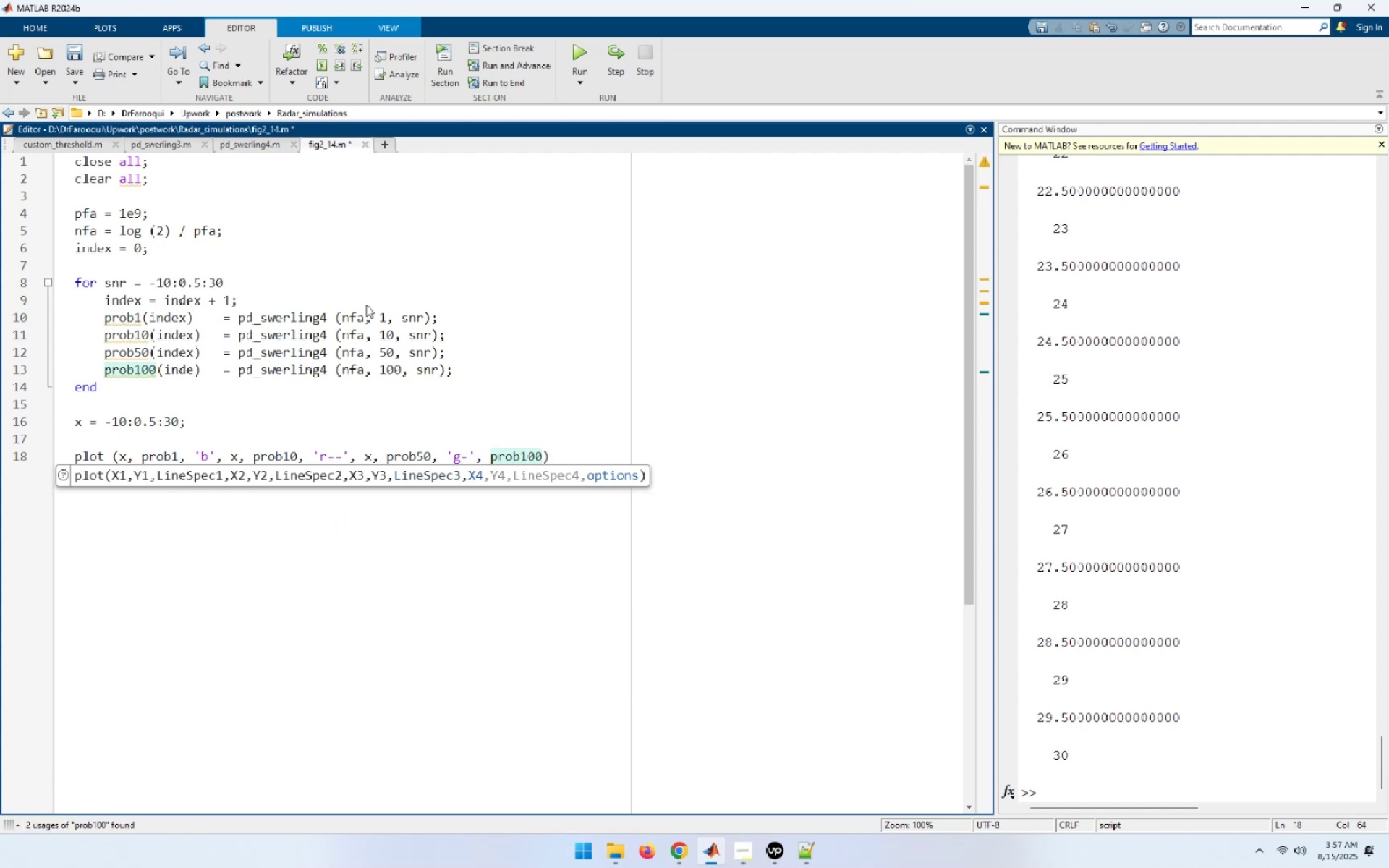 
key(Comma)
 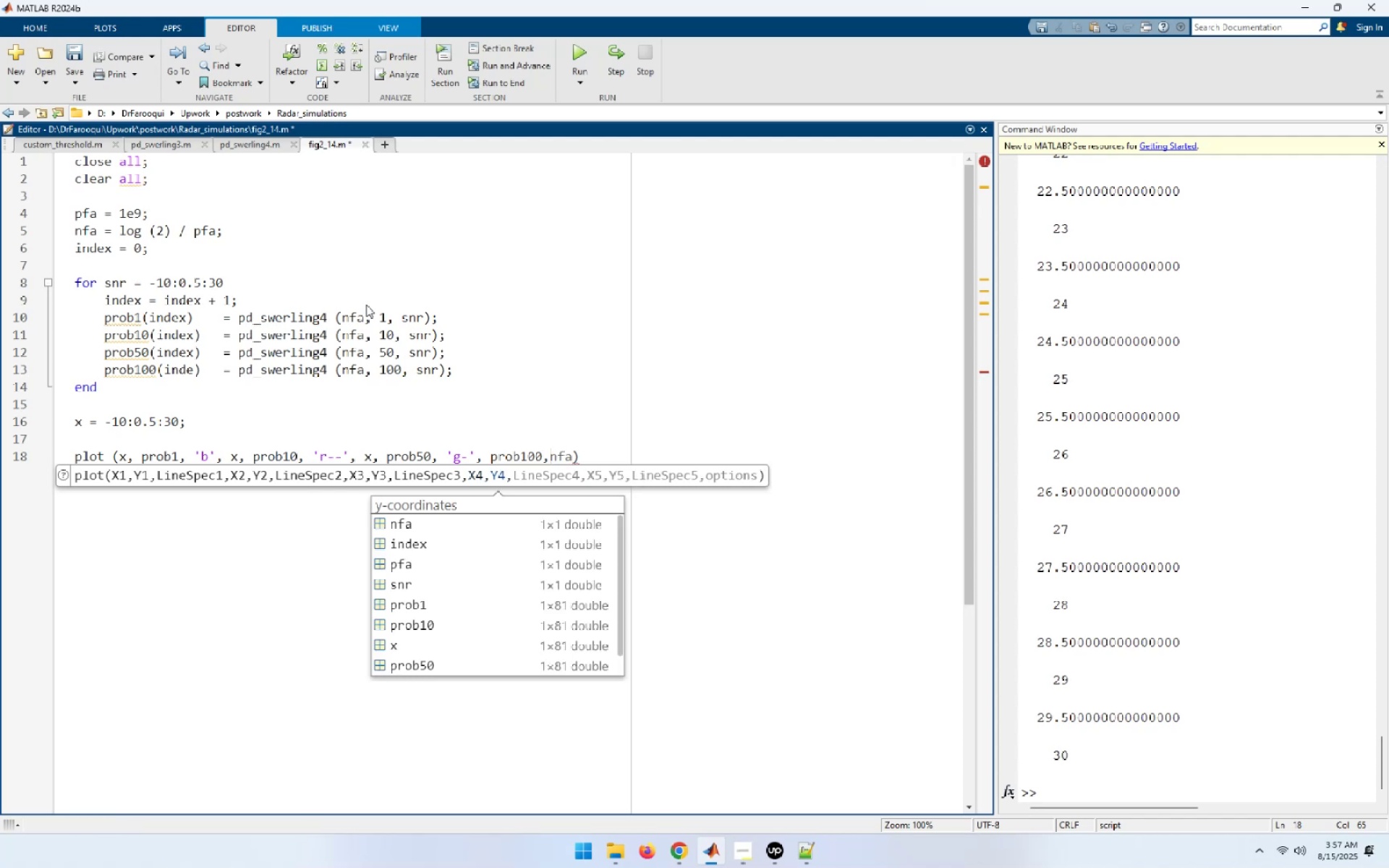 
key(Quote)
 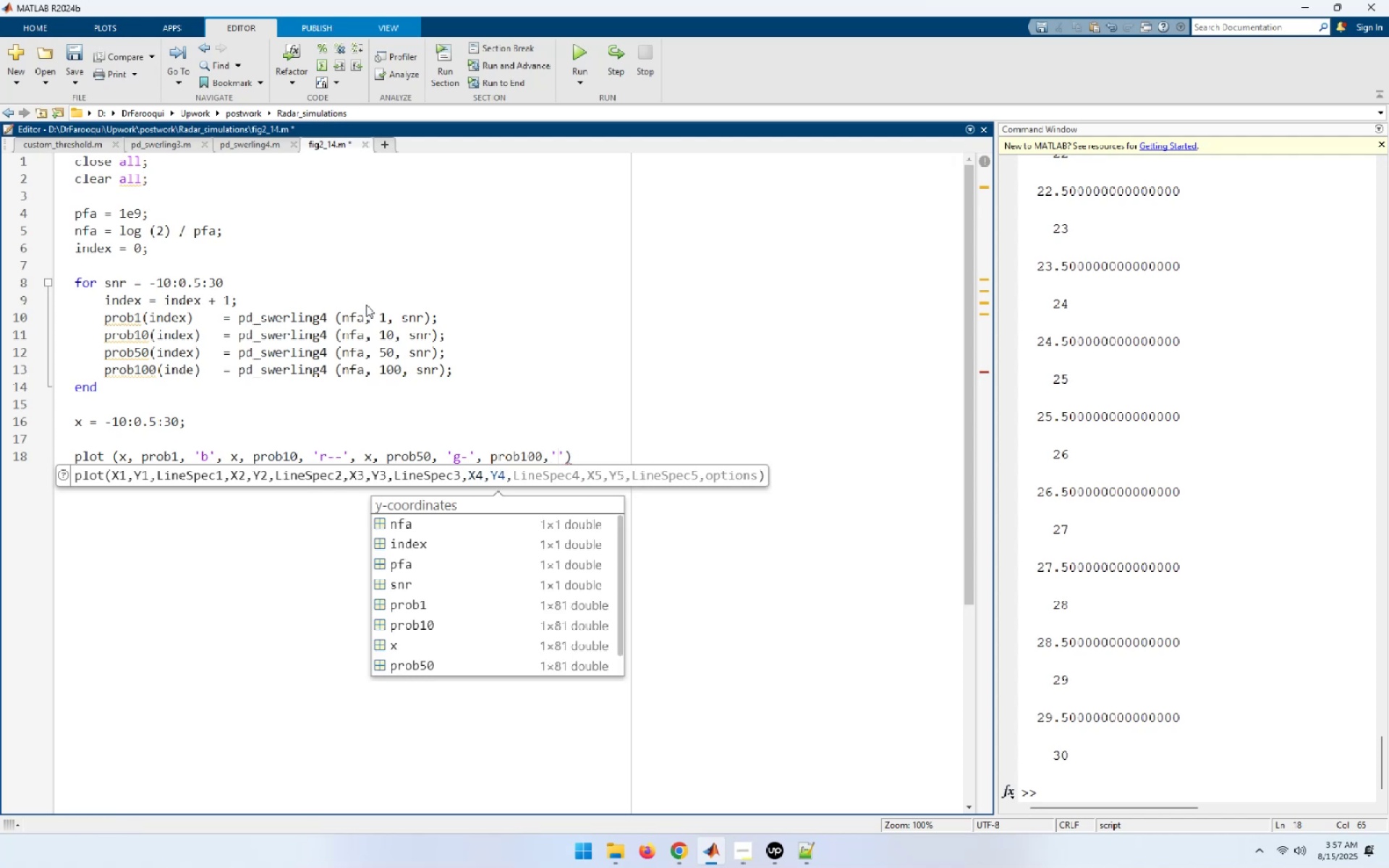 
key(Backspace)
 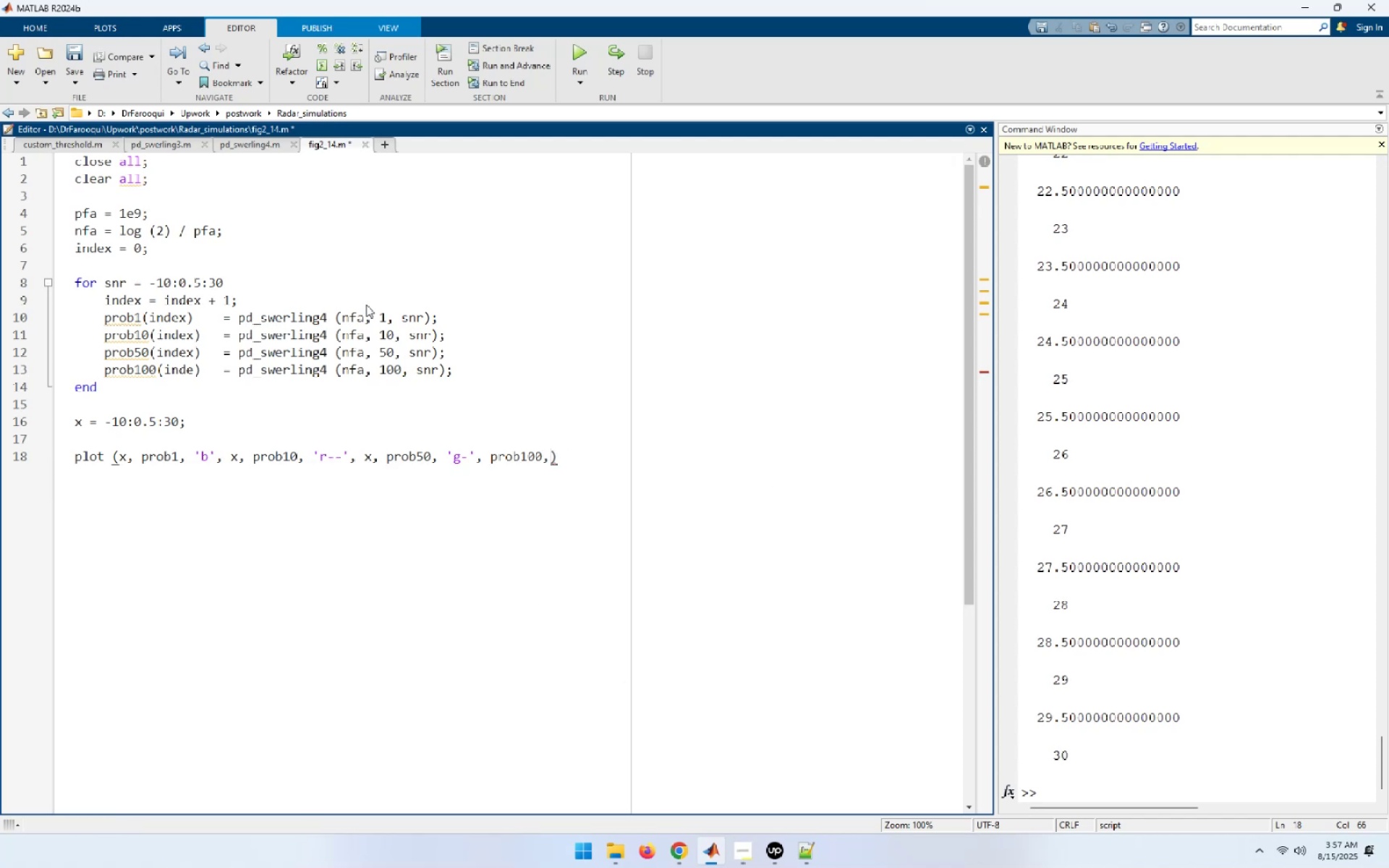 
key(Space)
 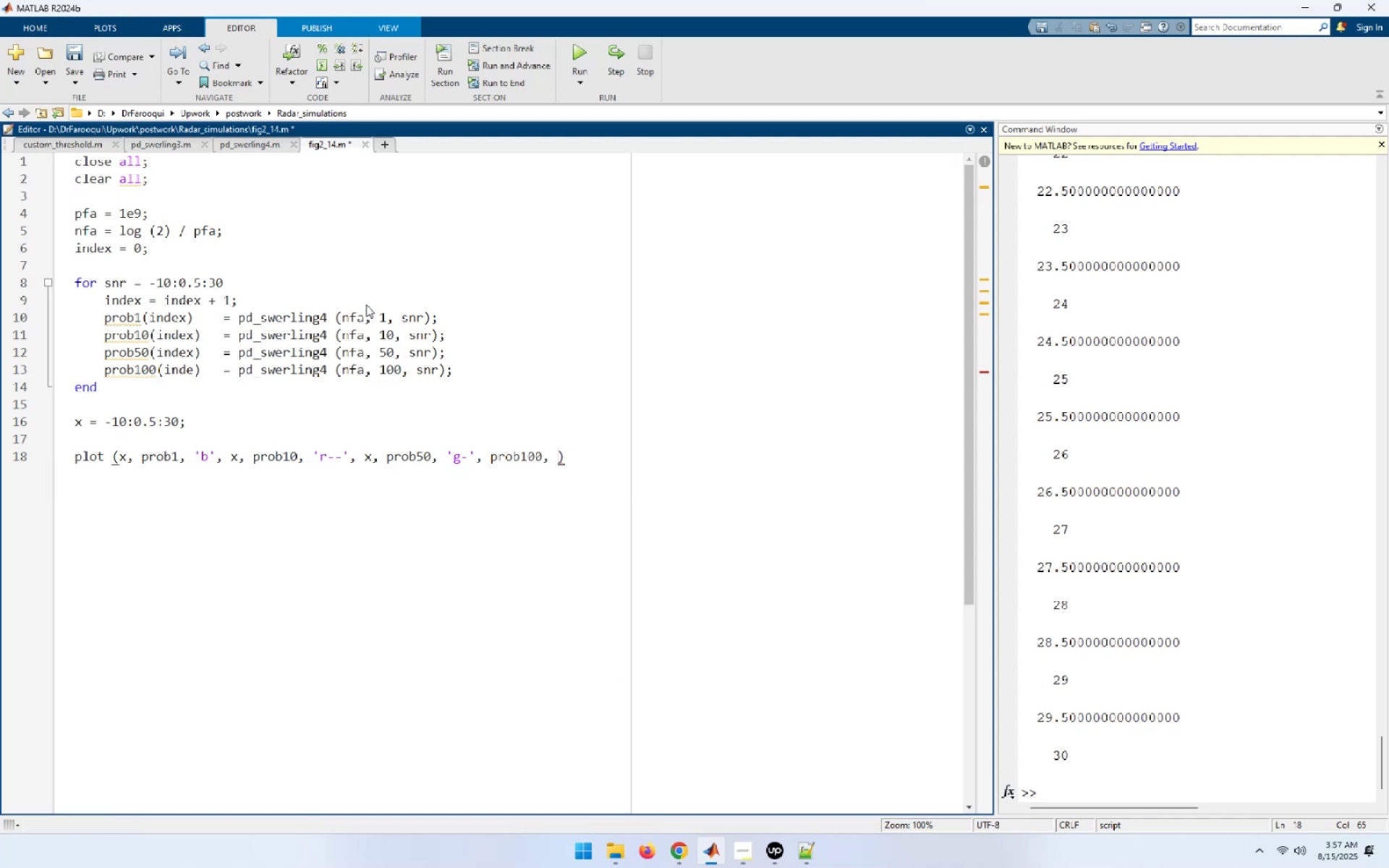 
key(Quote)
 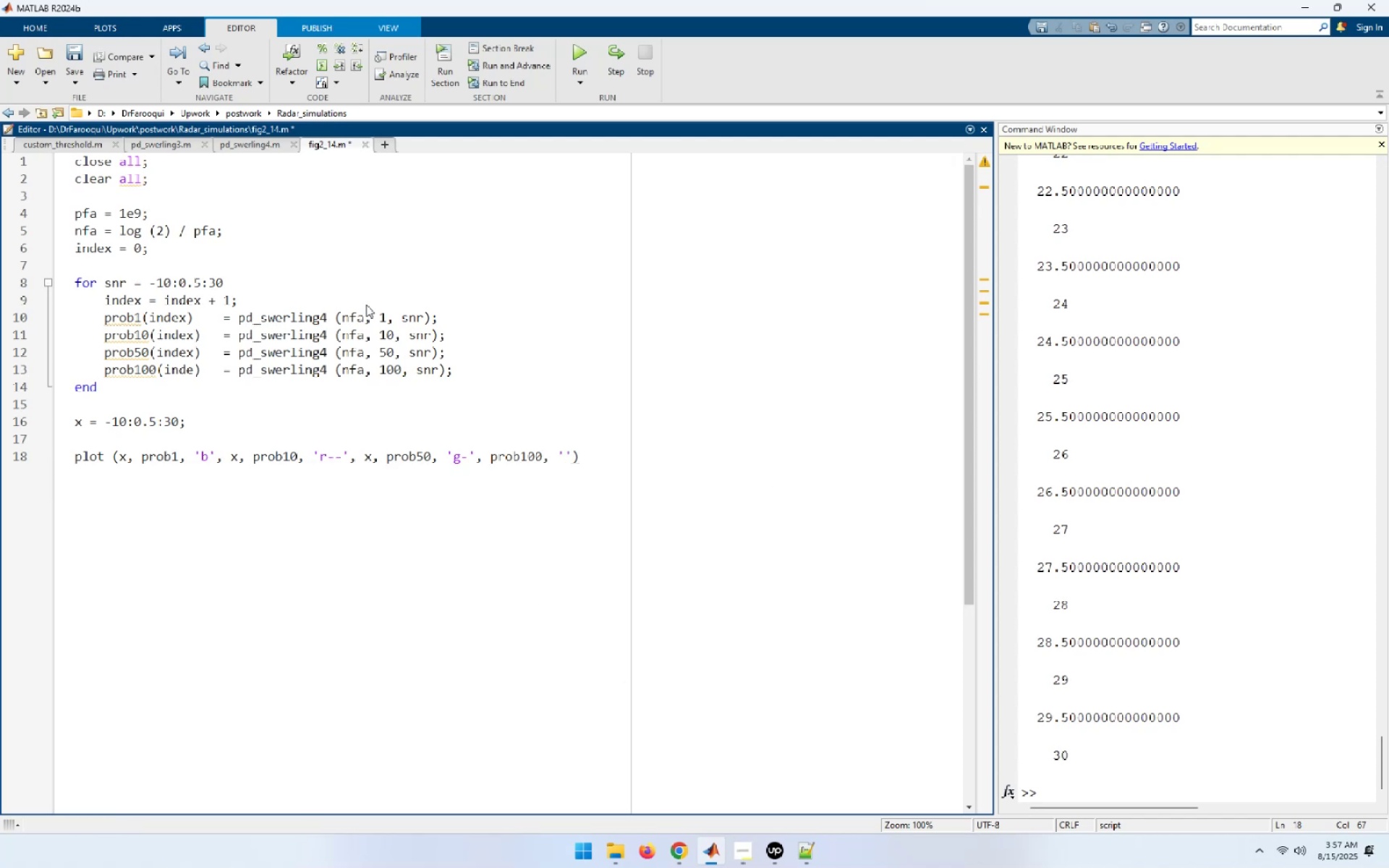 
key(ArrowLeft)
 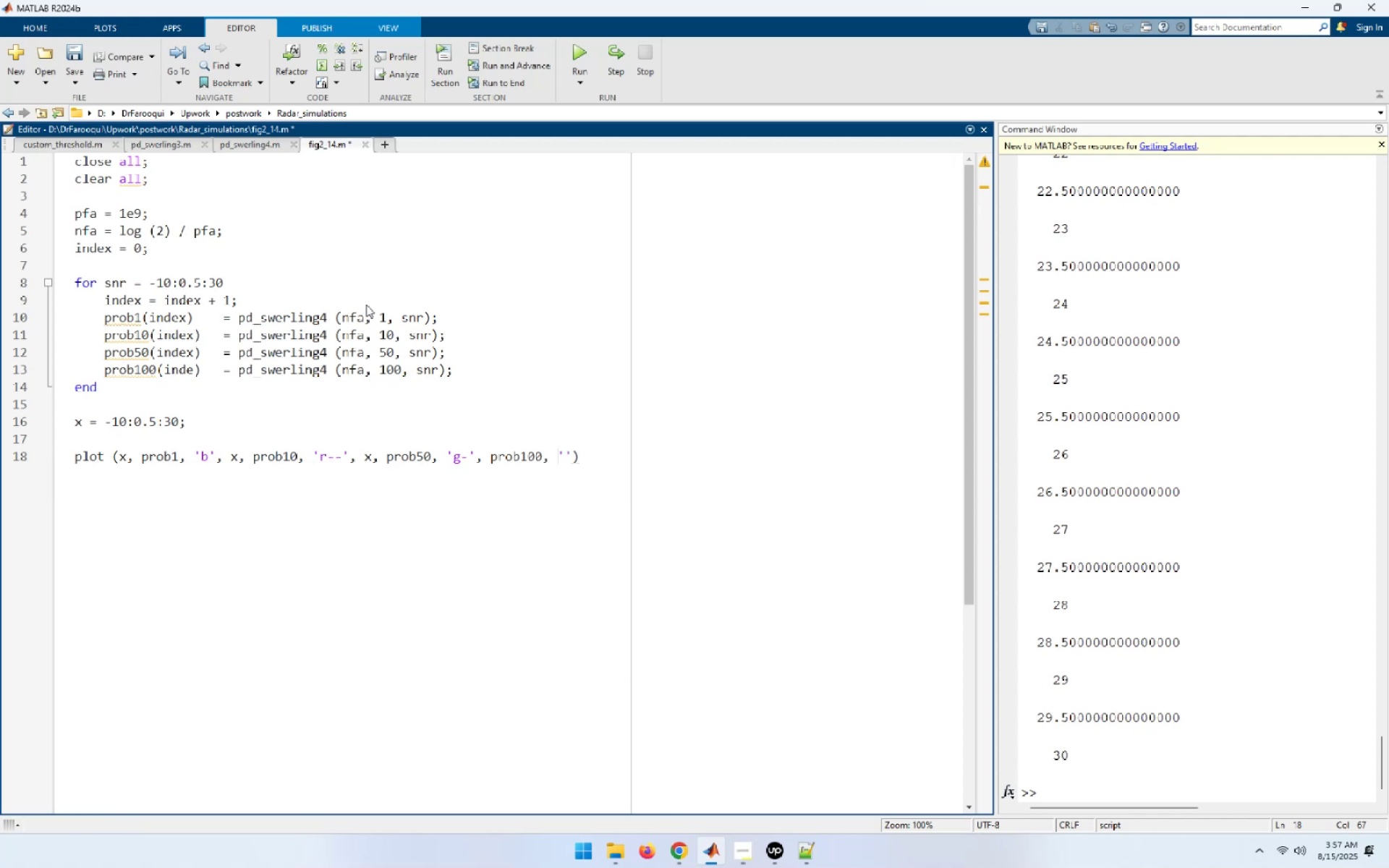 
key(ArrowLeft)
 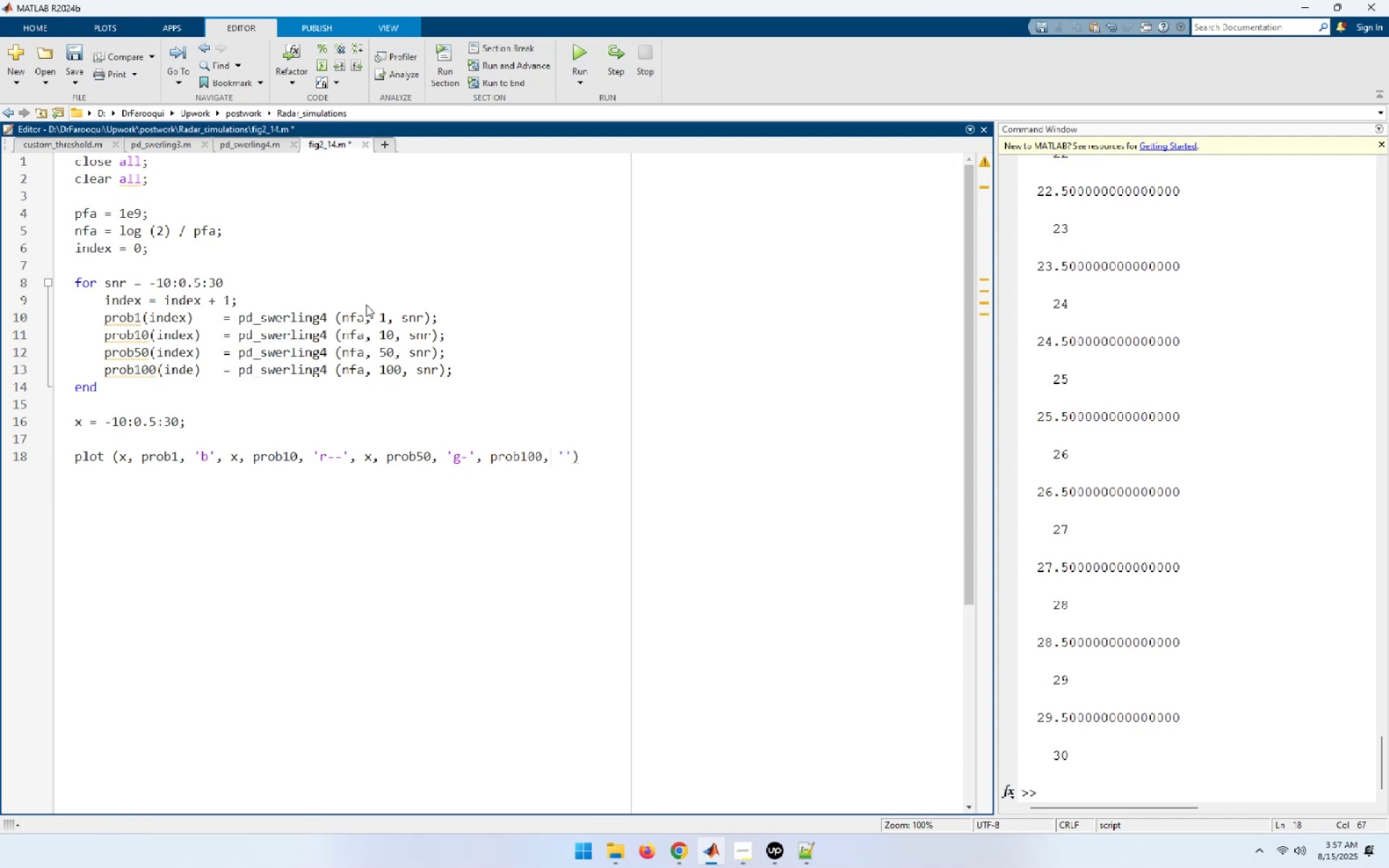 
key(ArrowLeft)
 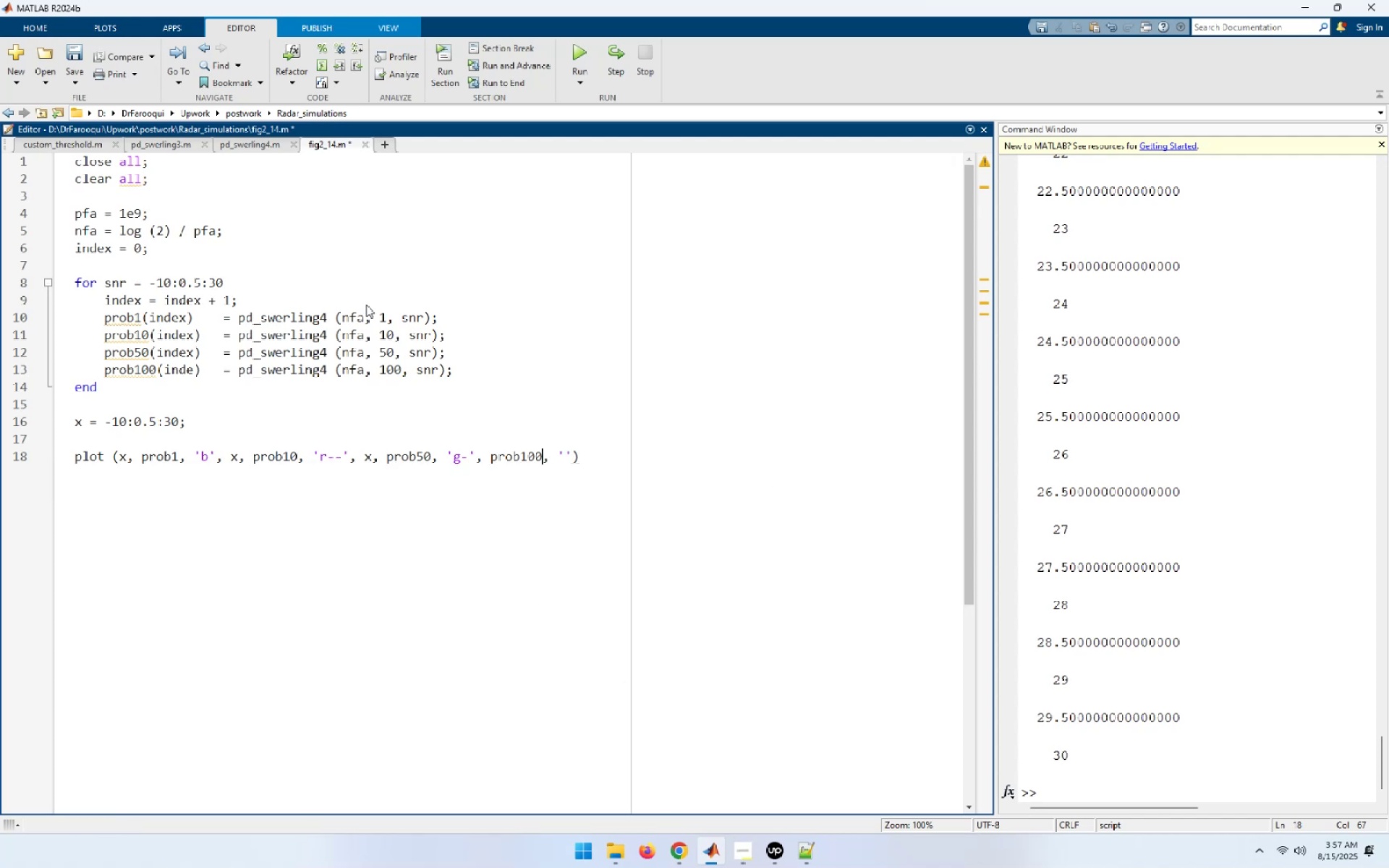 
key(ArrowLeft)
 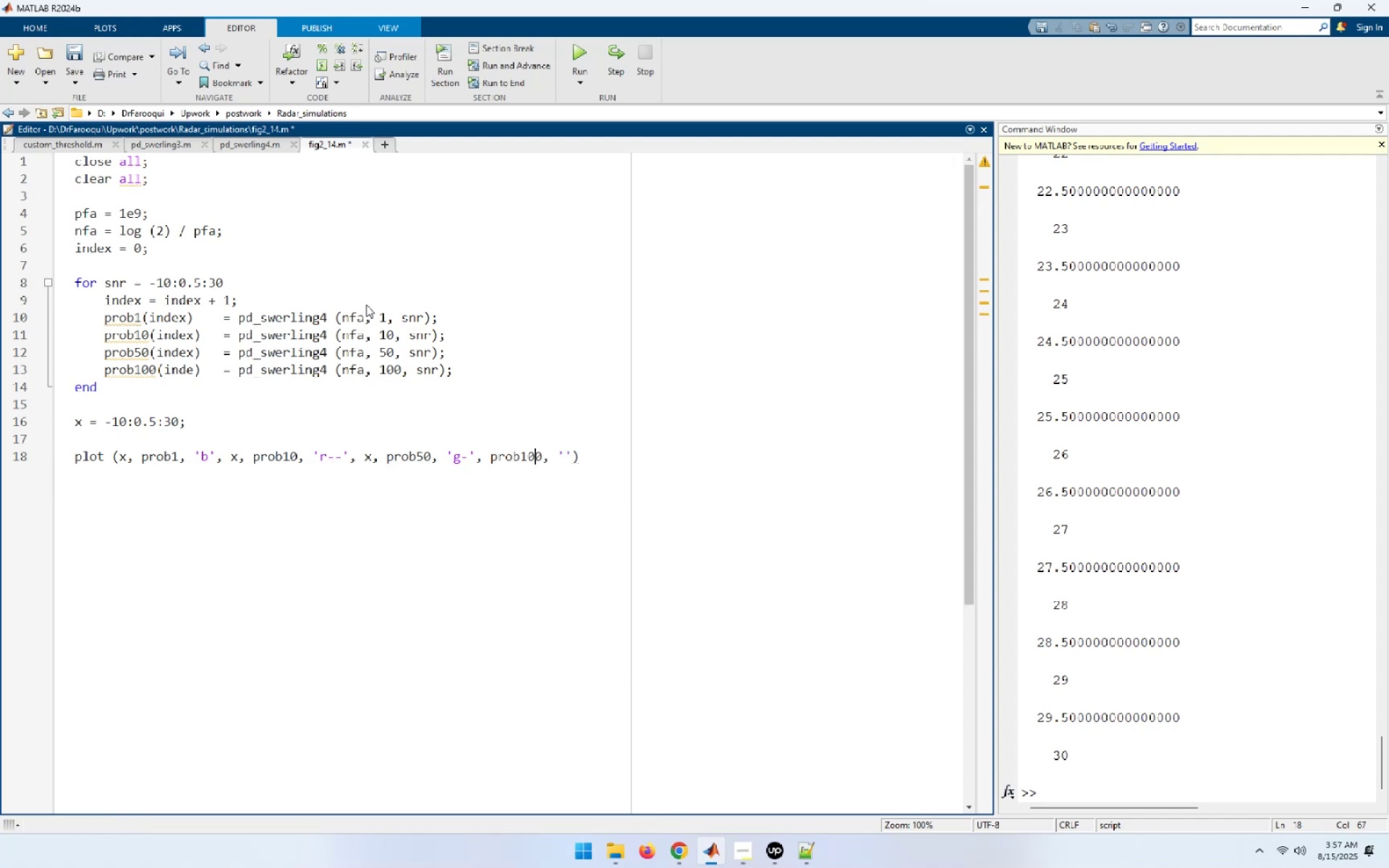 
key(ArrowLeft)
 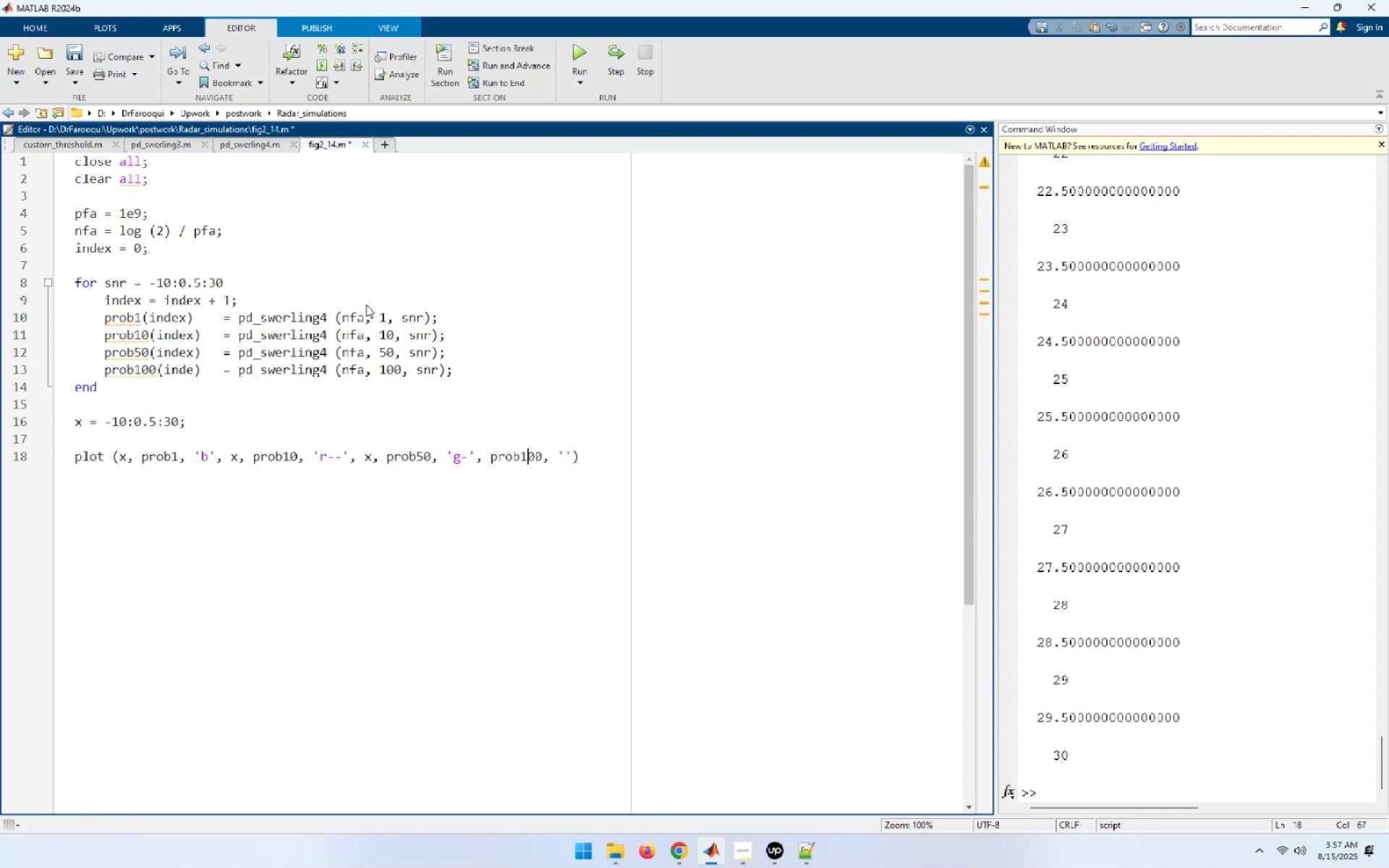 
key(ArrowLeft)
 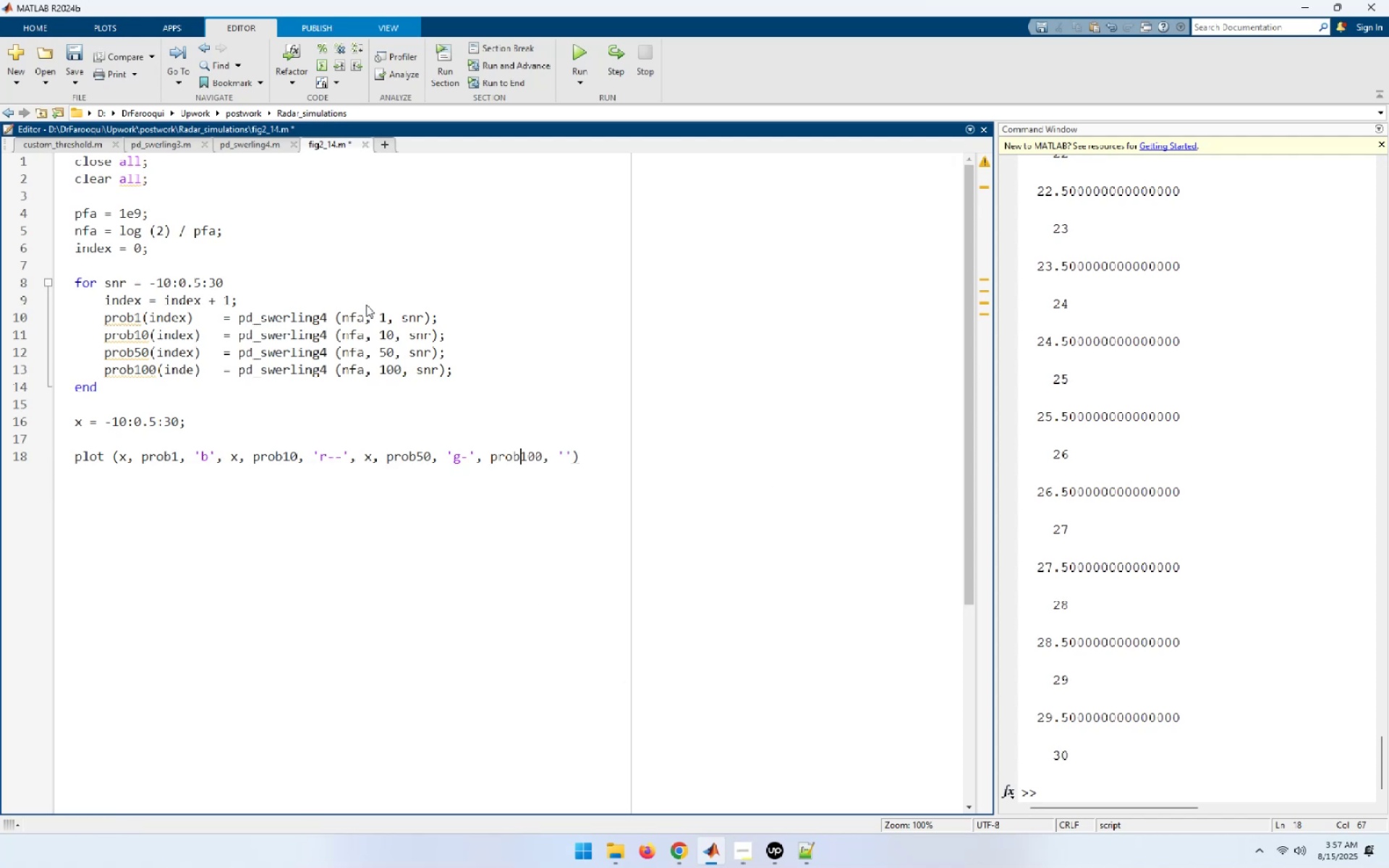 
key(ArrowLeft)
 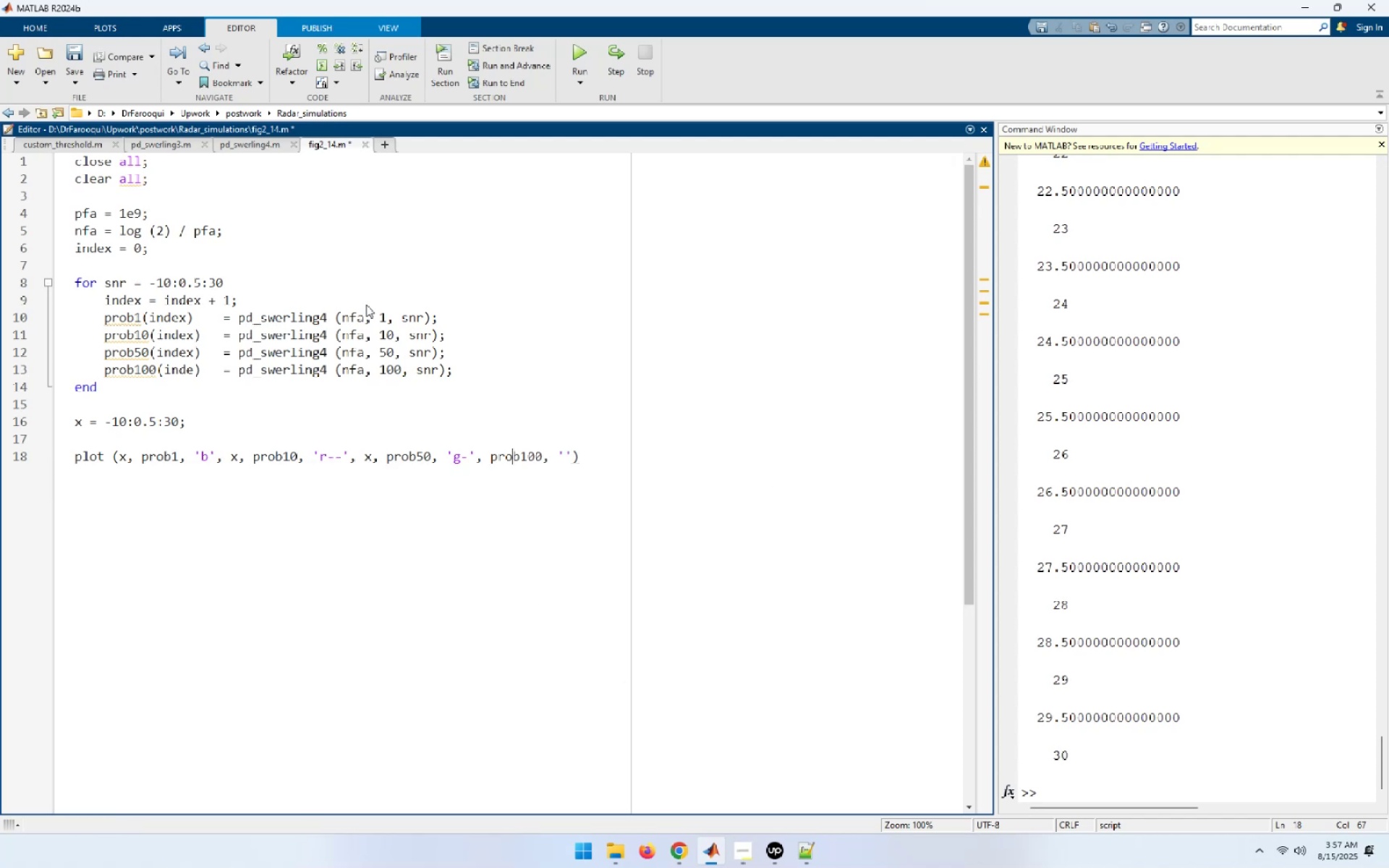 
key(ArrowLeft)
 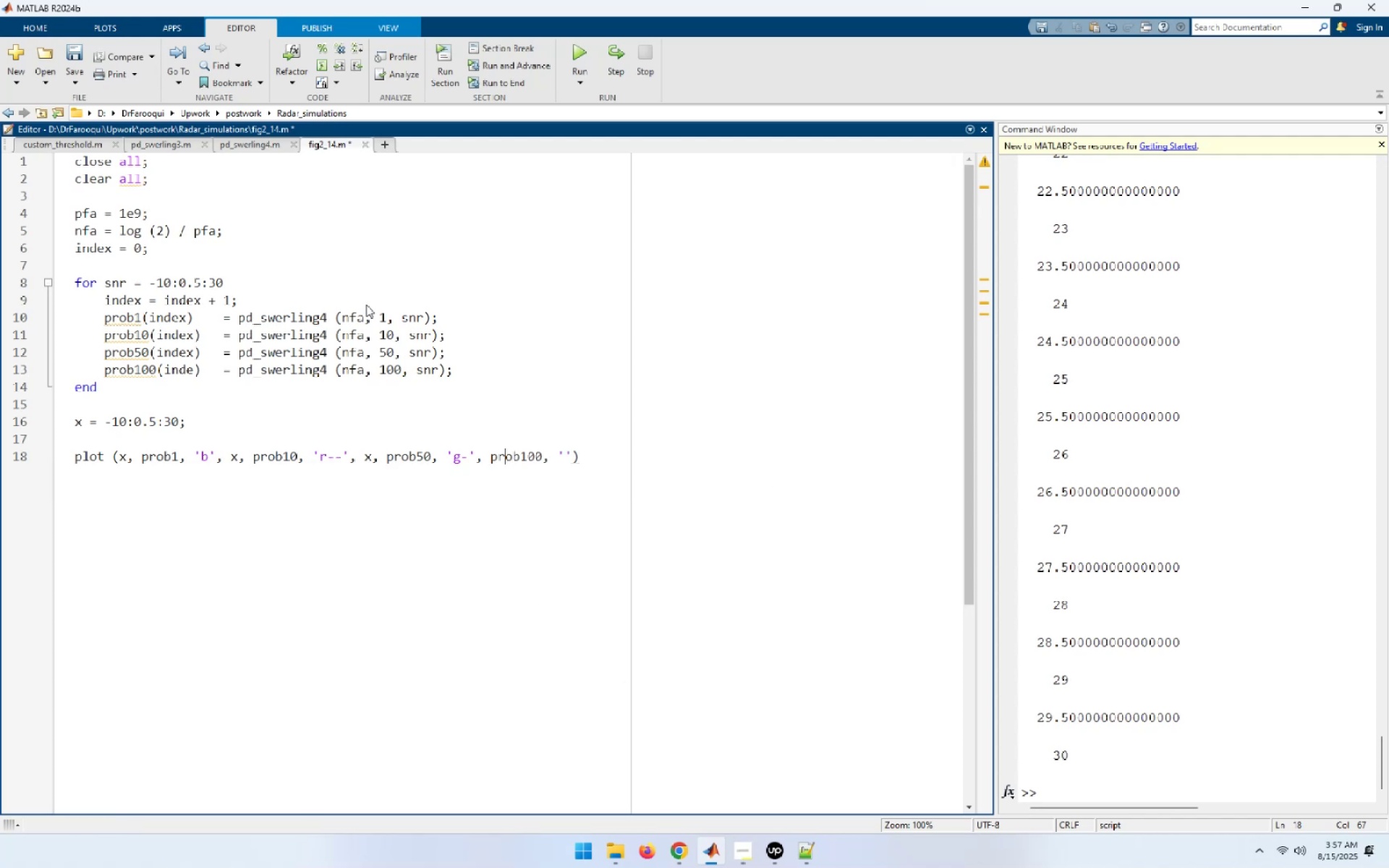 
key(ArrowLeft)
 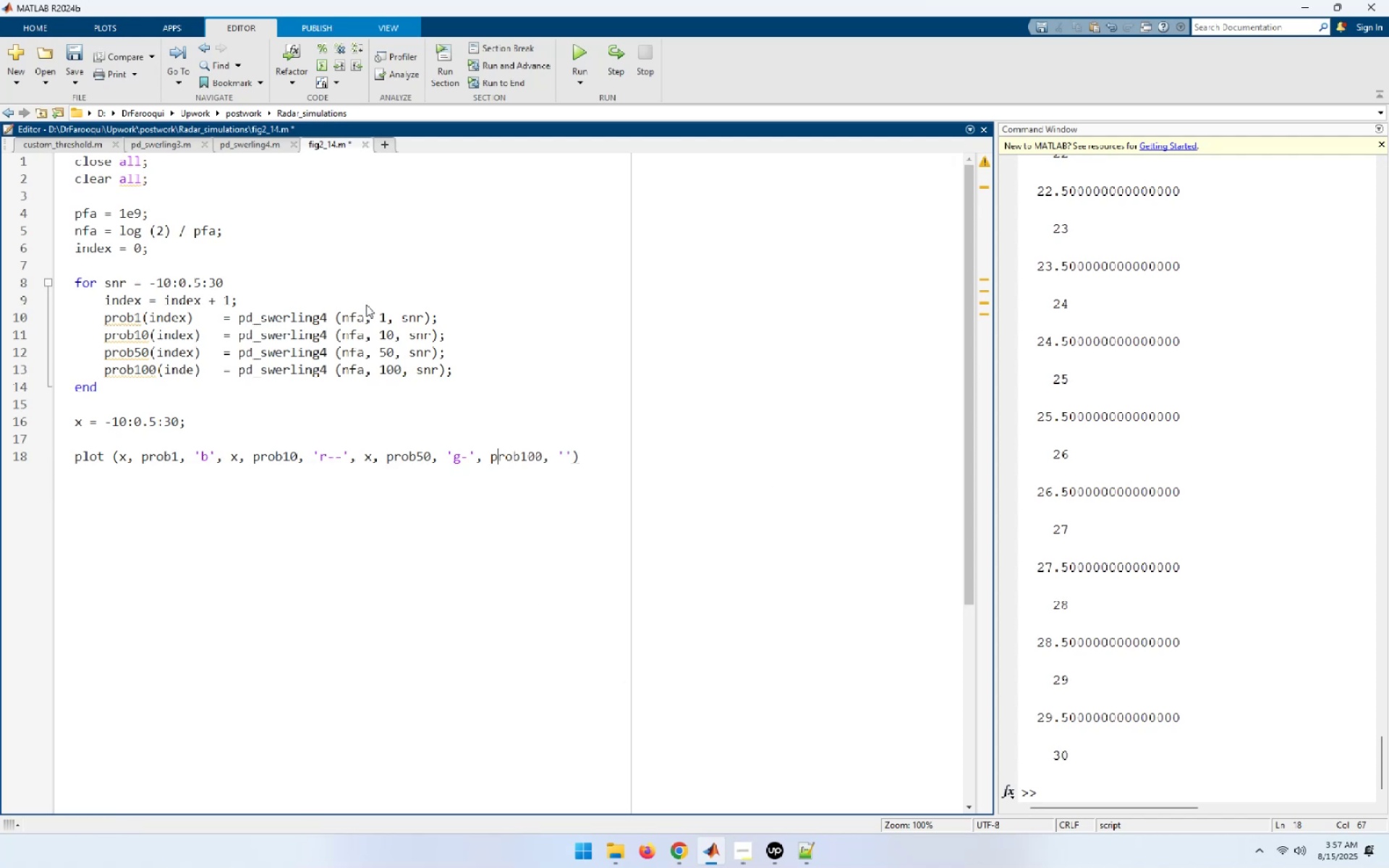 
key(ArrowLeft)
 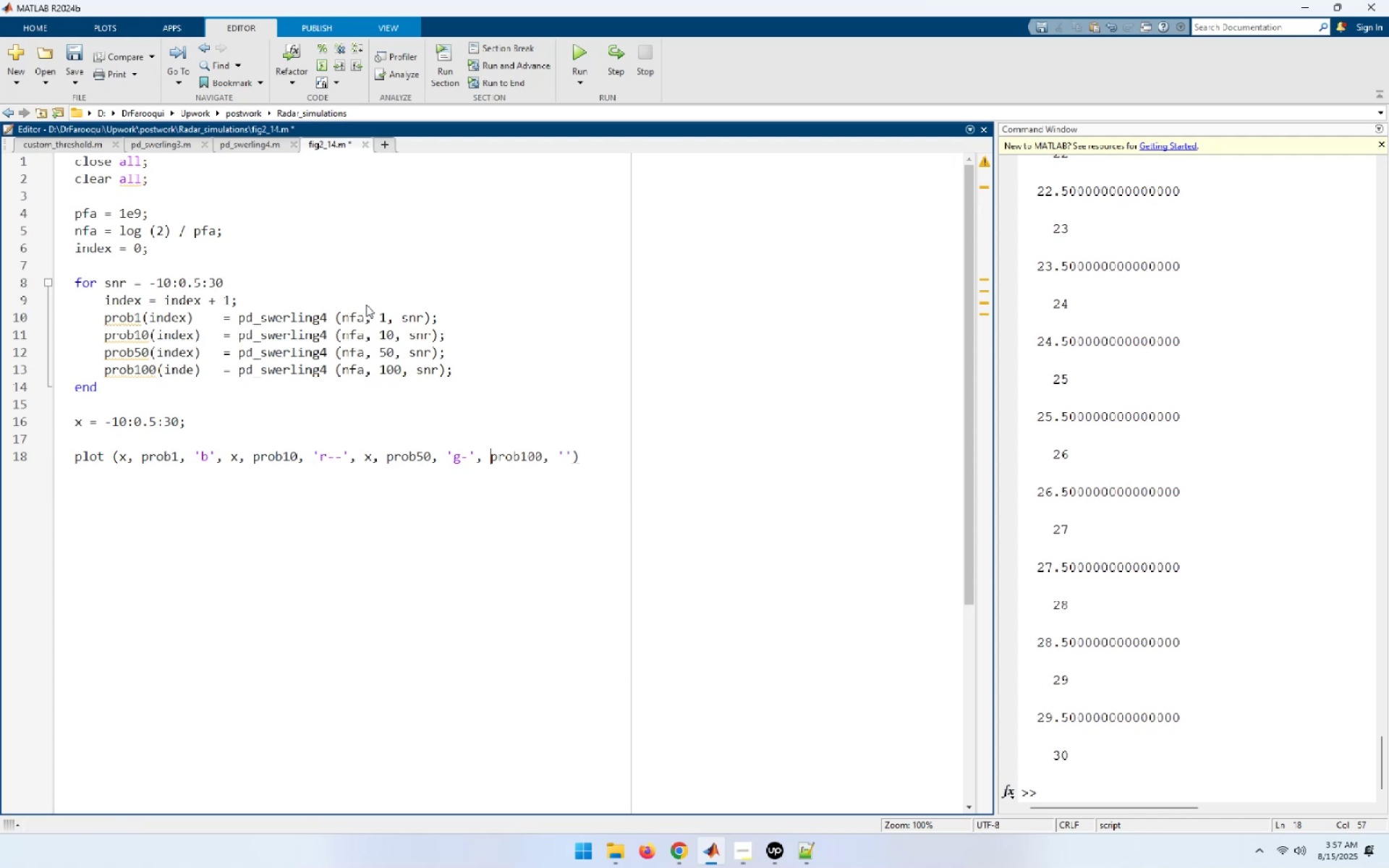 
key(X)
 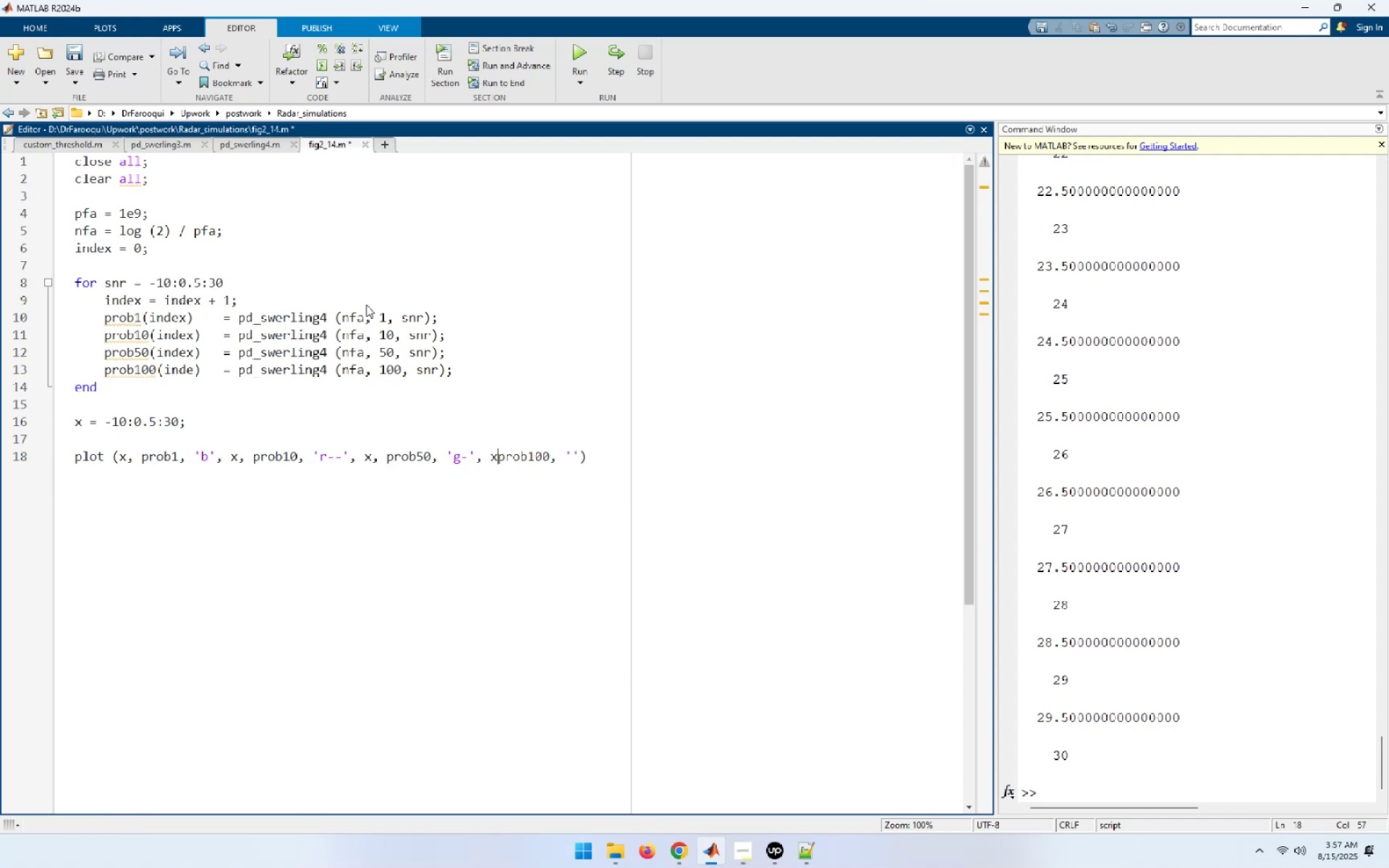 
key(Comma)
 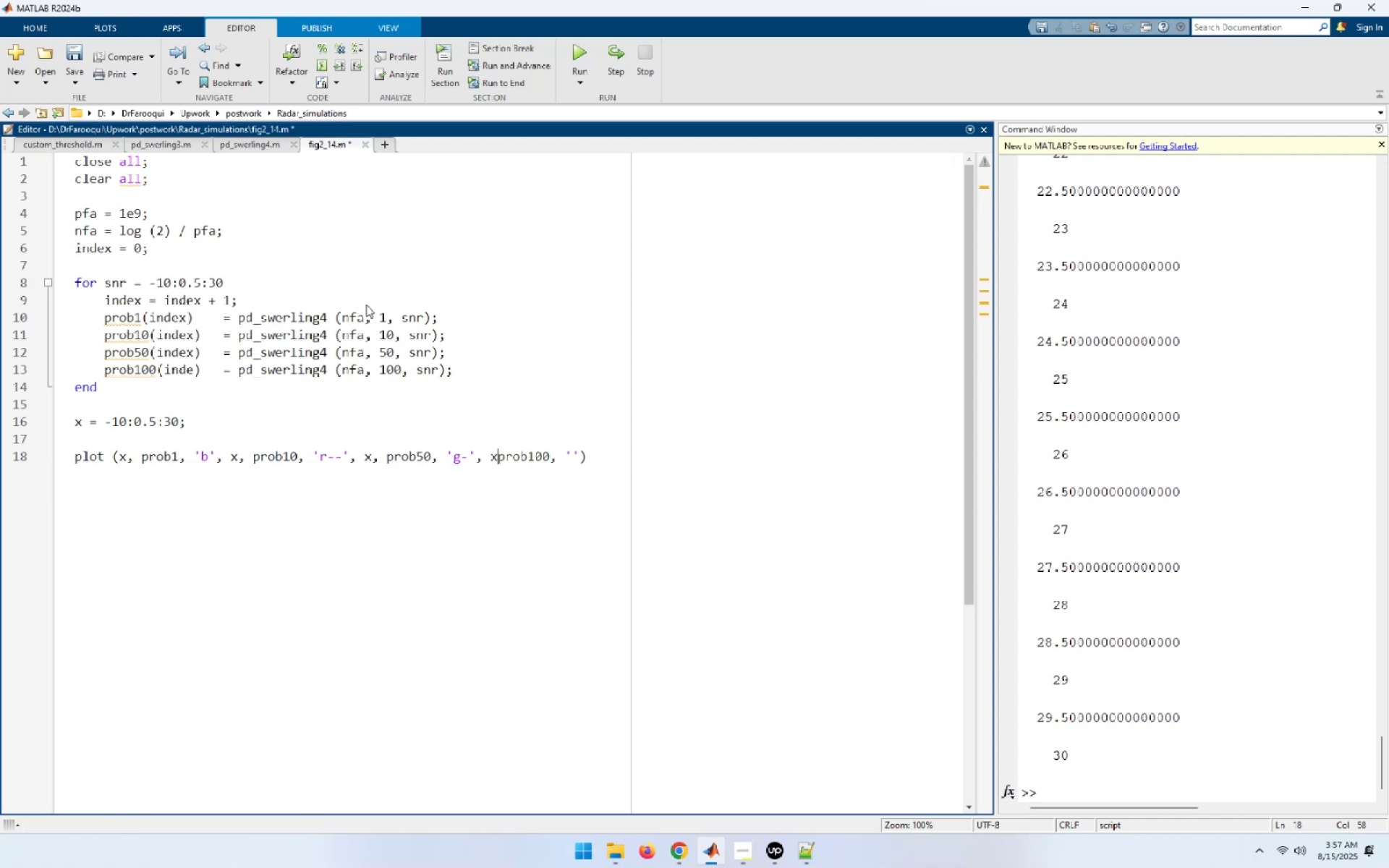 
key(Space)
 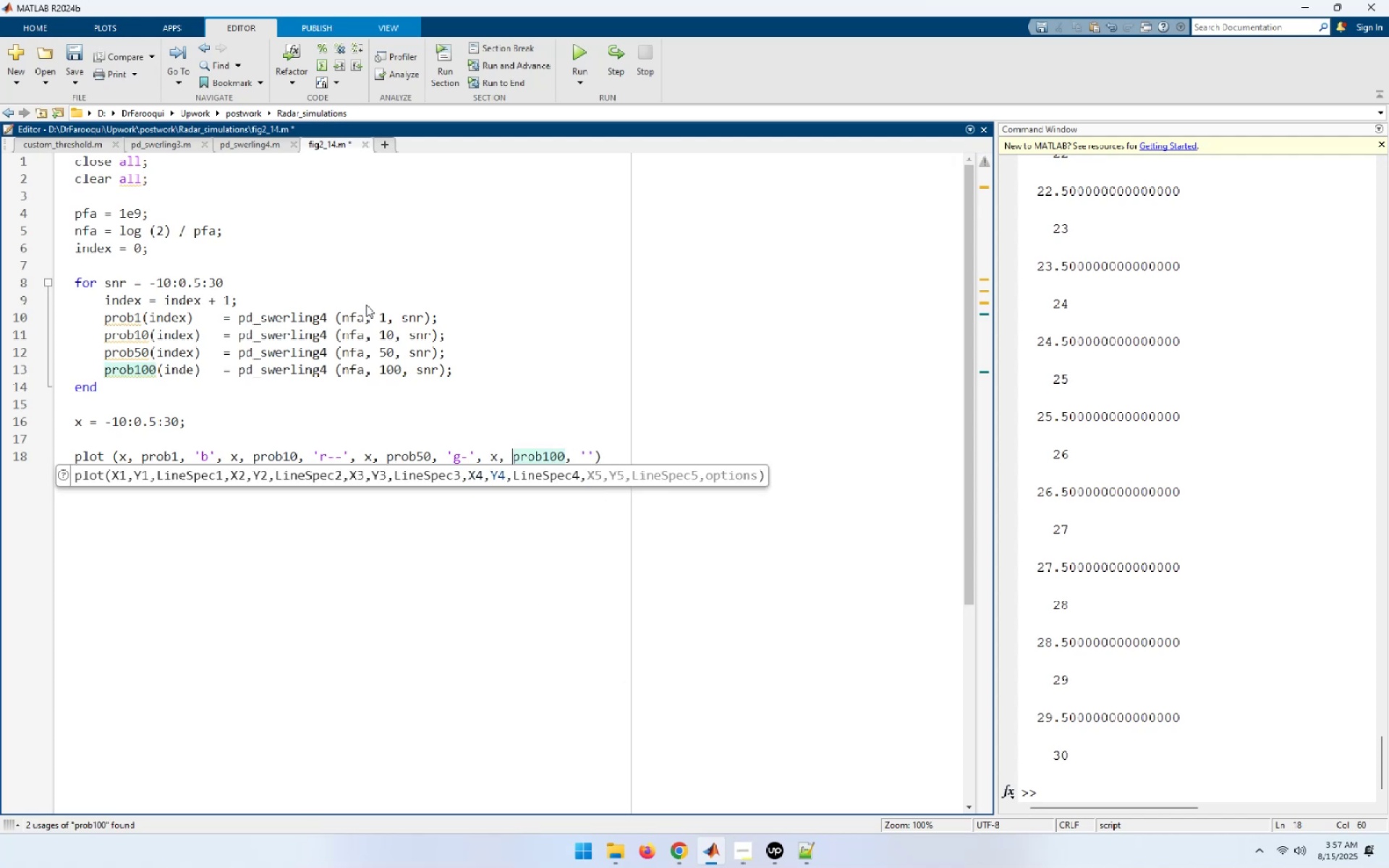 
key(End)
 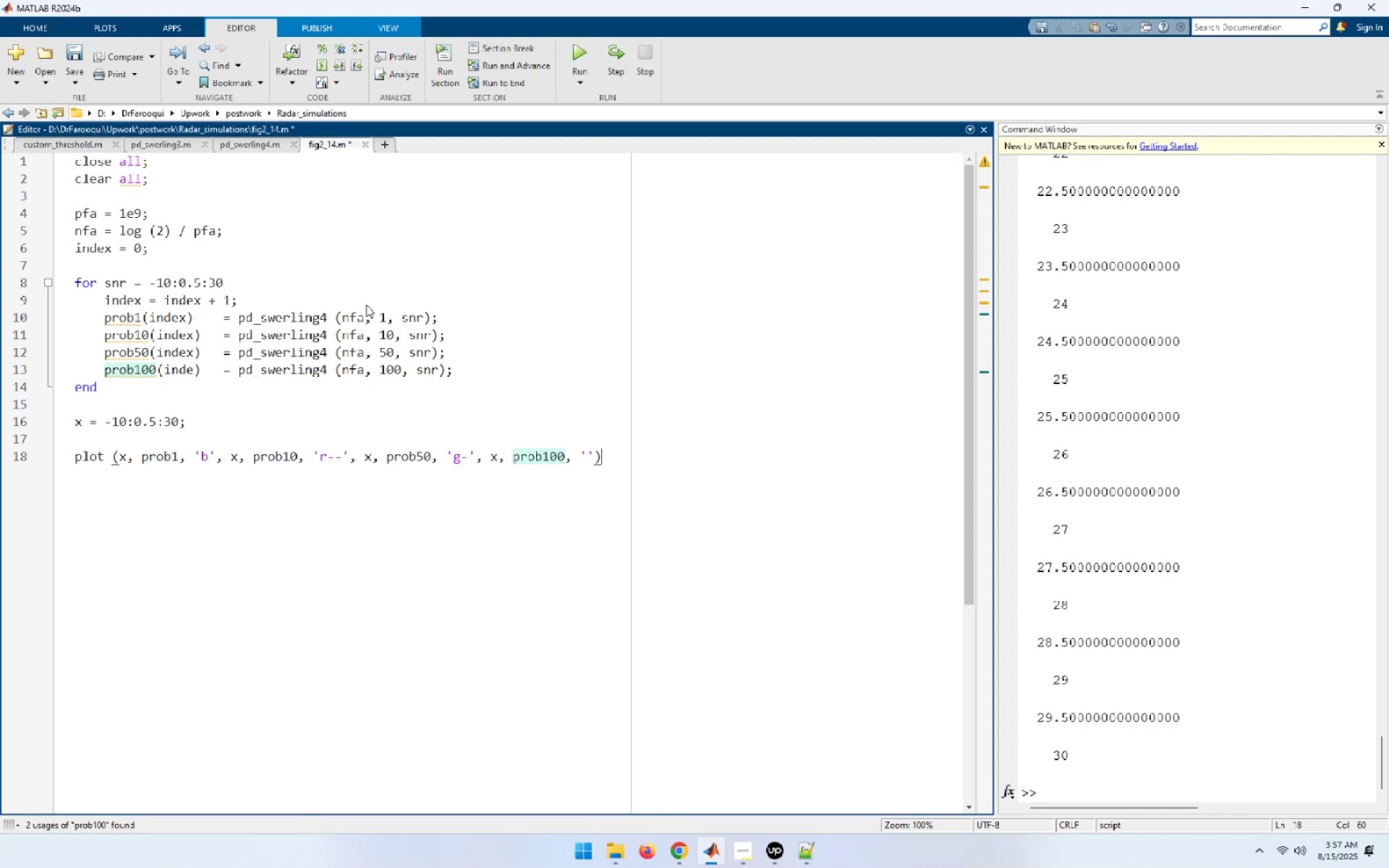 
key(ArrowLeft)
 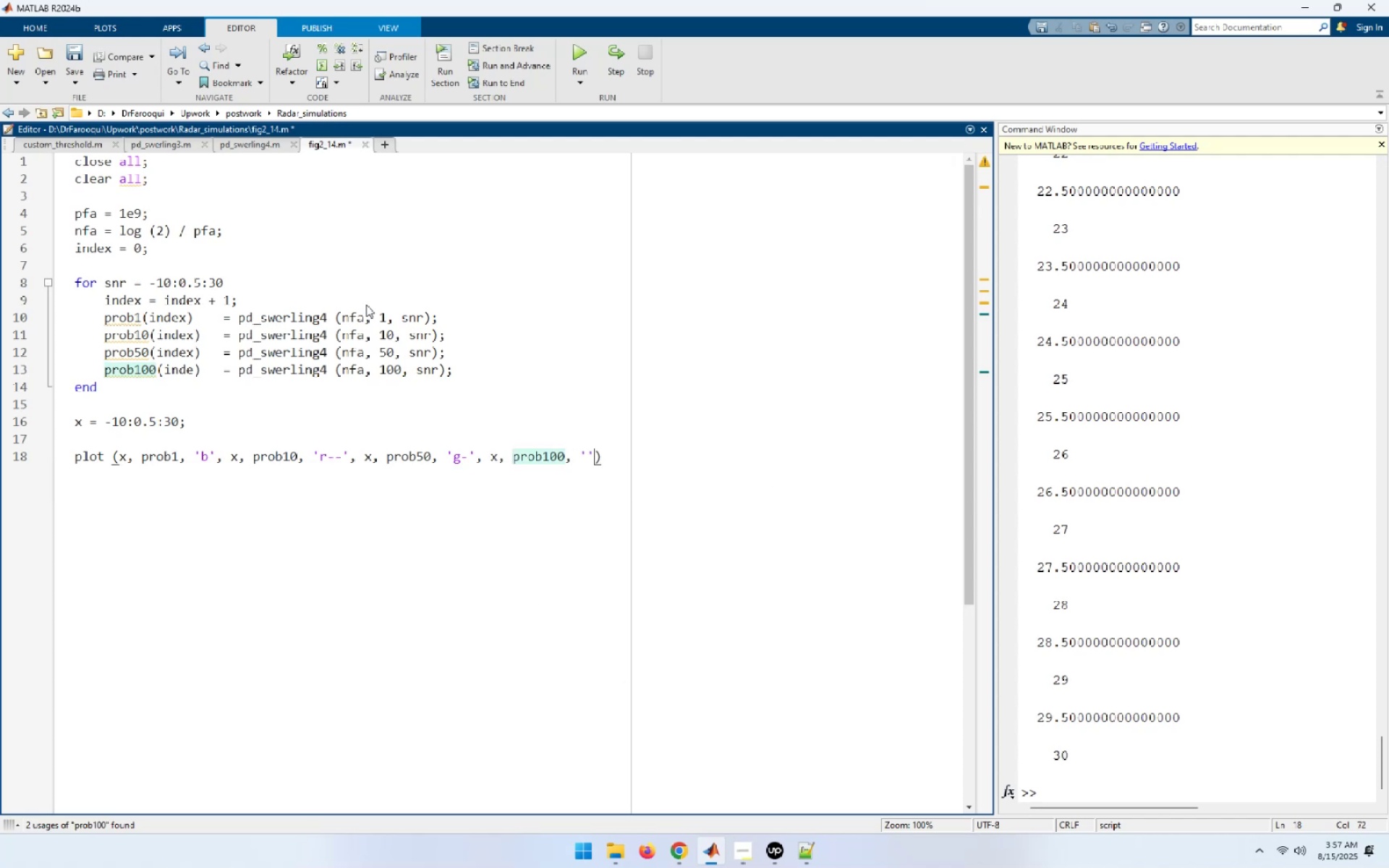 
key(ArrowLeft)
 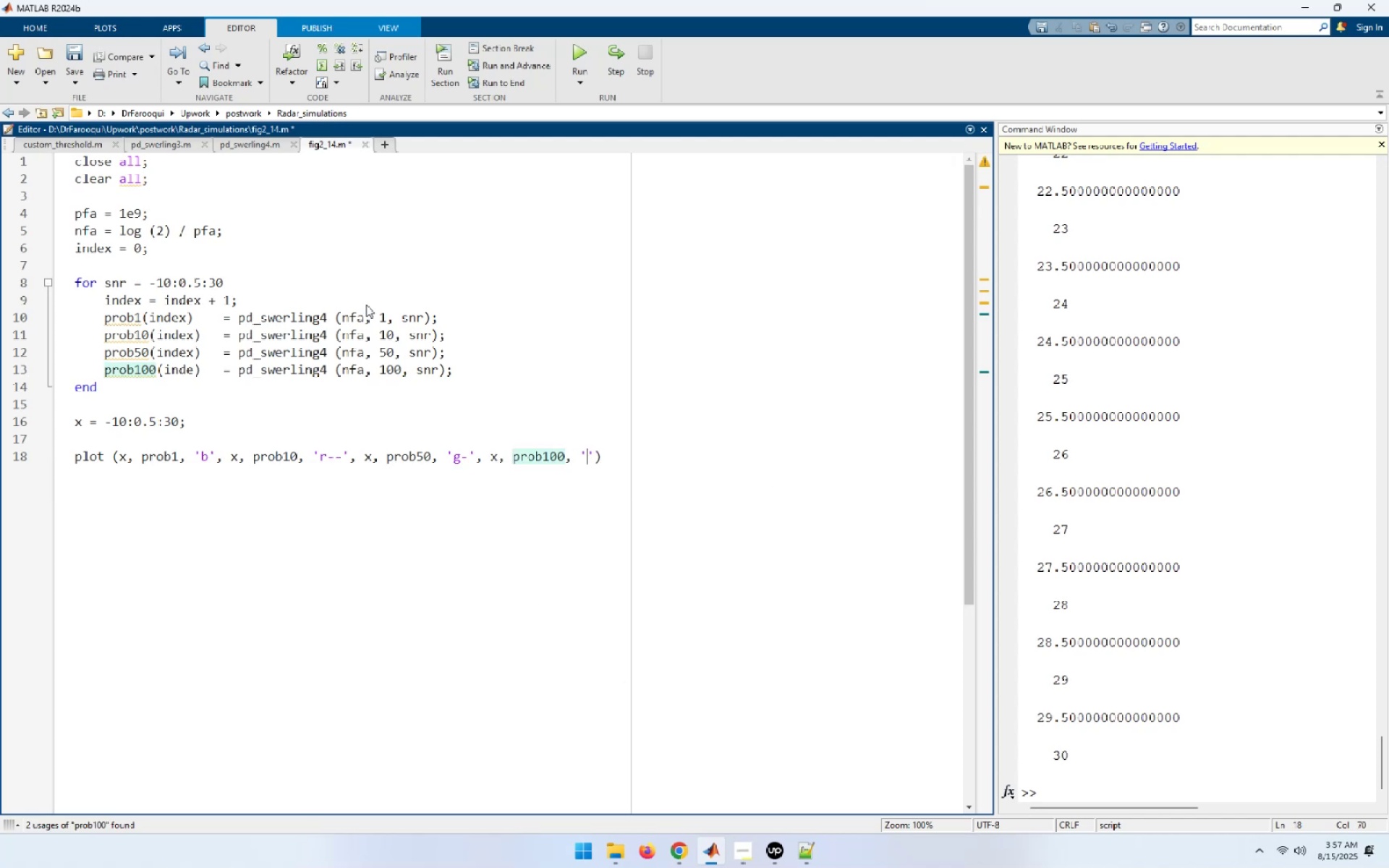 
key(K)
 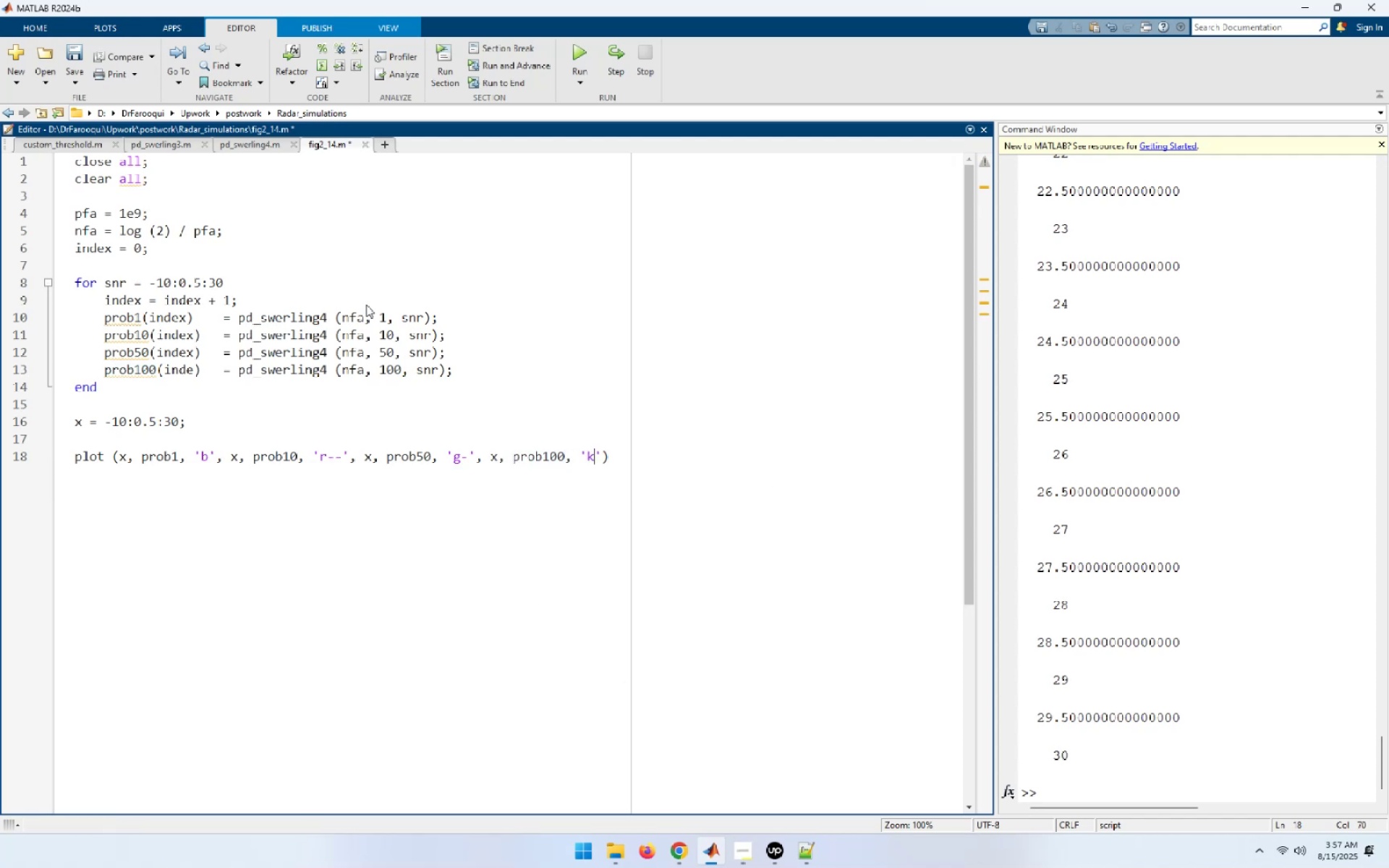 
key(Shift+ShiftRight)
 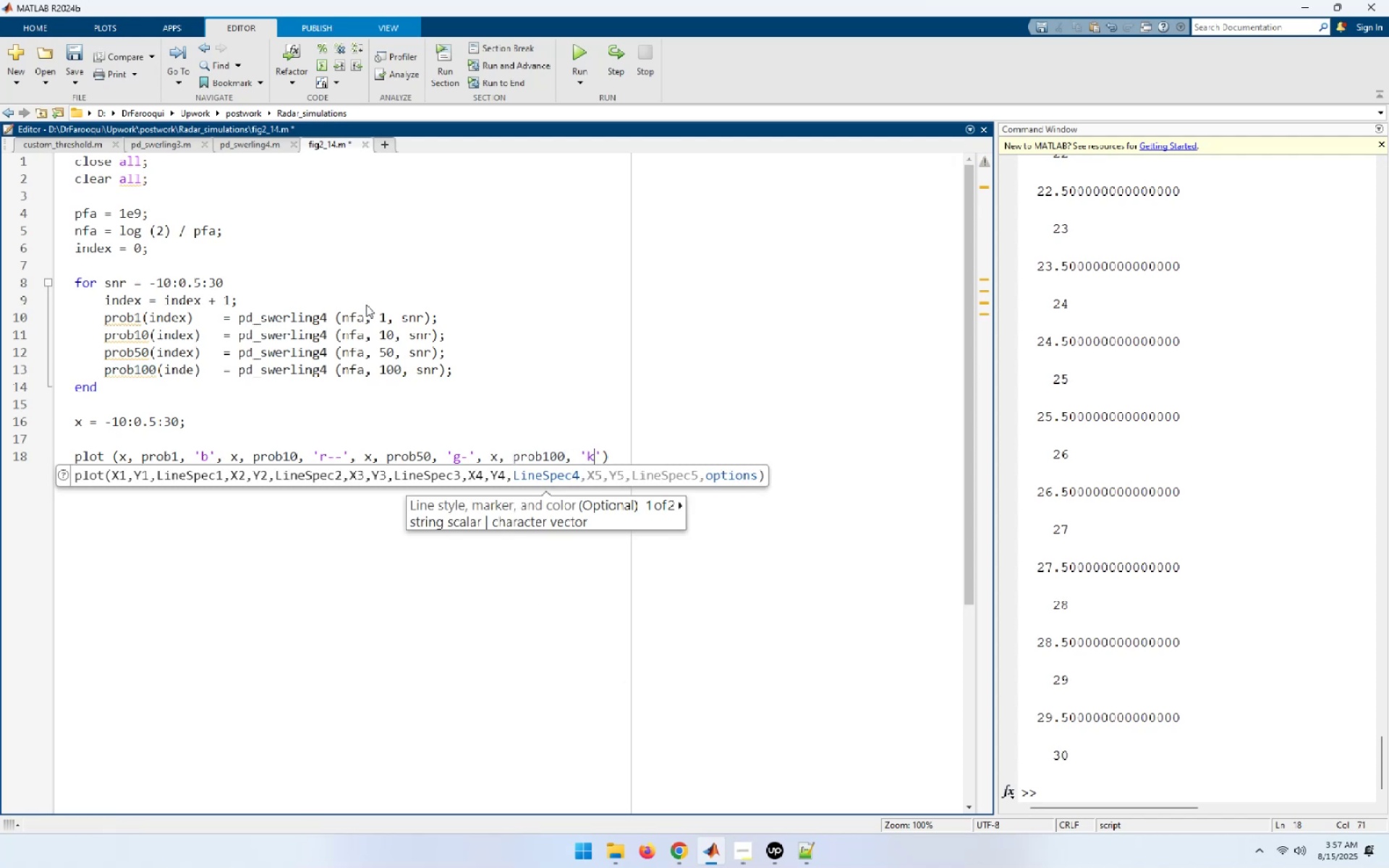 
key(Shift+Semicolon)
 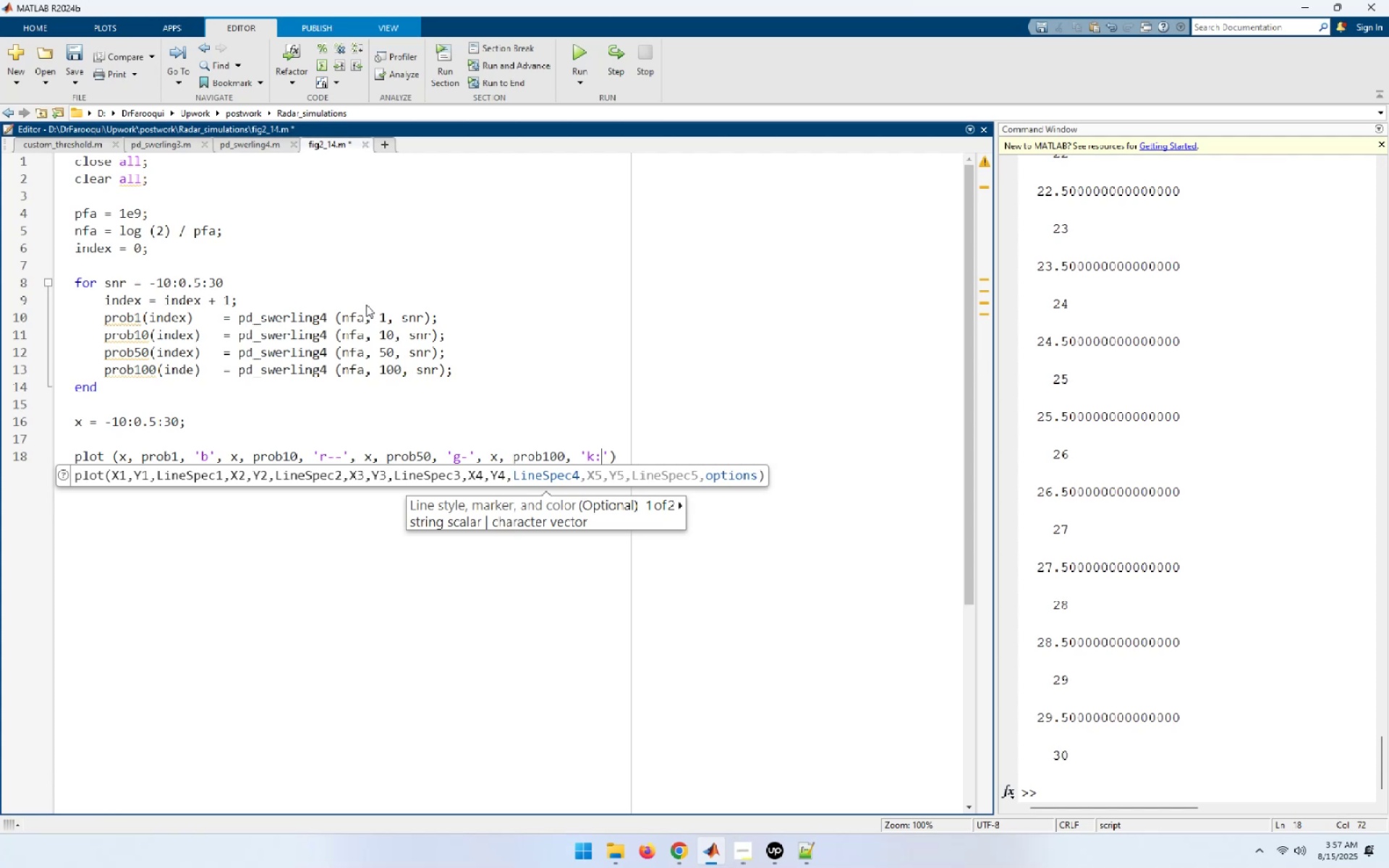 
key(ArrowRight)
 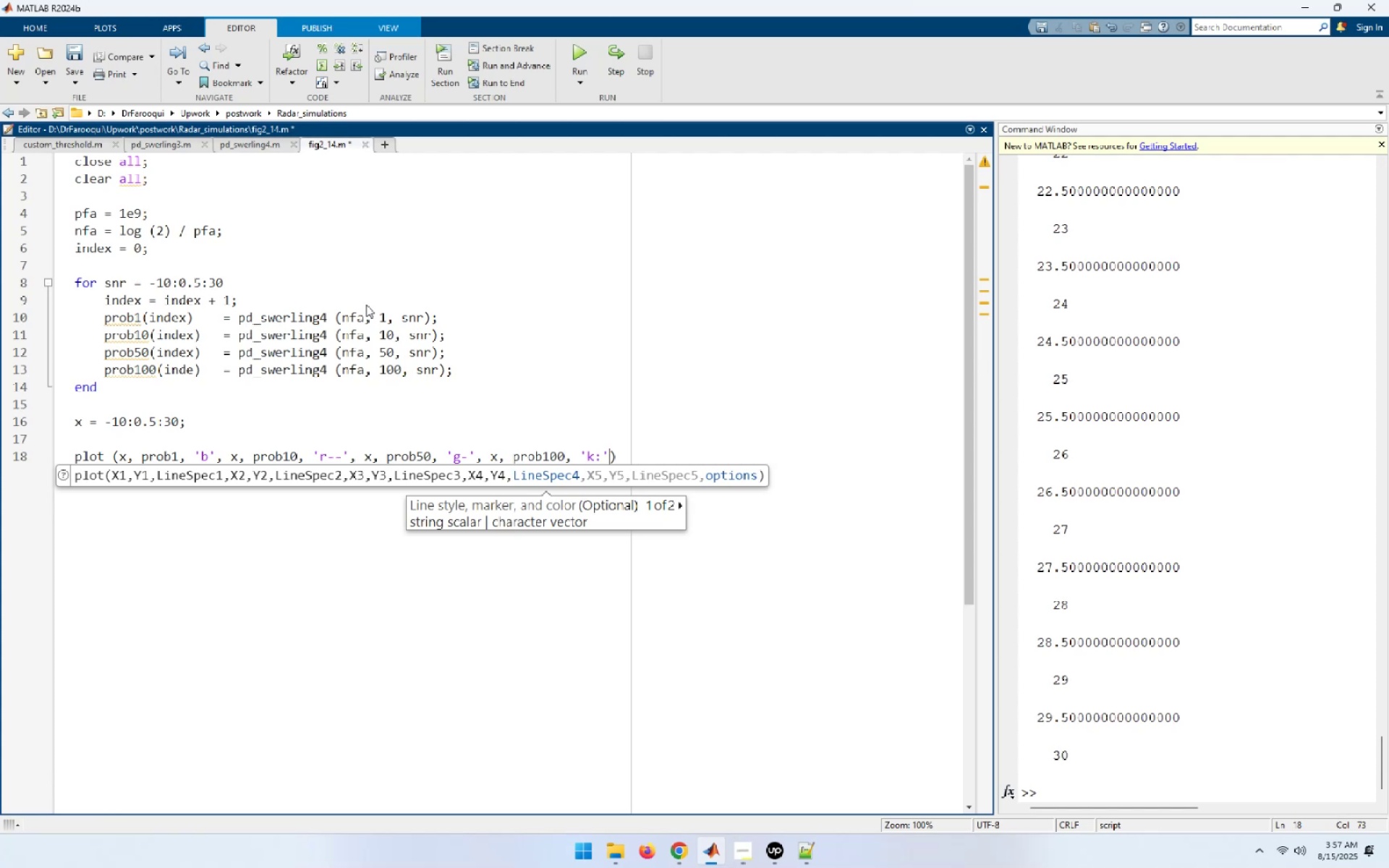 
wait(8.95)
 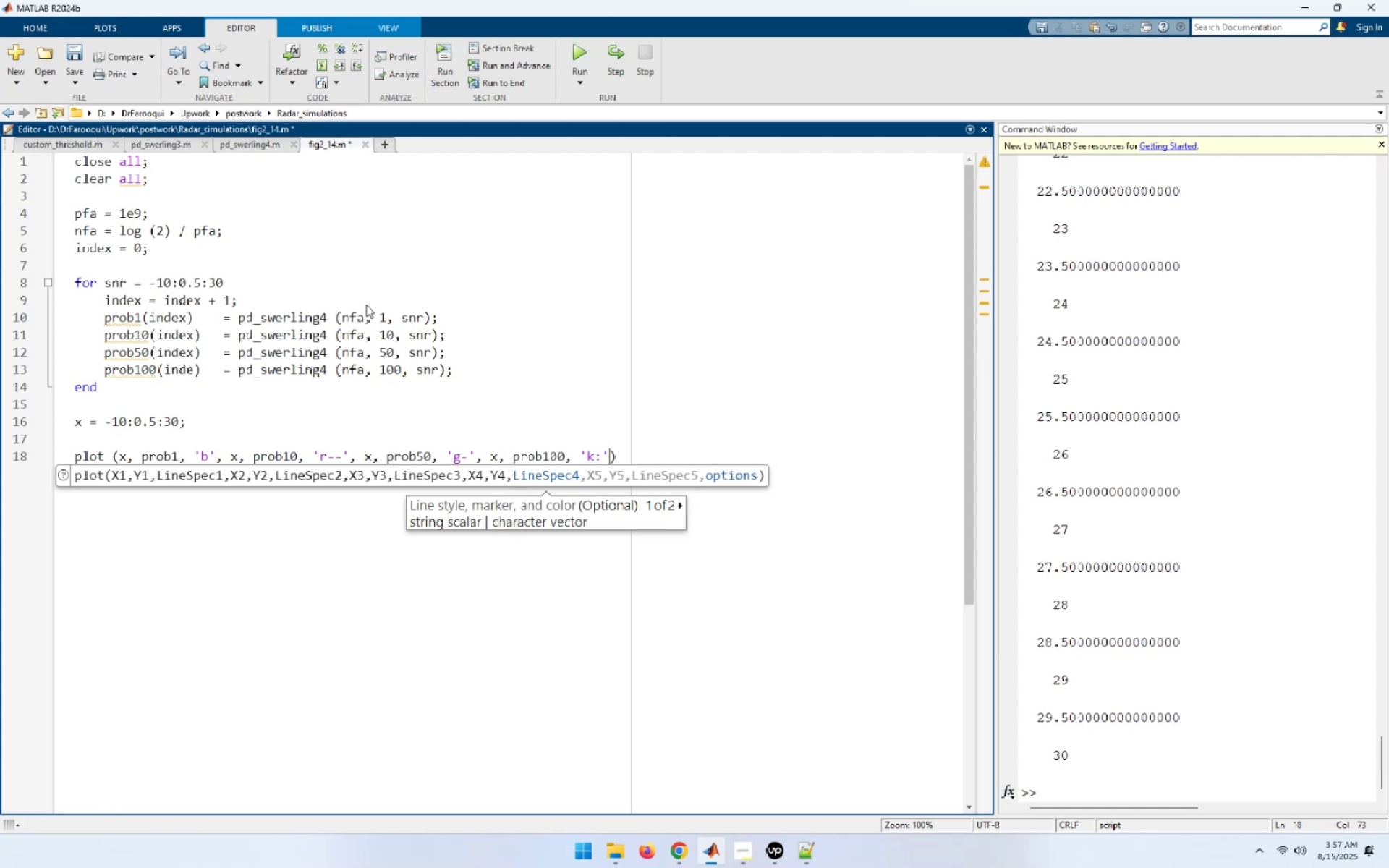 
key(ArrowLeft)
 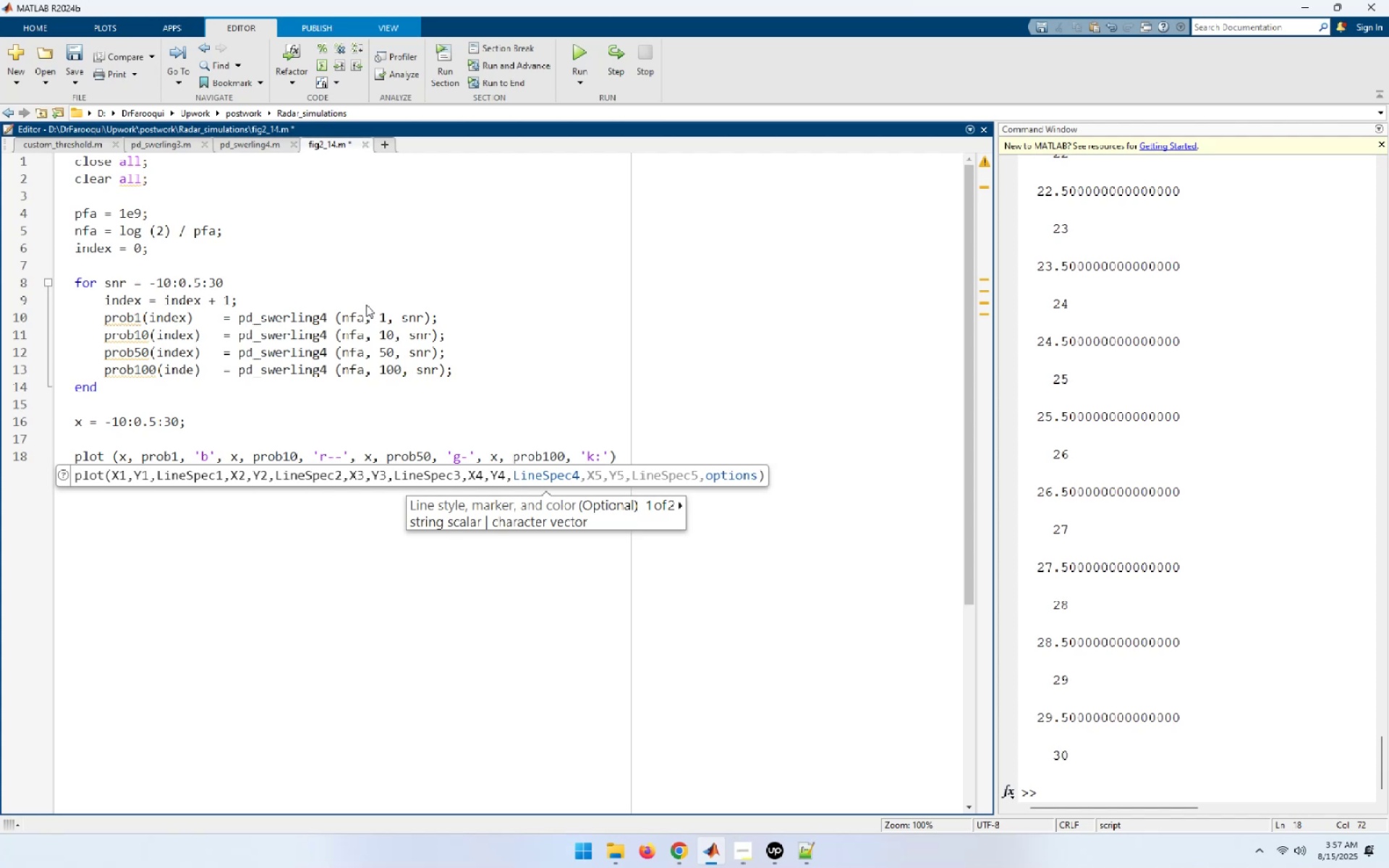 
hold_key(key=ArrowLeft, duration=0.75)
 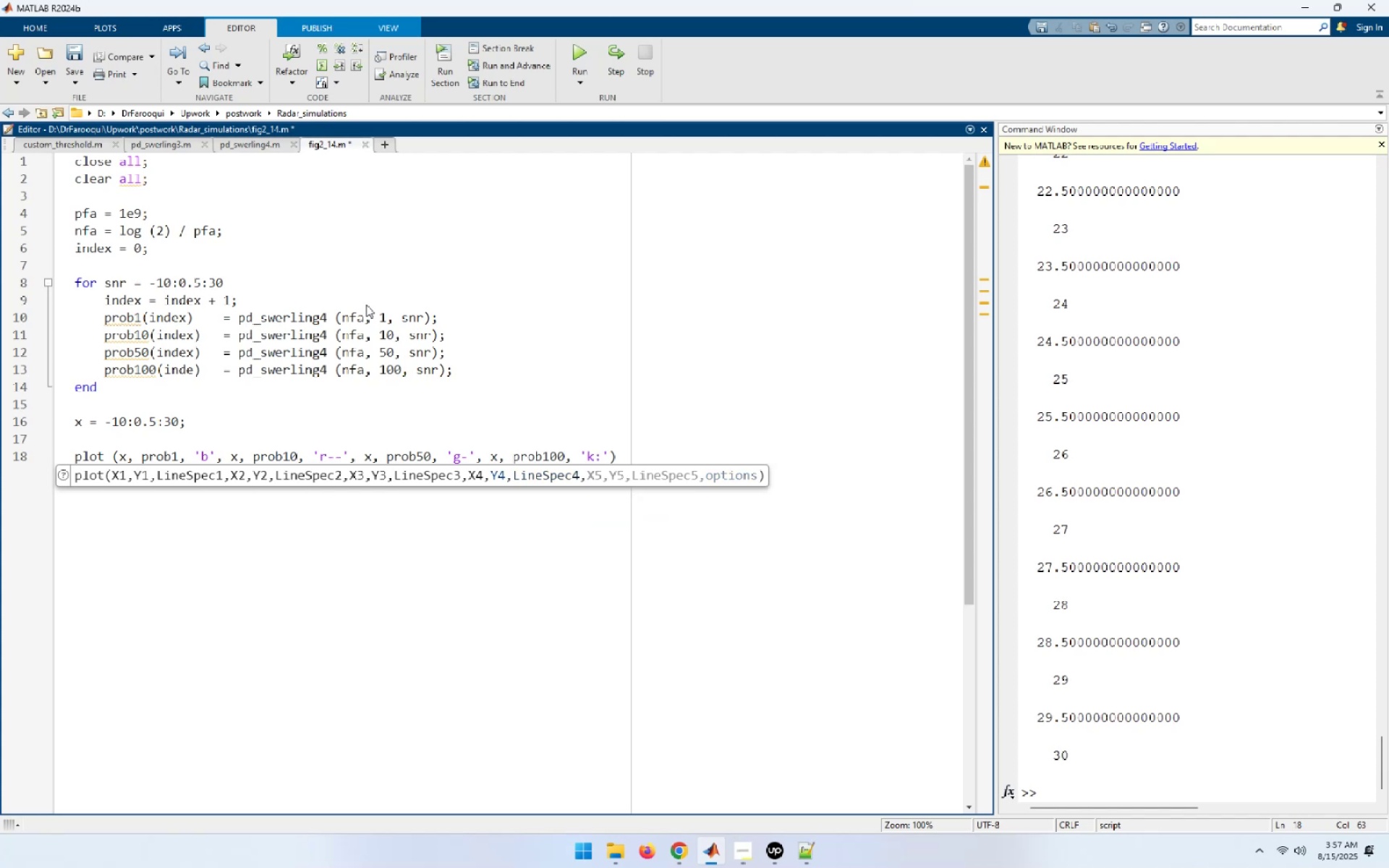 
key(ArrowLeft)
 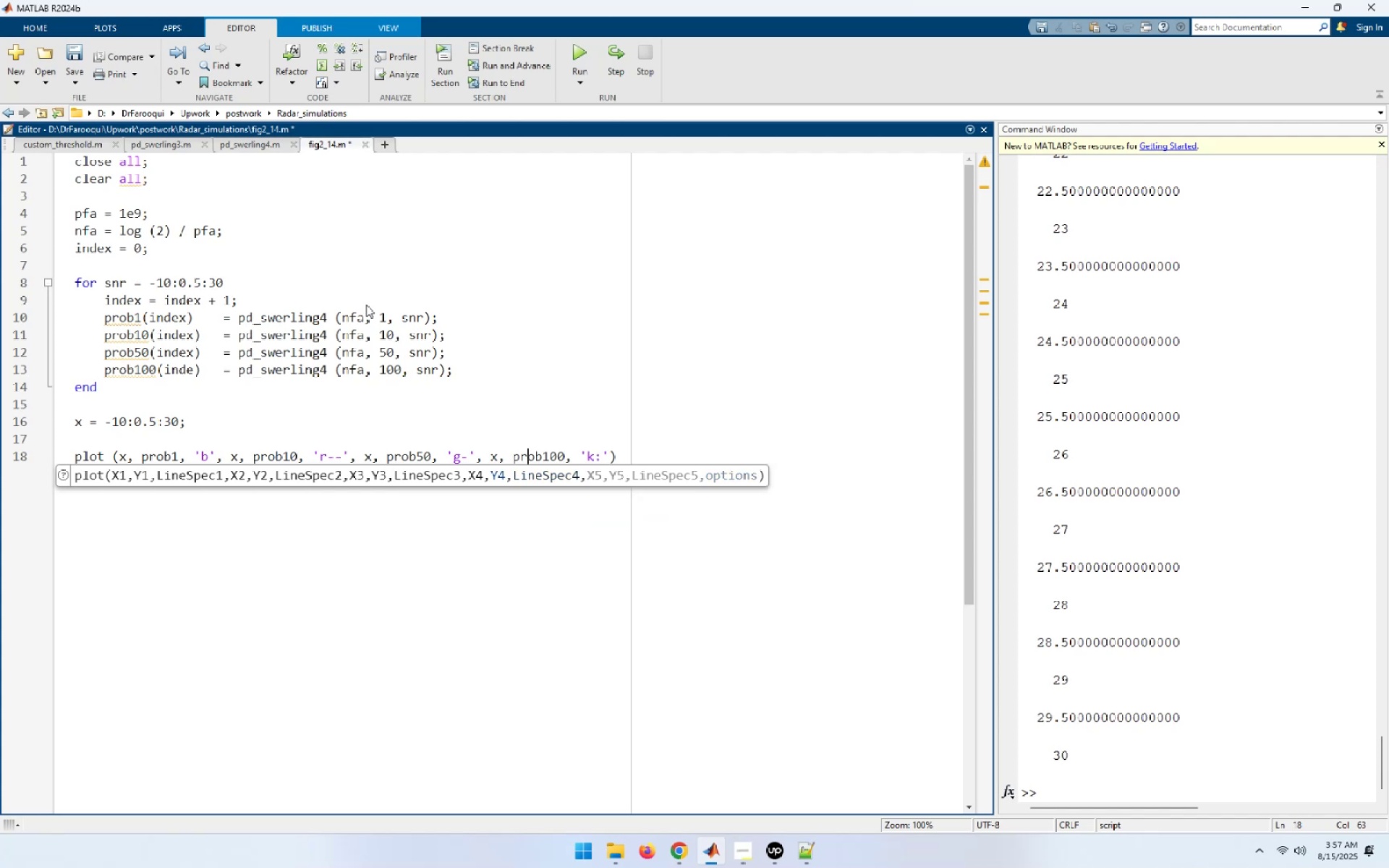 
key(ArrowLeft)
 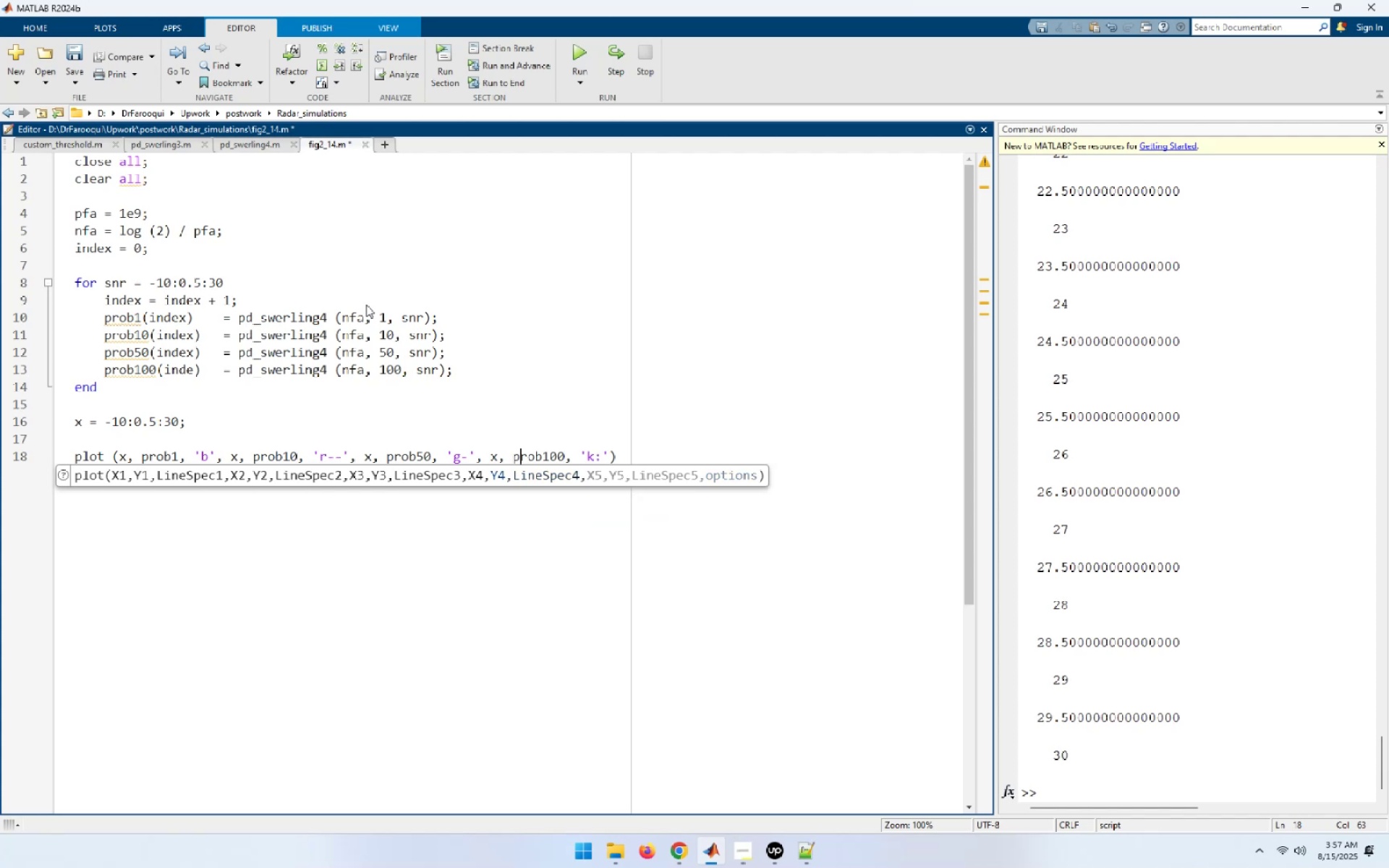 
key(ArrowLeft)
 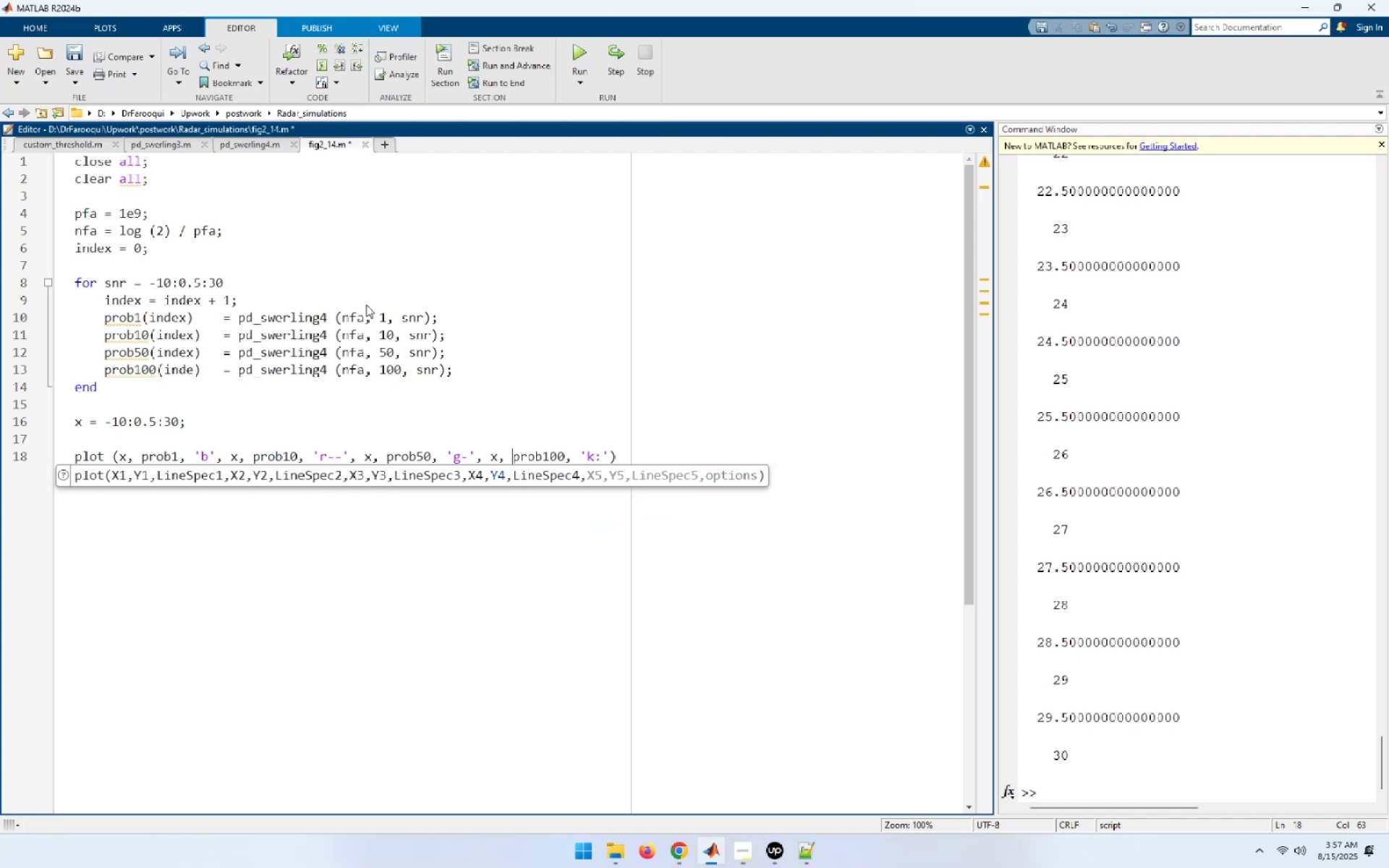 
key(ArrowLeft)
 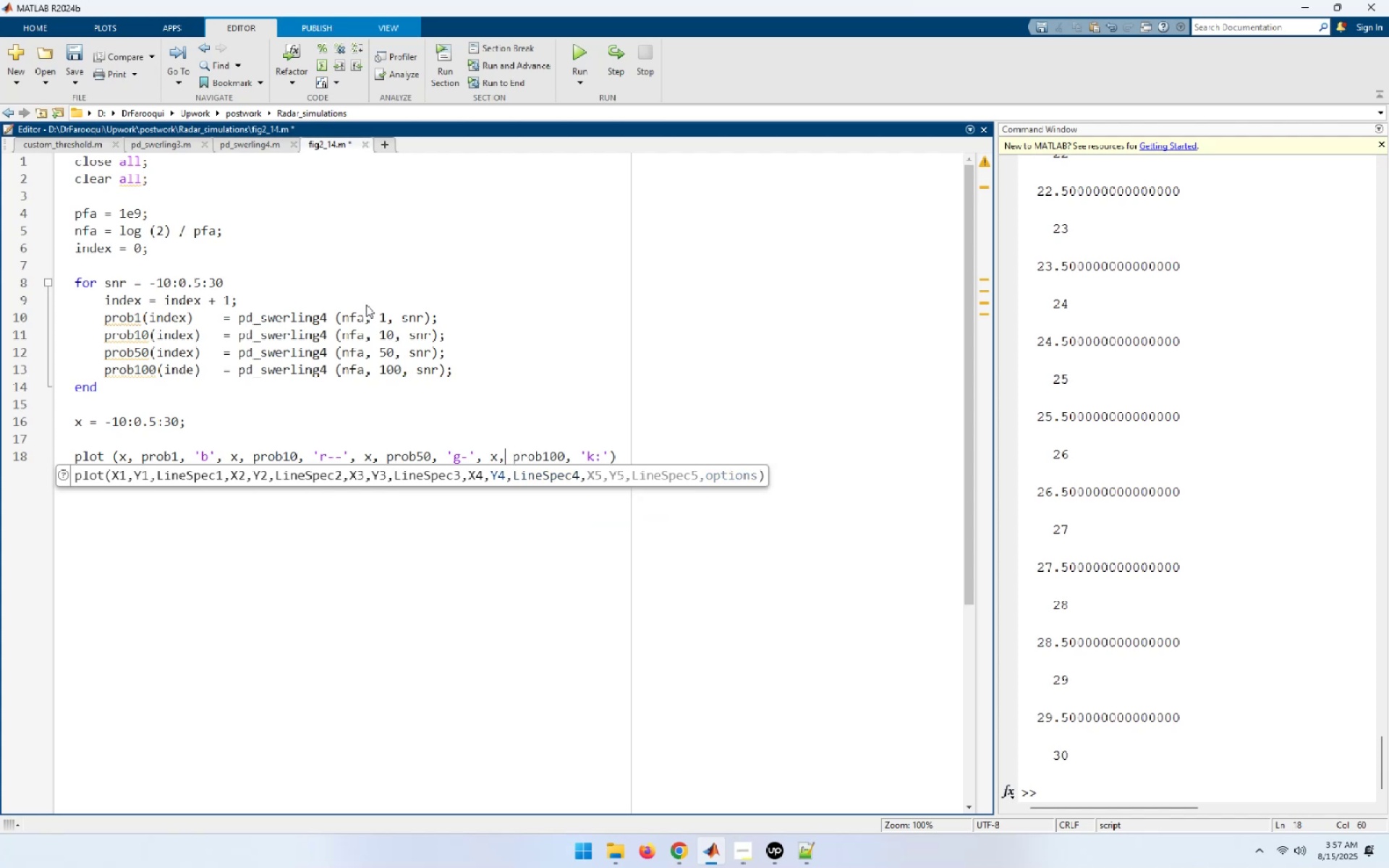 
key(ArrowLeft)
 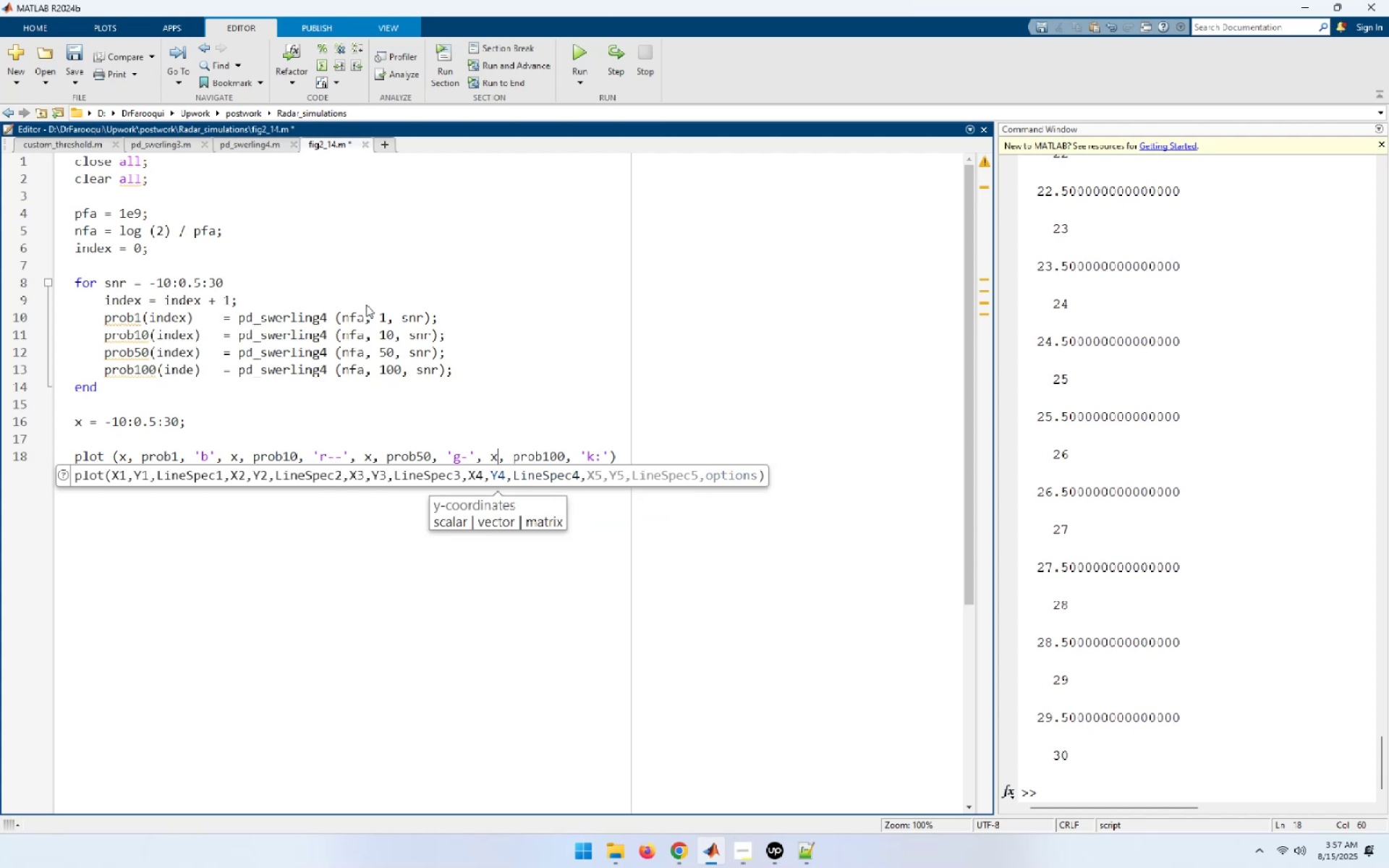 
key(ArrowLeft)
 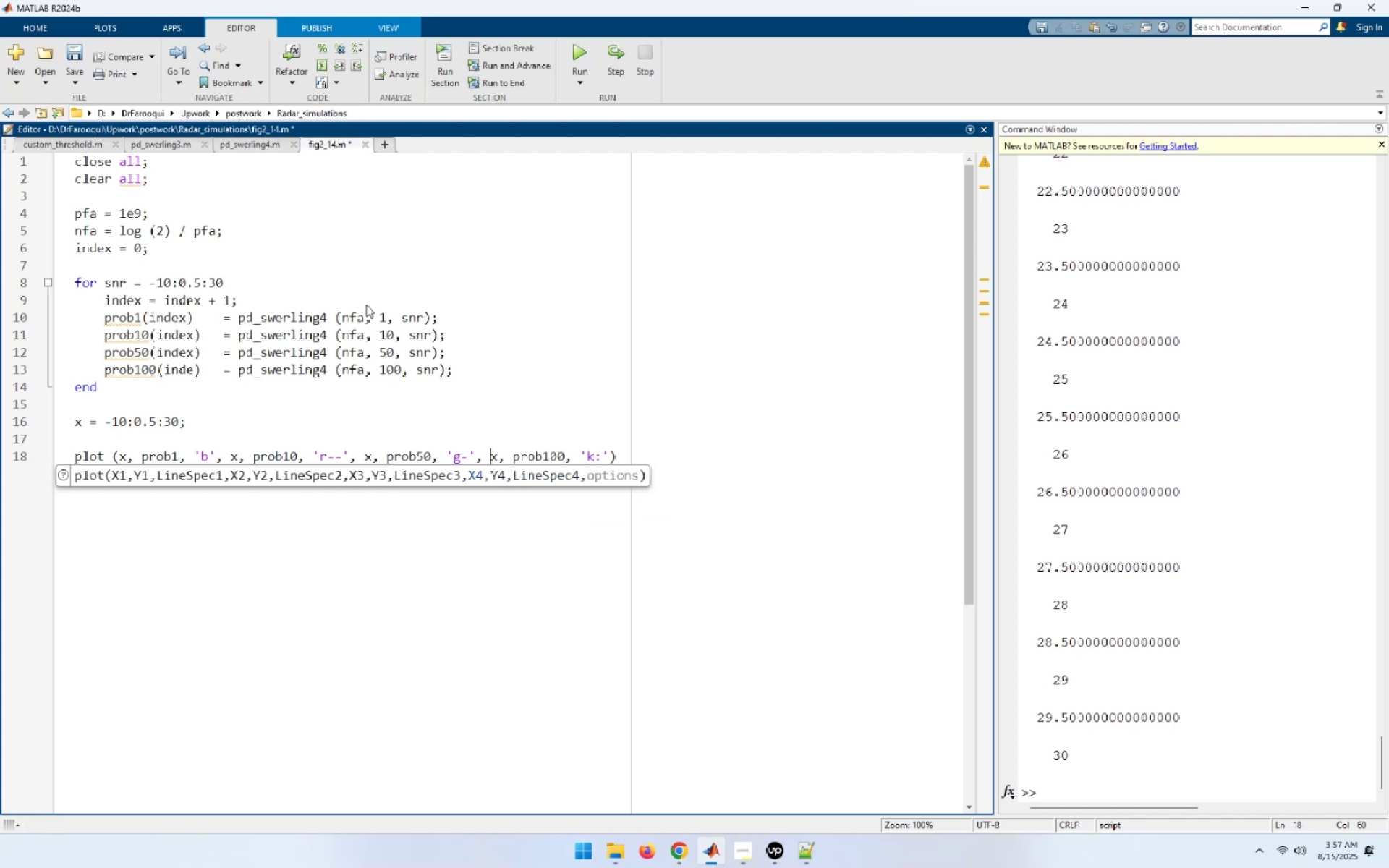 
key(ArrowLeft)
 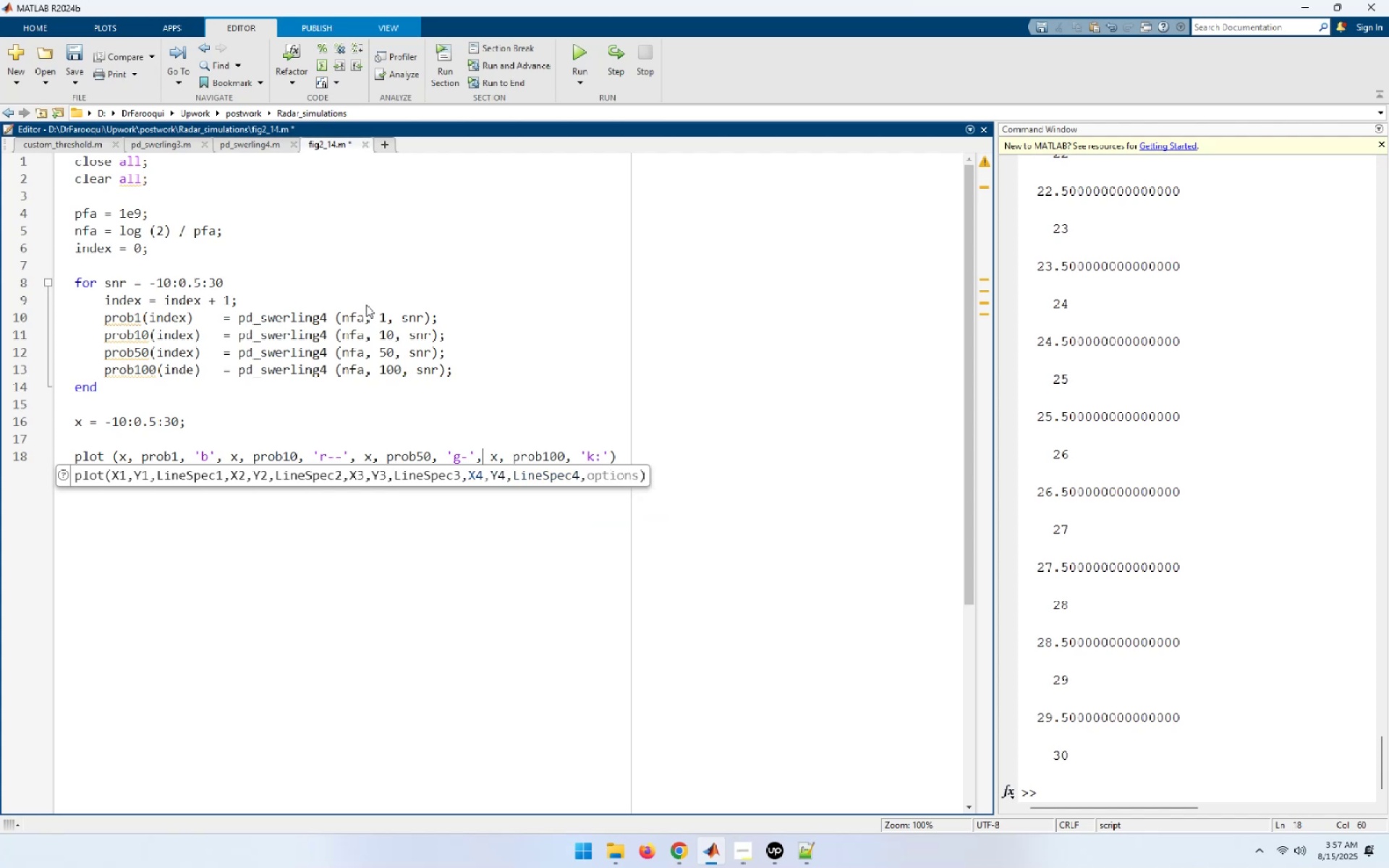 
key(ArrowLeft)
 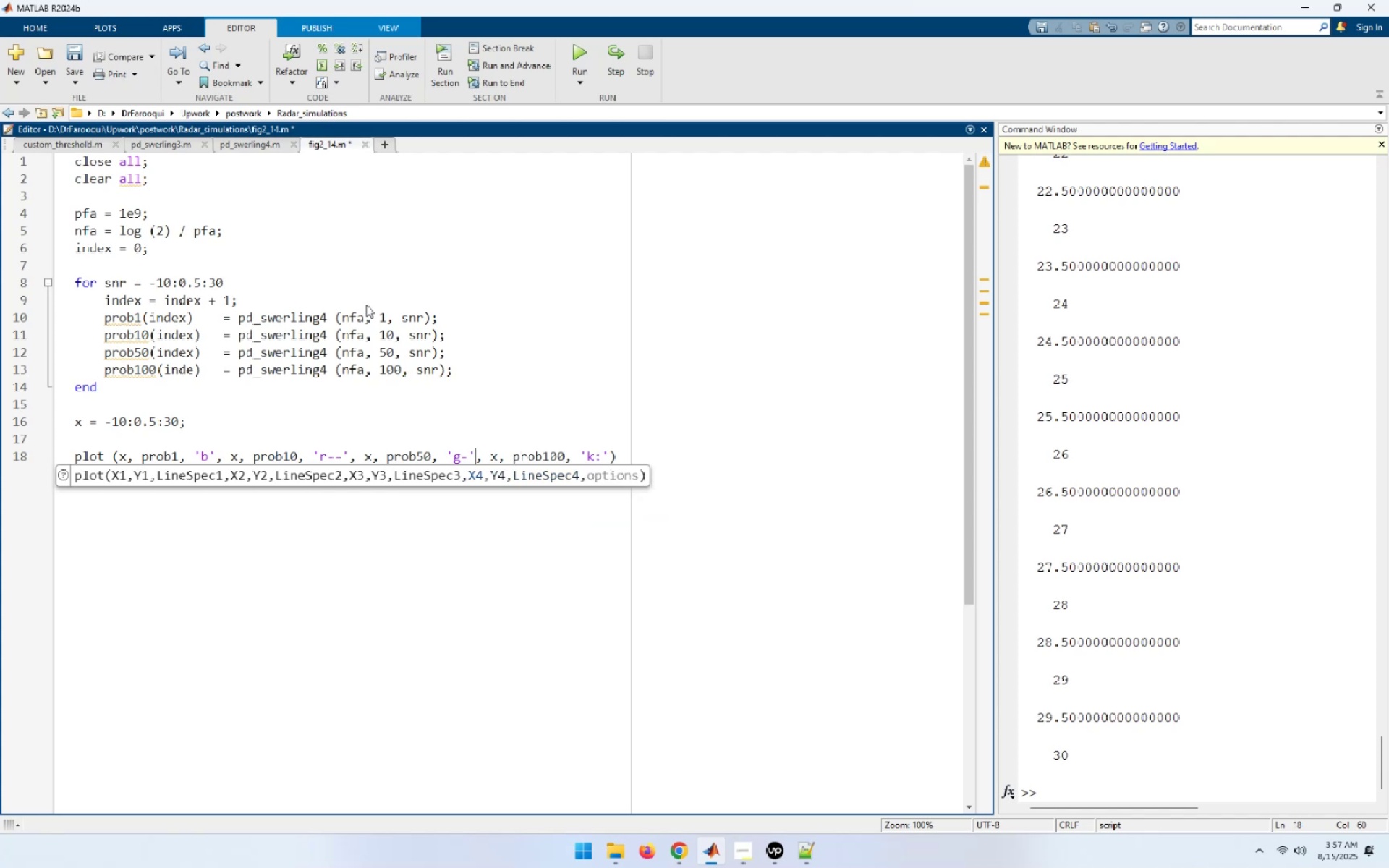 
key(ArrowLeft)
 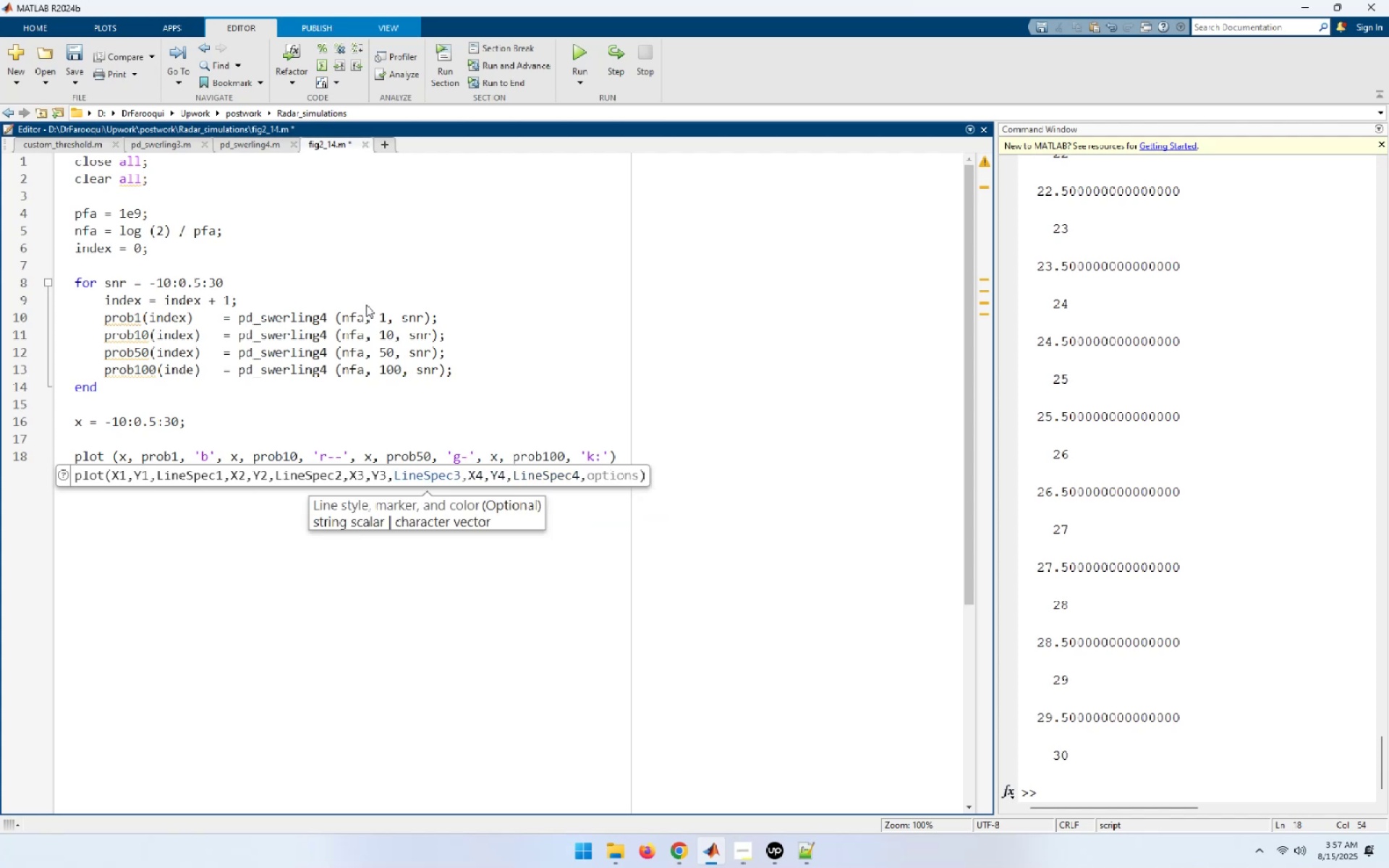 
key(Period)
 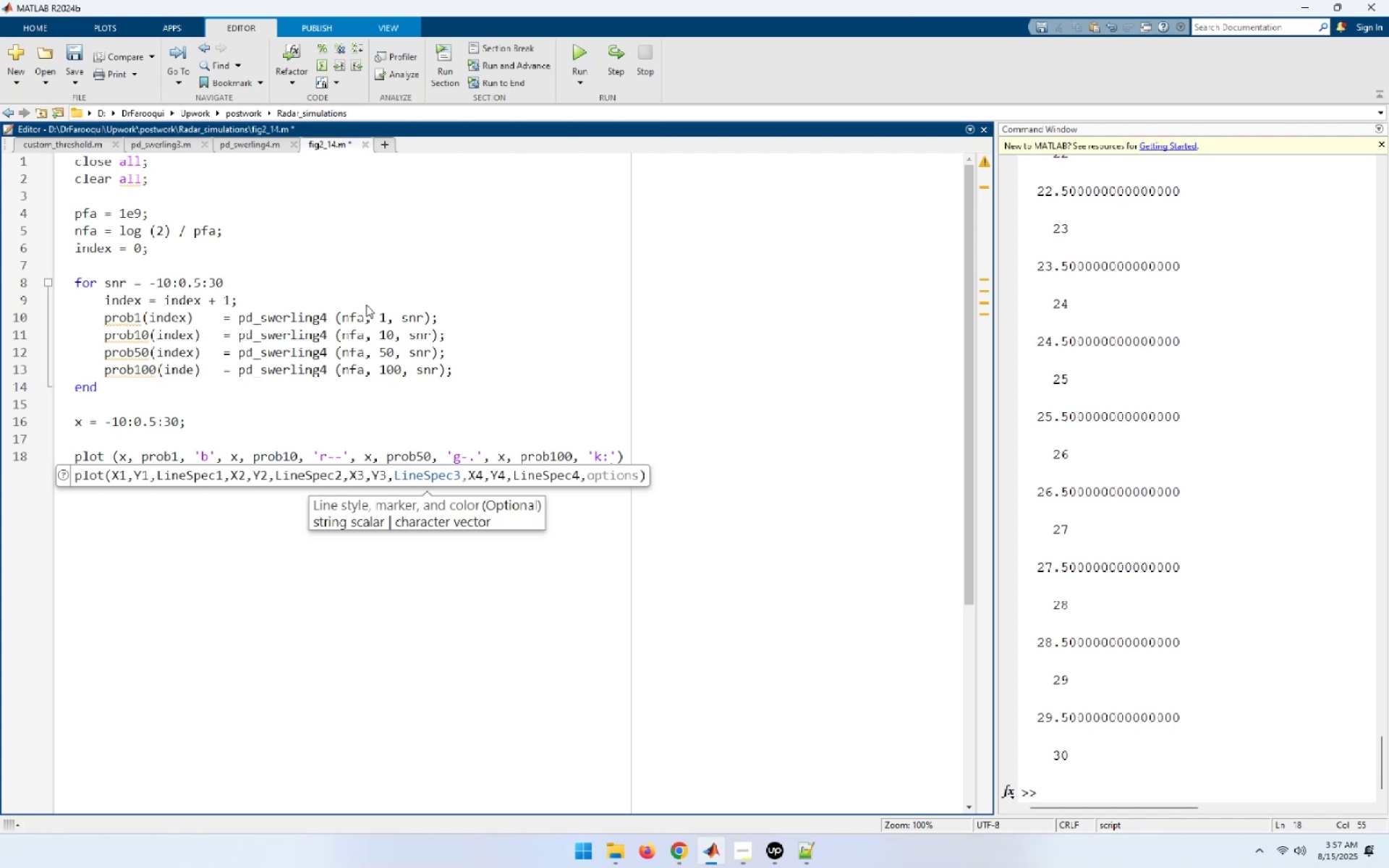 
key(End)
 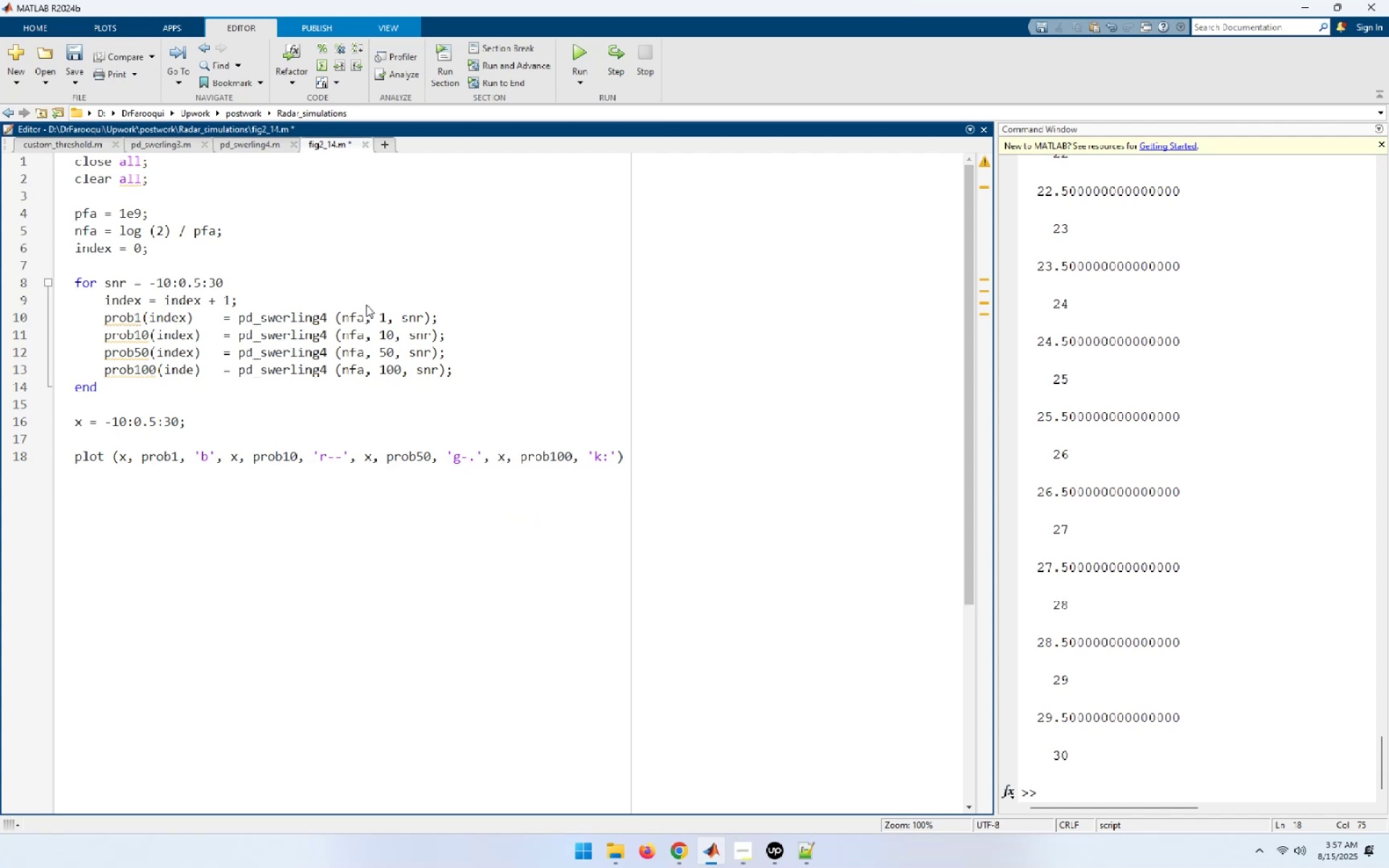 
key(Semicolon)
 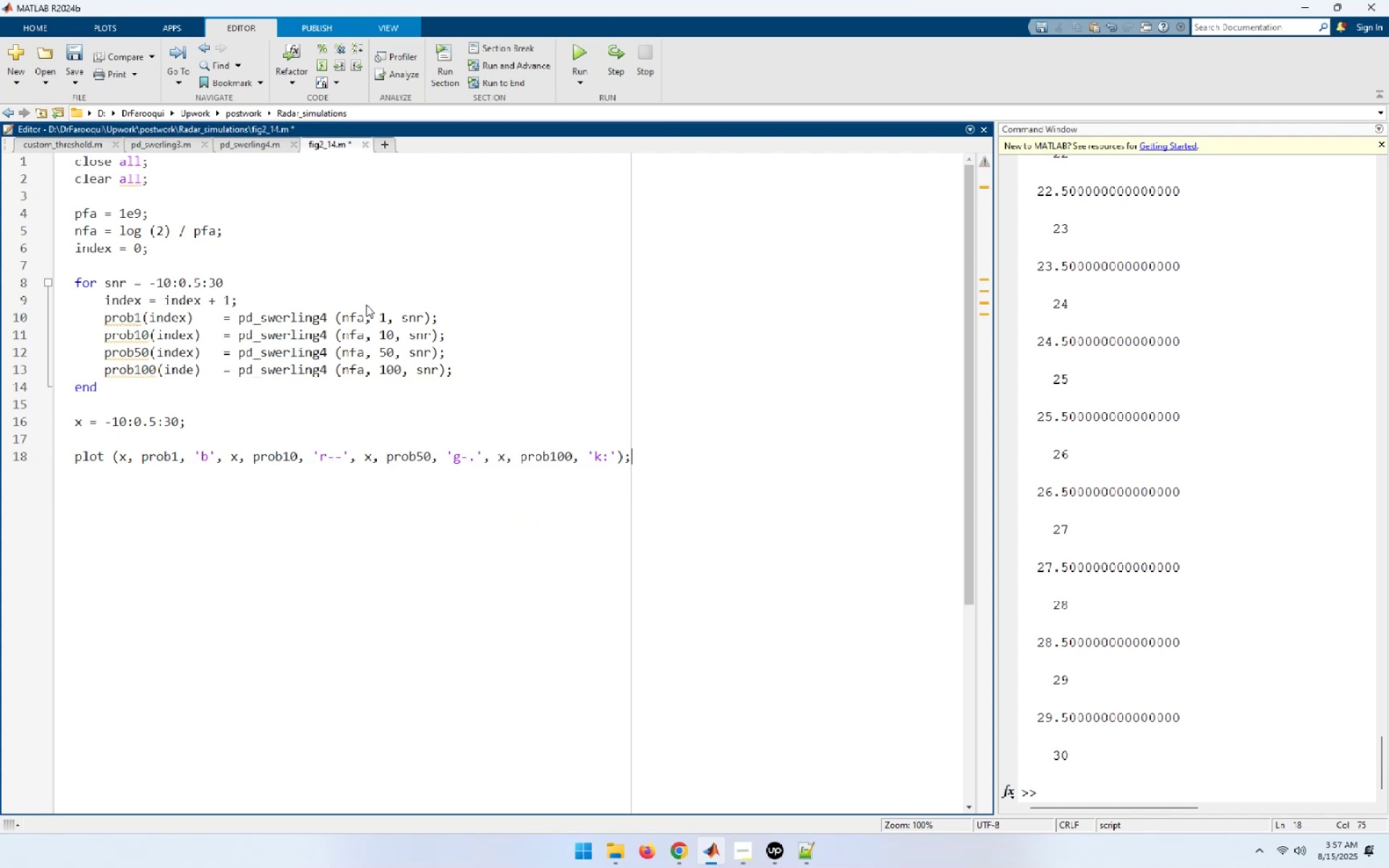 
key(Enter)
 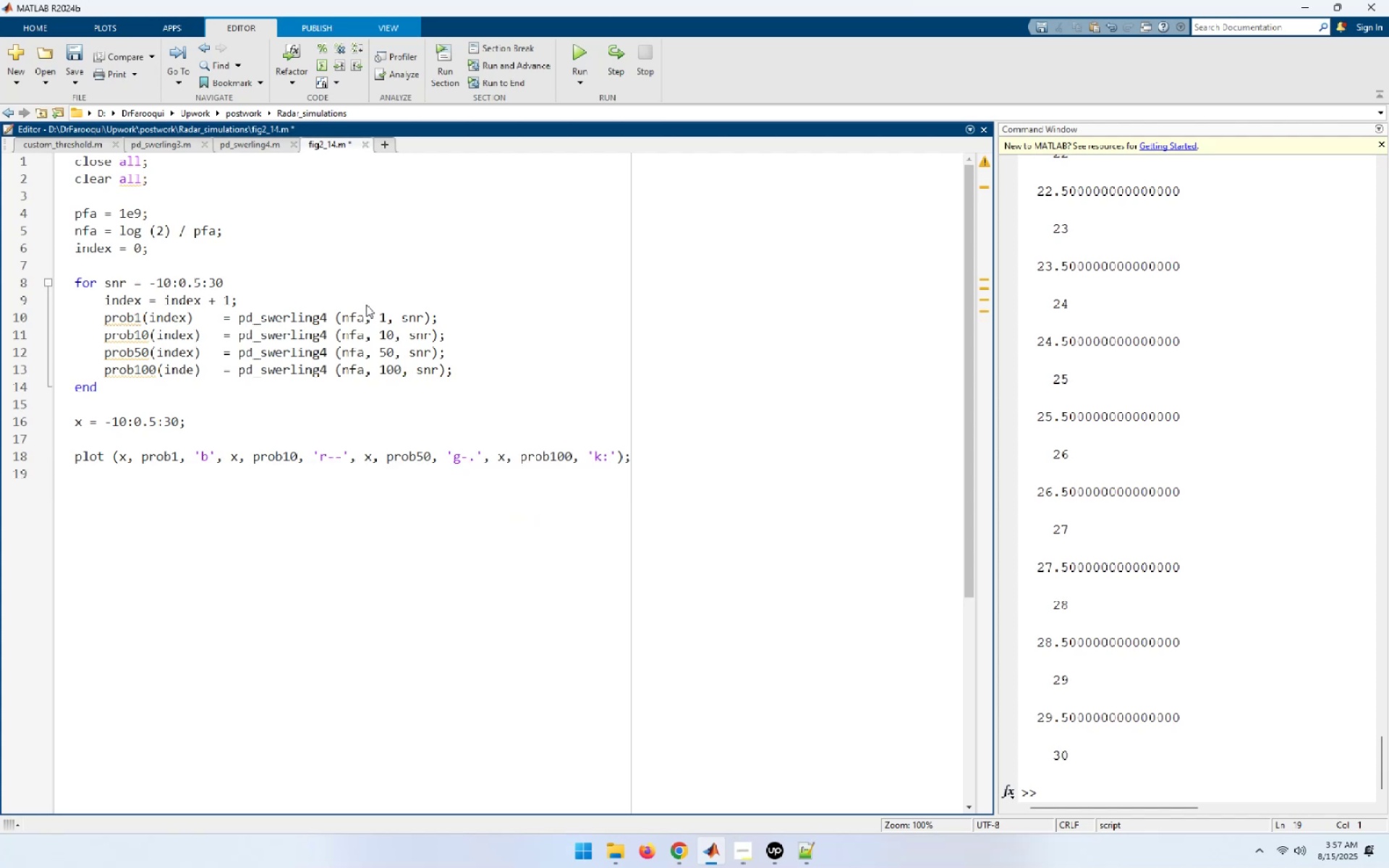 
key(Enter)
 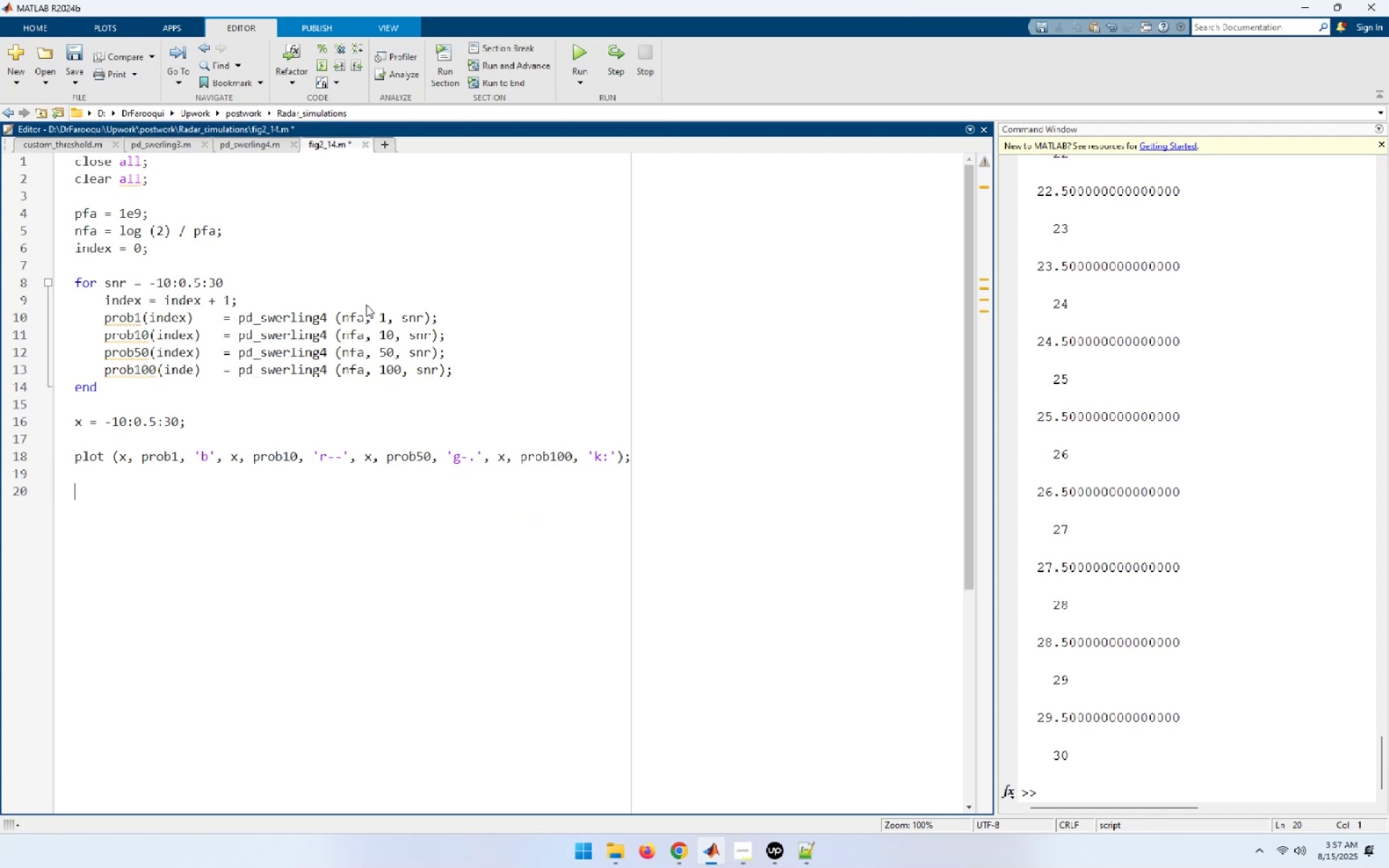 
type(axis ()
key(Backspace)
type(([-10 30 0 1.1[End])
 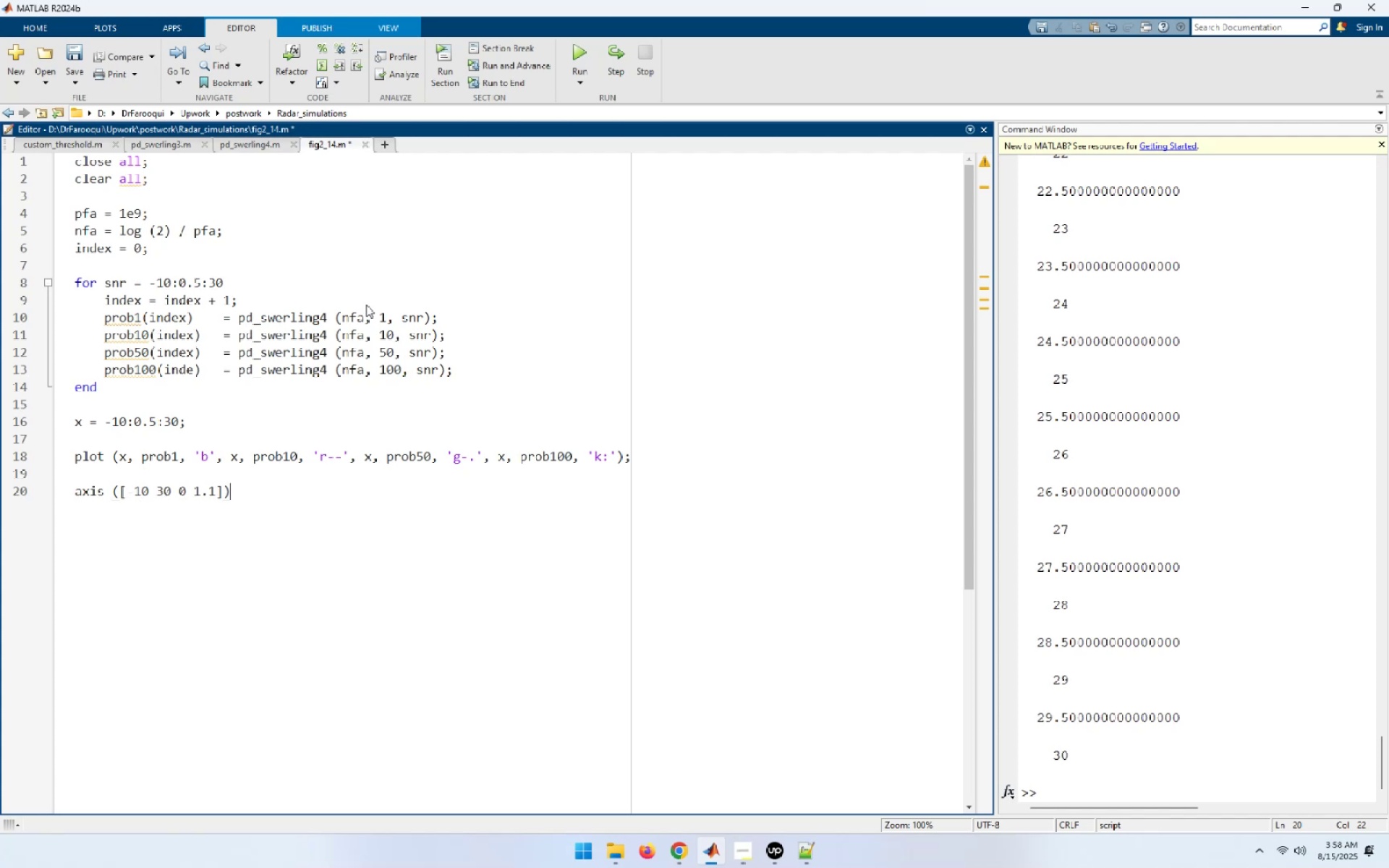 
key(Enter)
 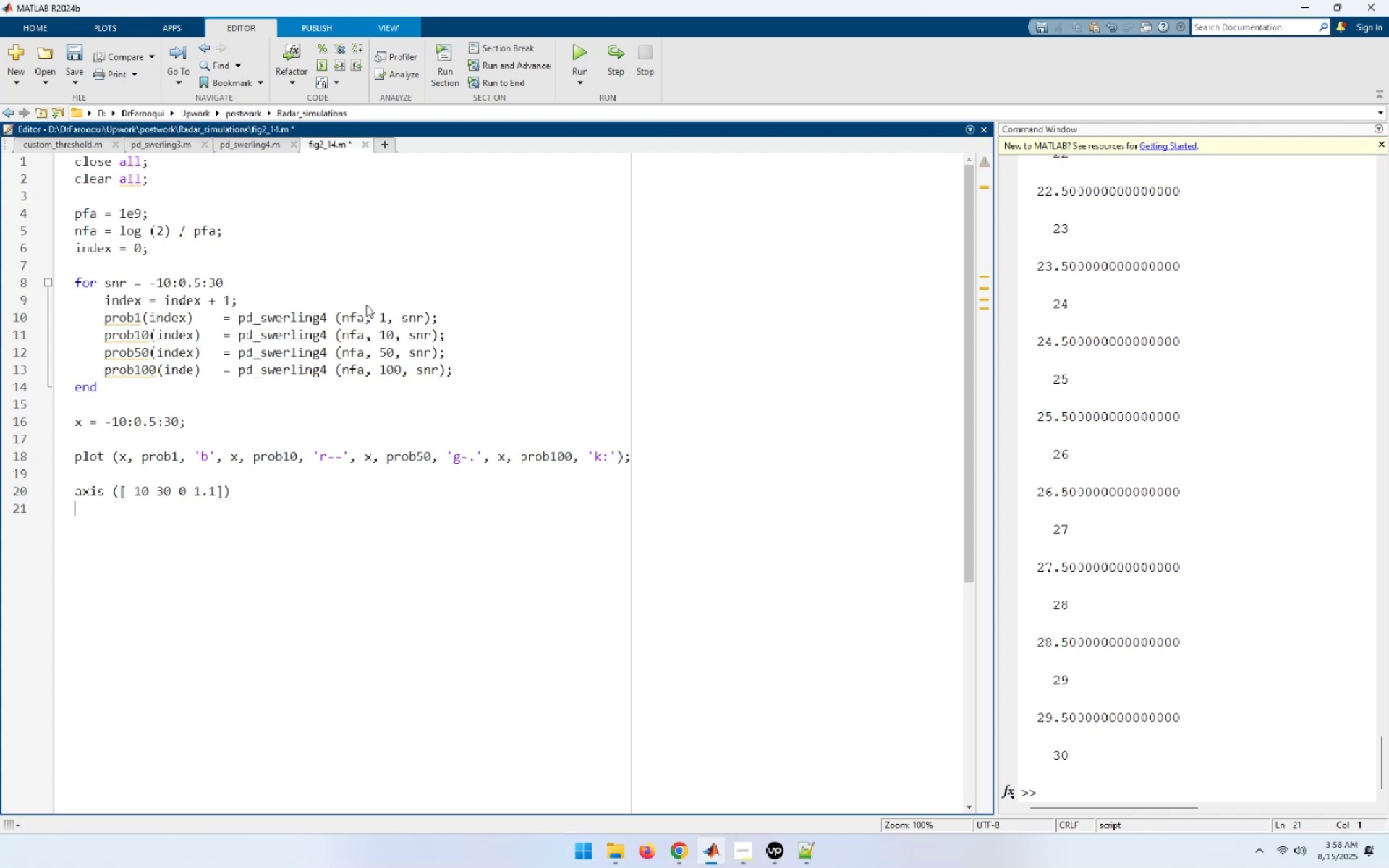 
key(Enter)
 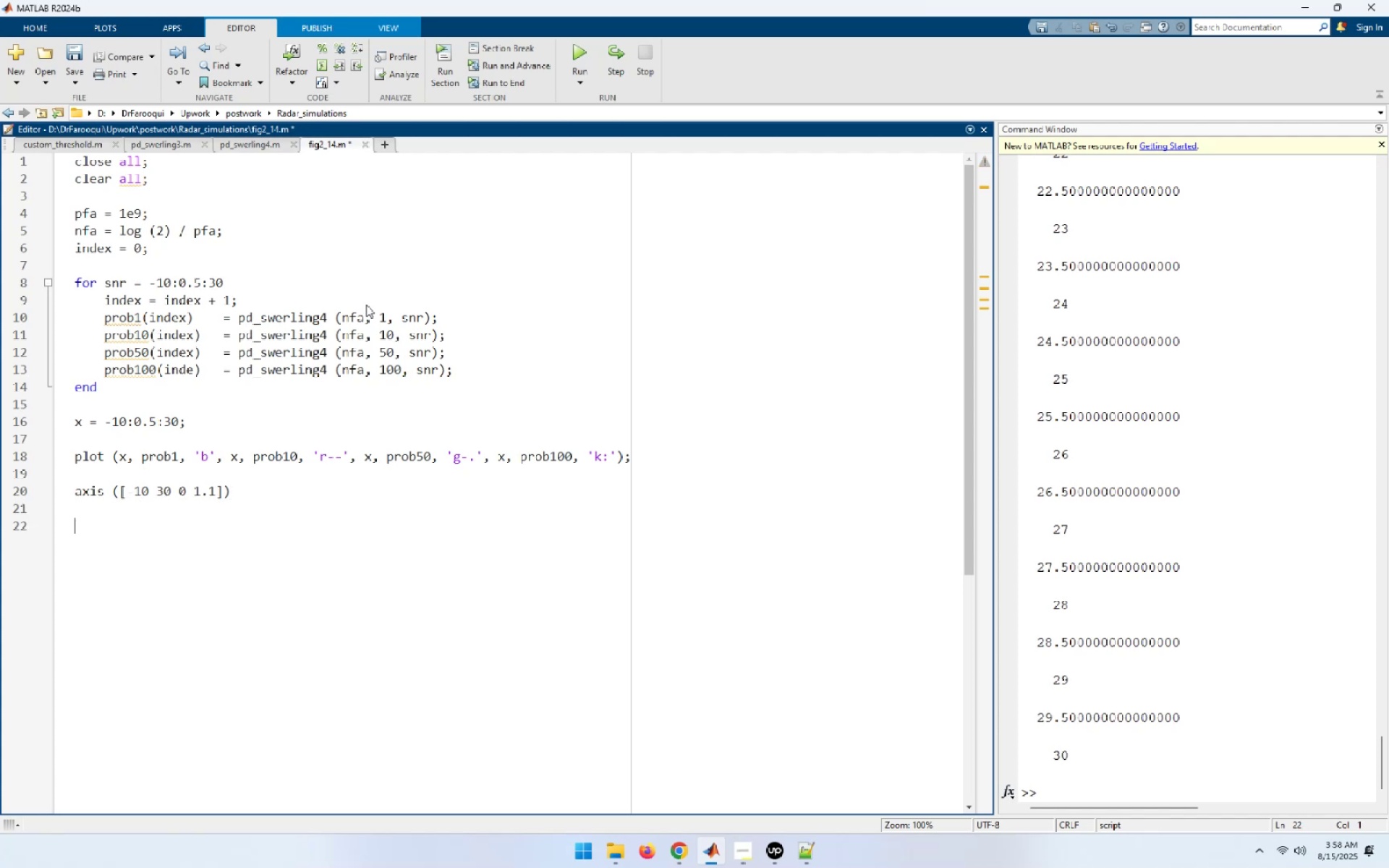 
type(xlabel ('SNr - dB'))
 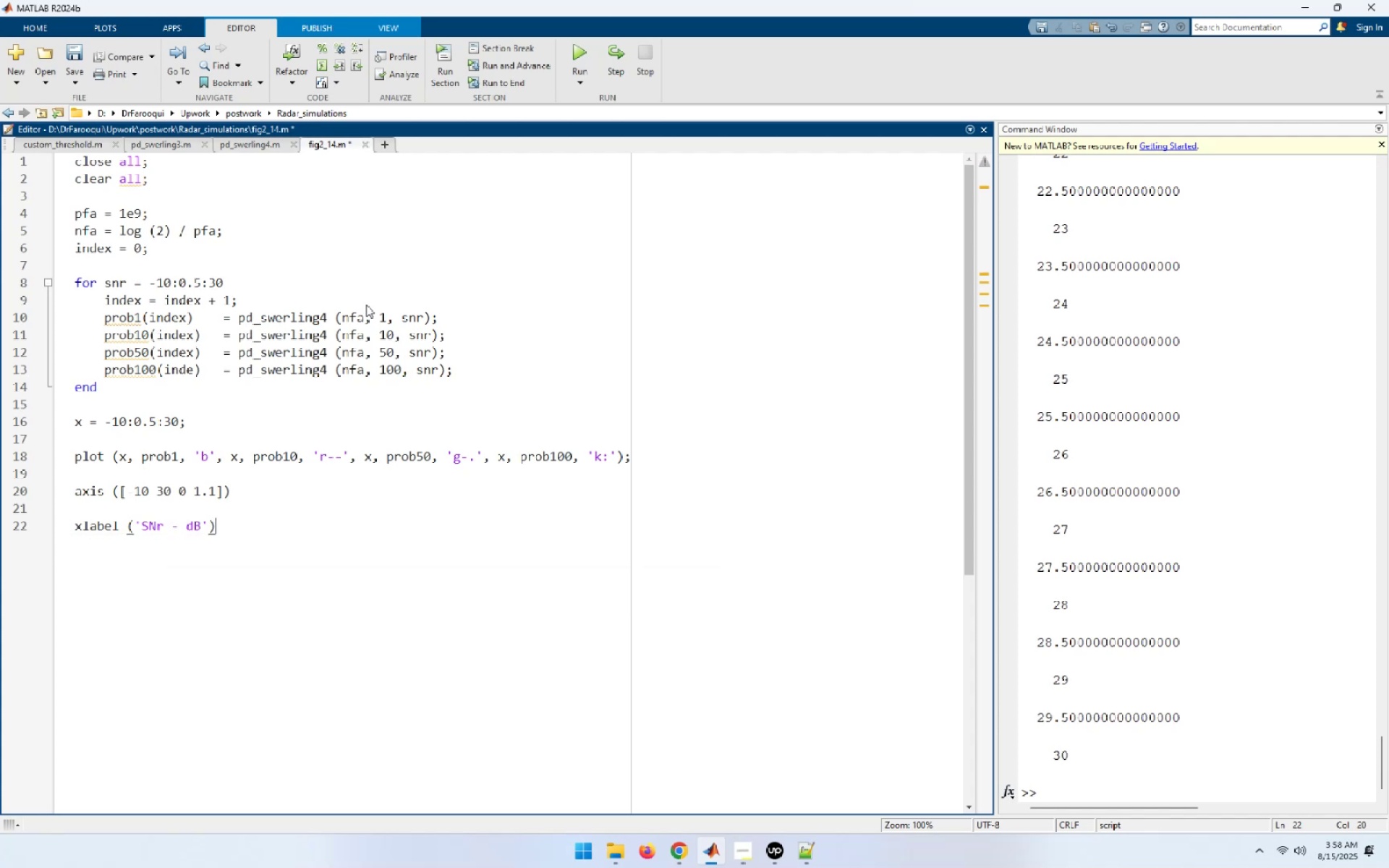 
key(Enter)
 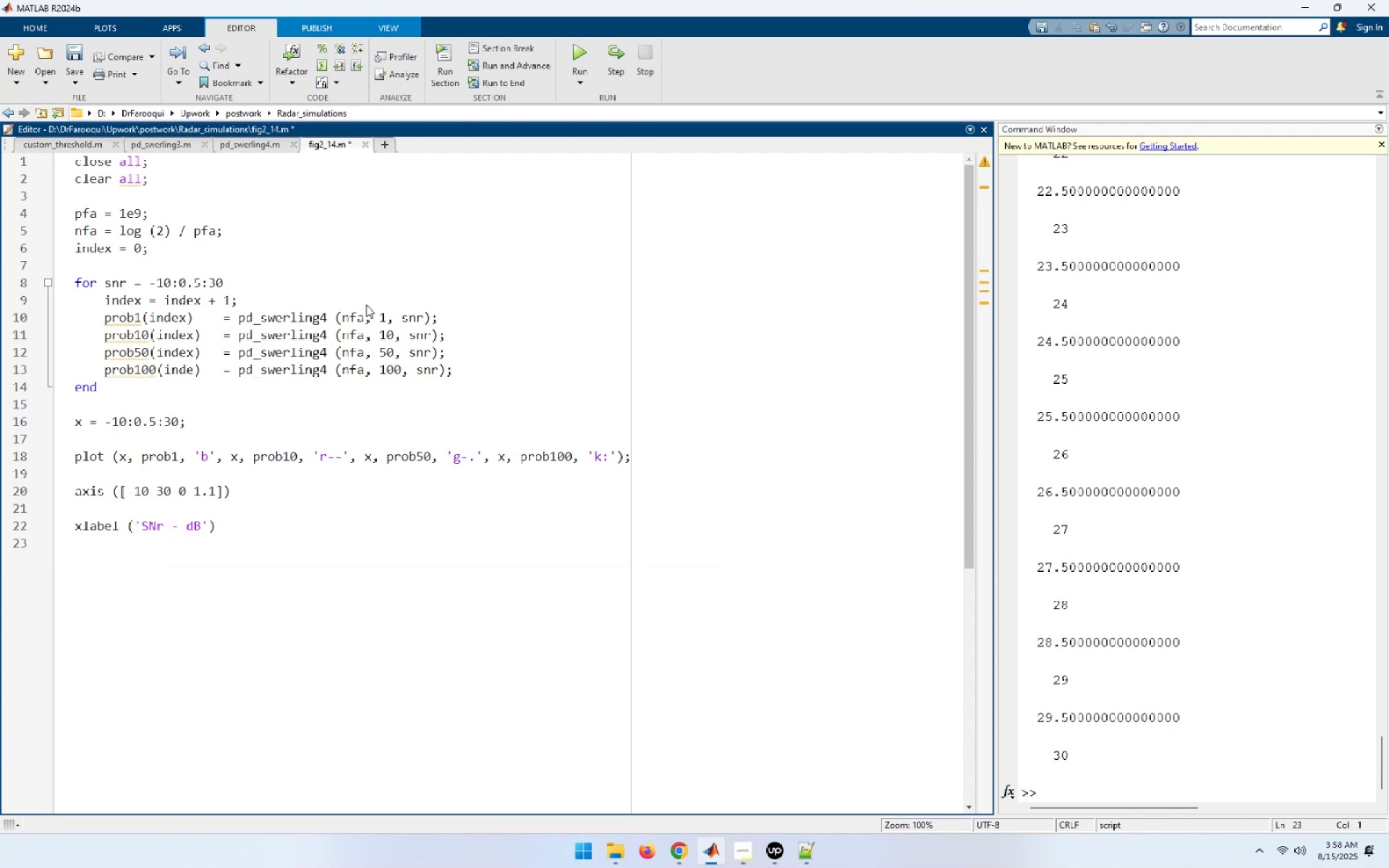 
type(ylabel ('Probability o fD)
key(Backspace)
key(Backspace)
key(Backspace)
type(f Detection )
key(Backspace)
type([End])
 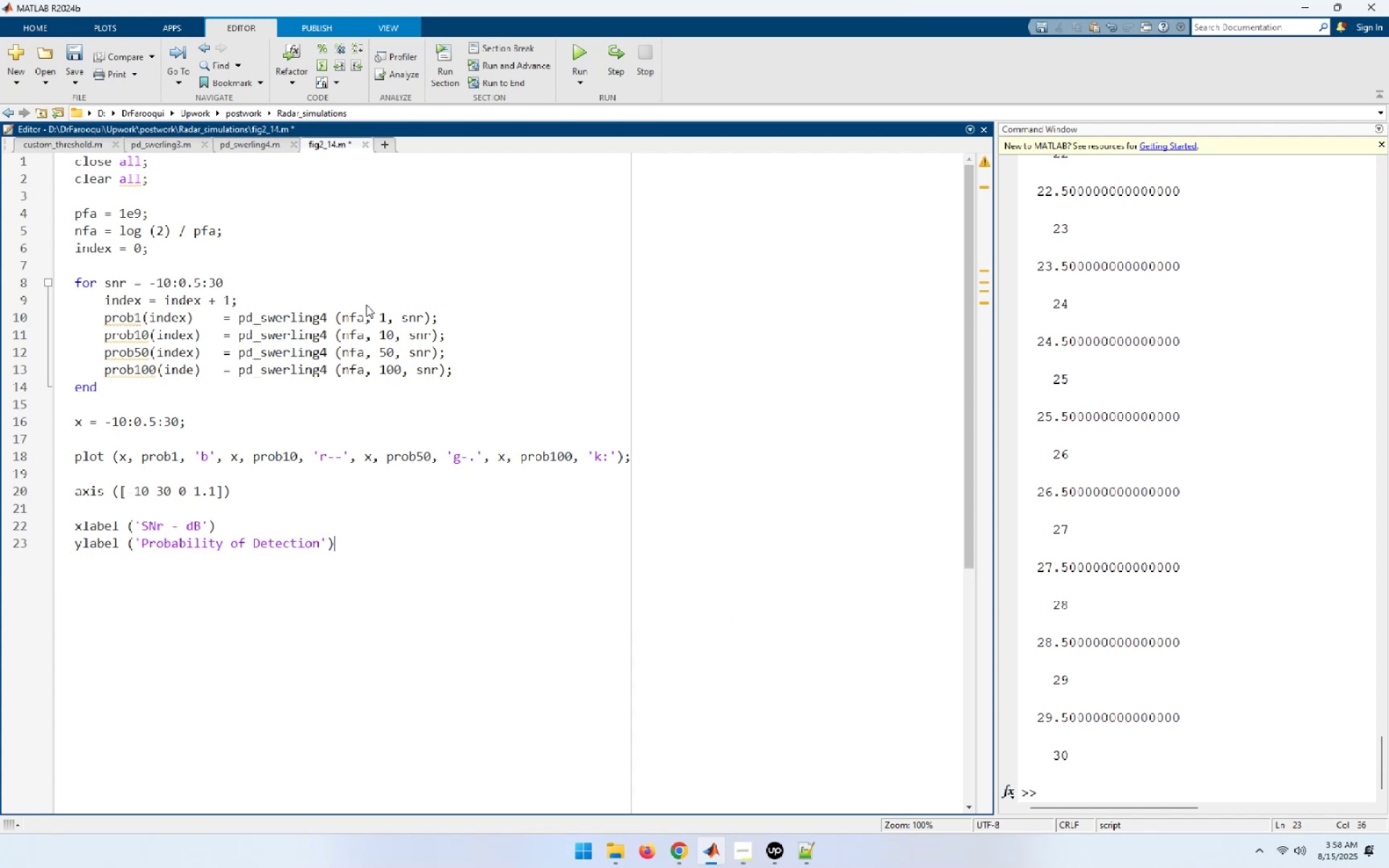 
key(Enter)
 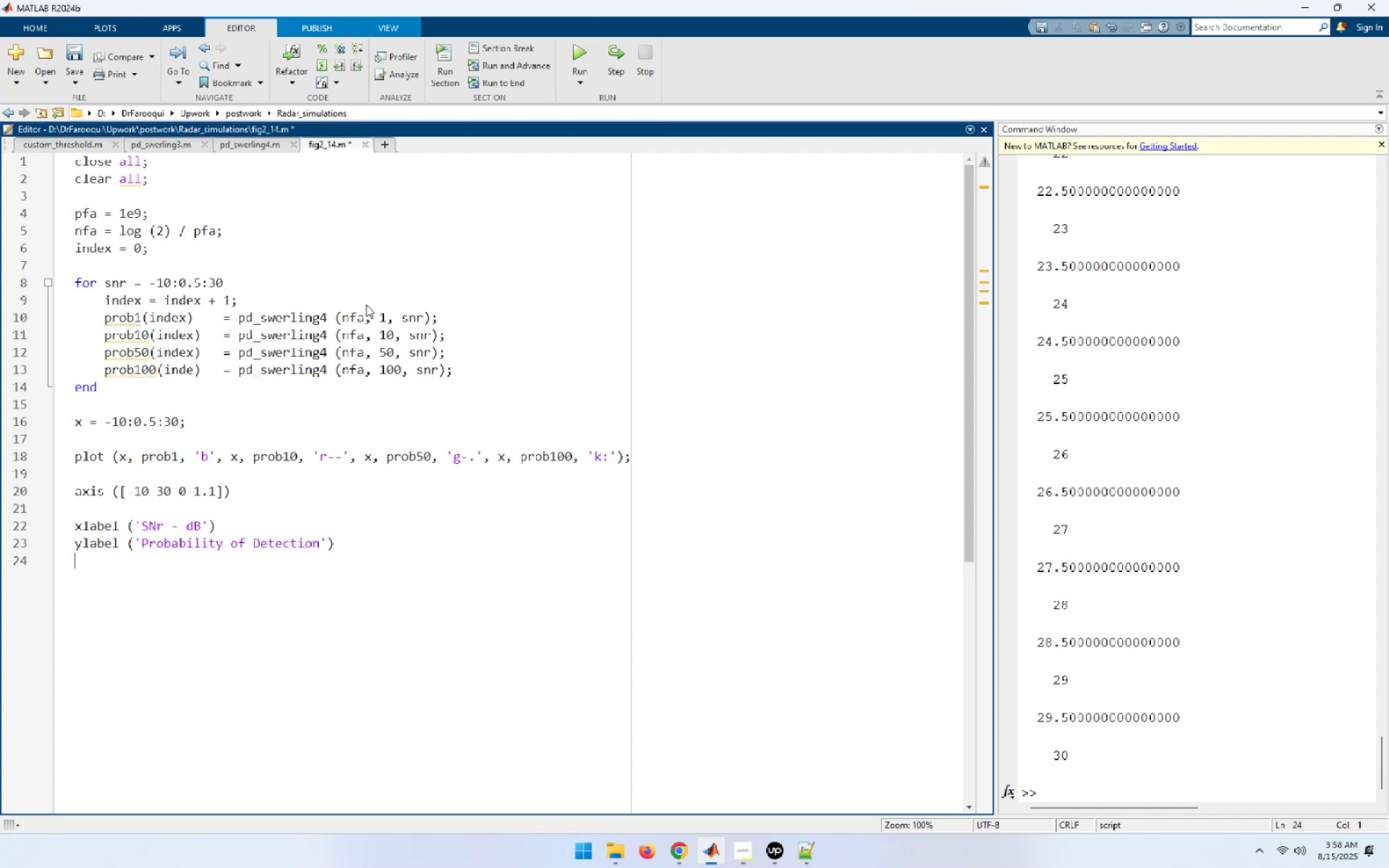 
key(Enter)
 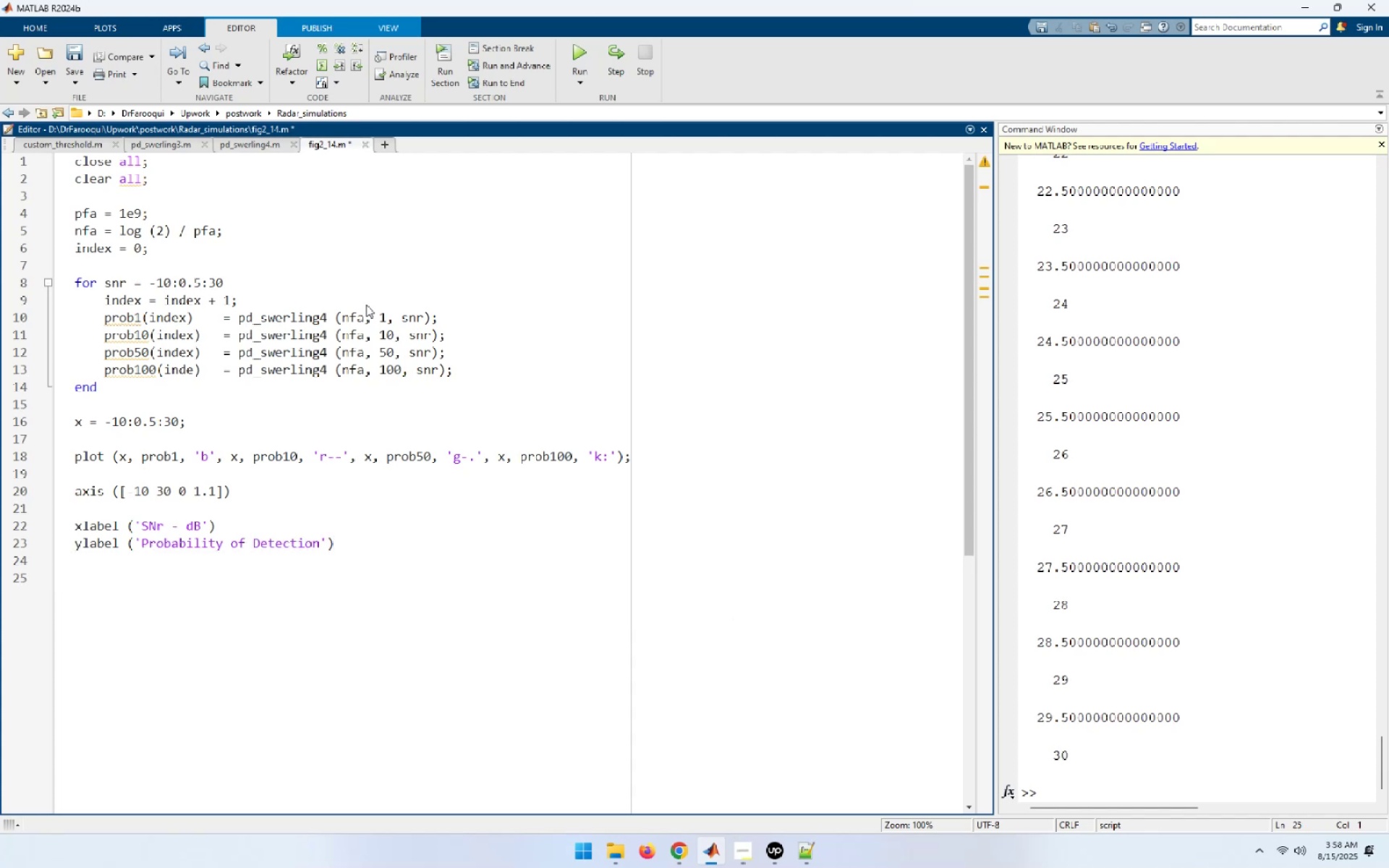 
type(legend ())
 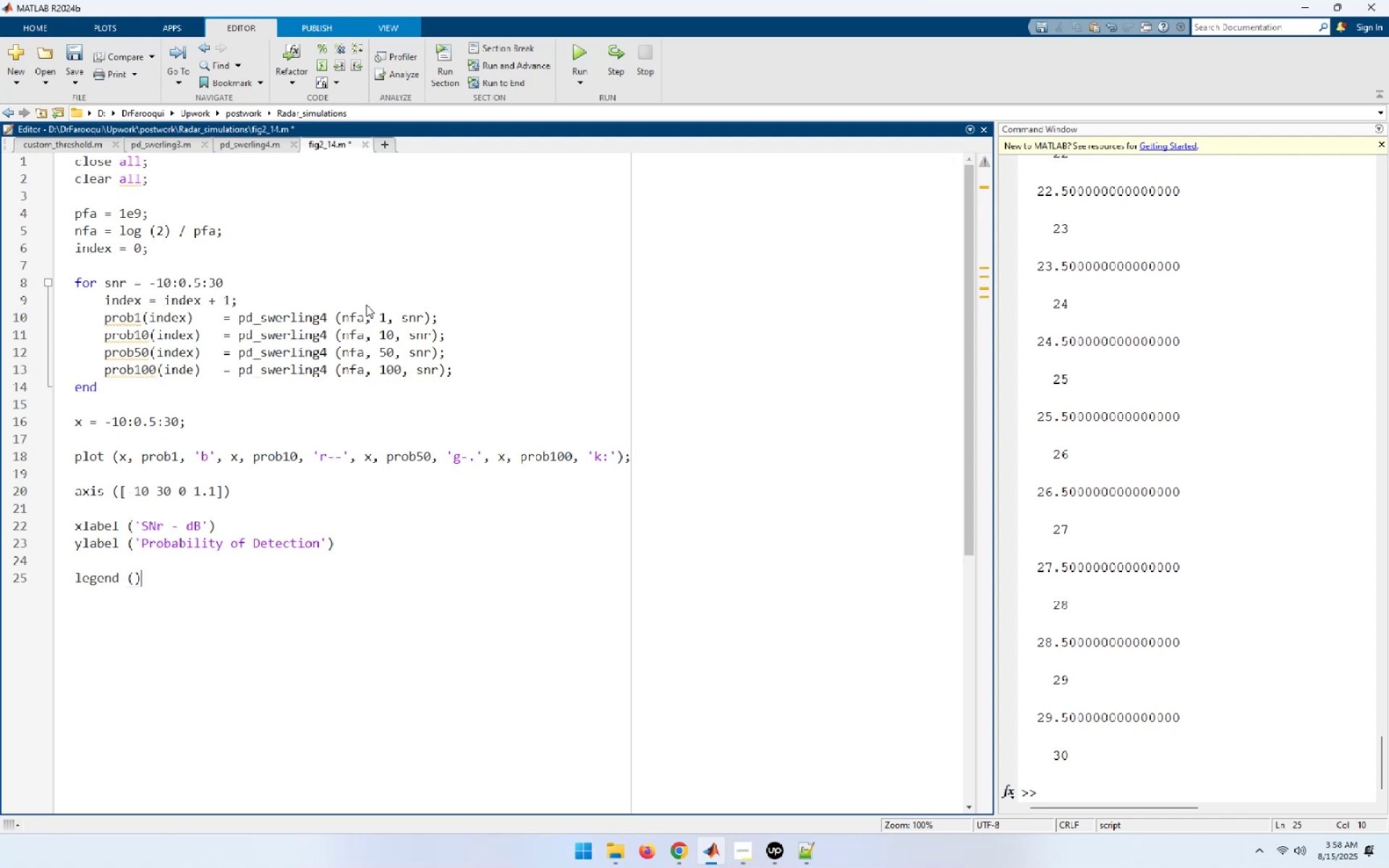 
key(ArrowLeft)
 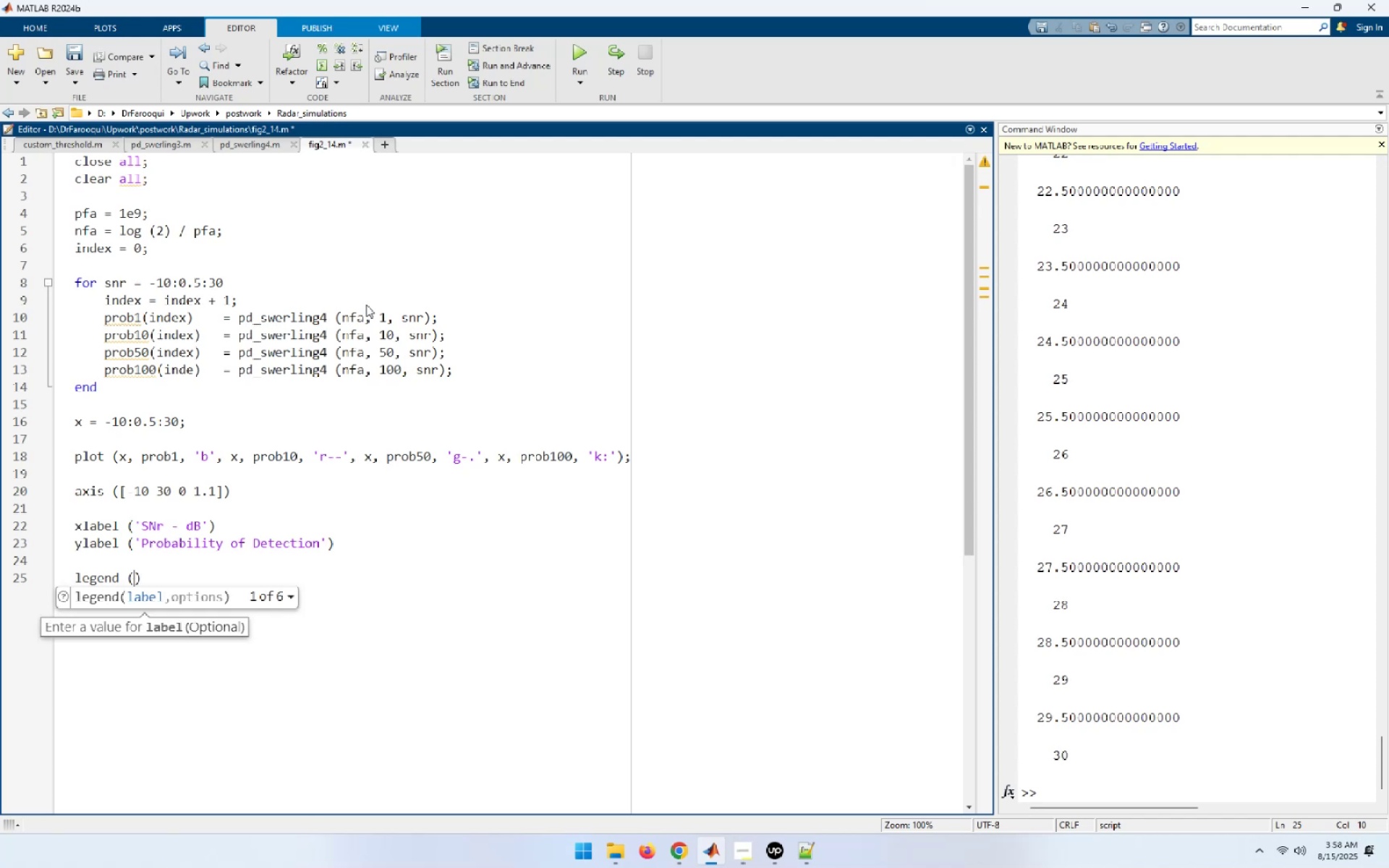 
type('np = 1, )
key(Backspace)
key(Backspace)
 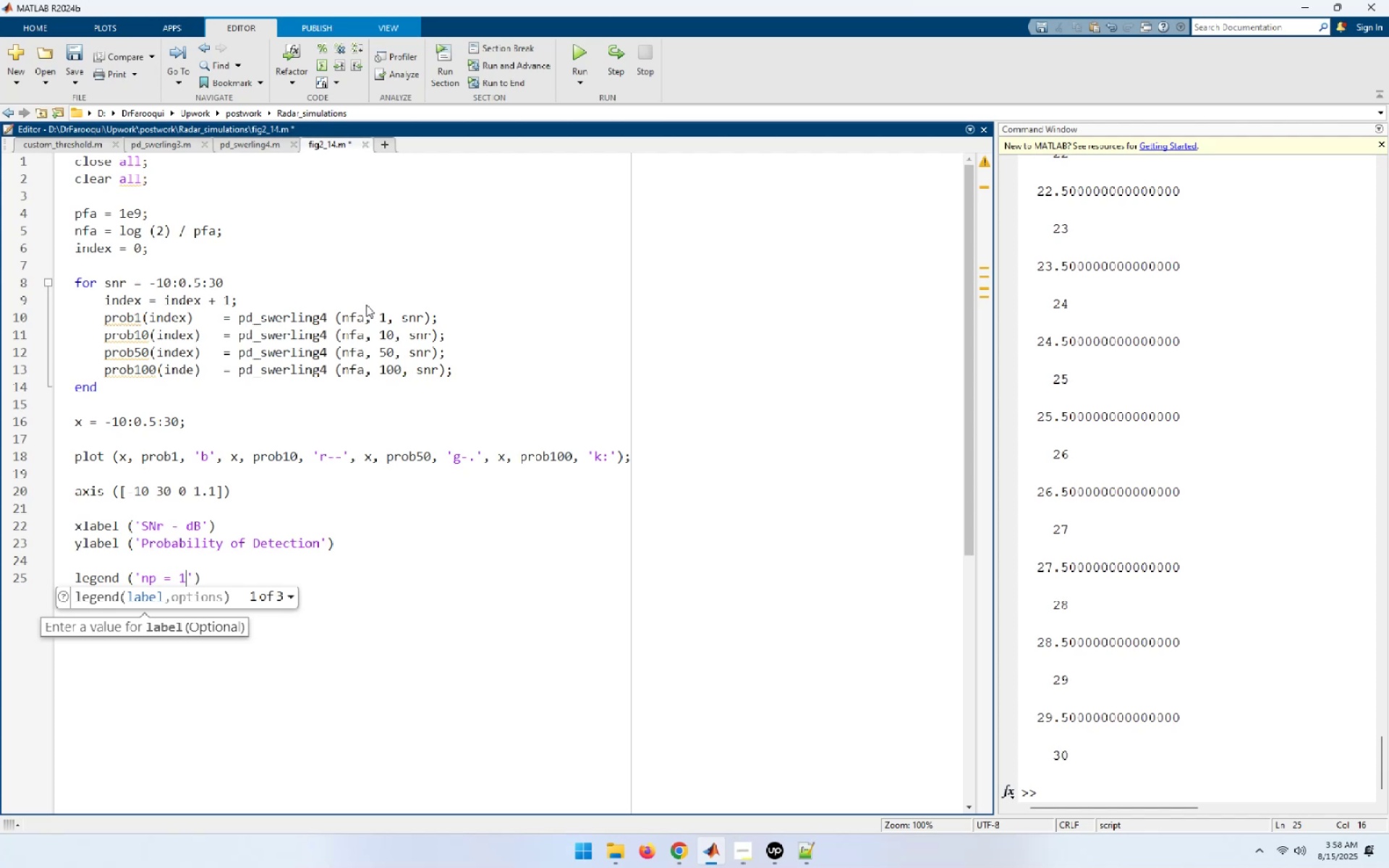 
key(ArrowRight)
 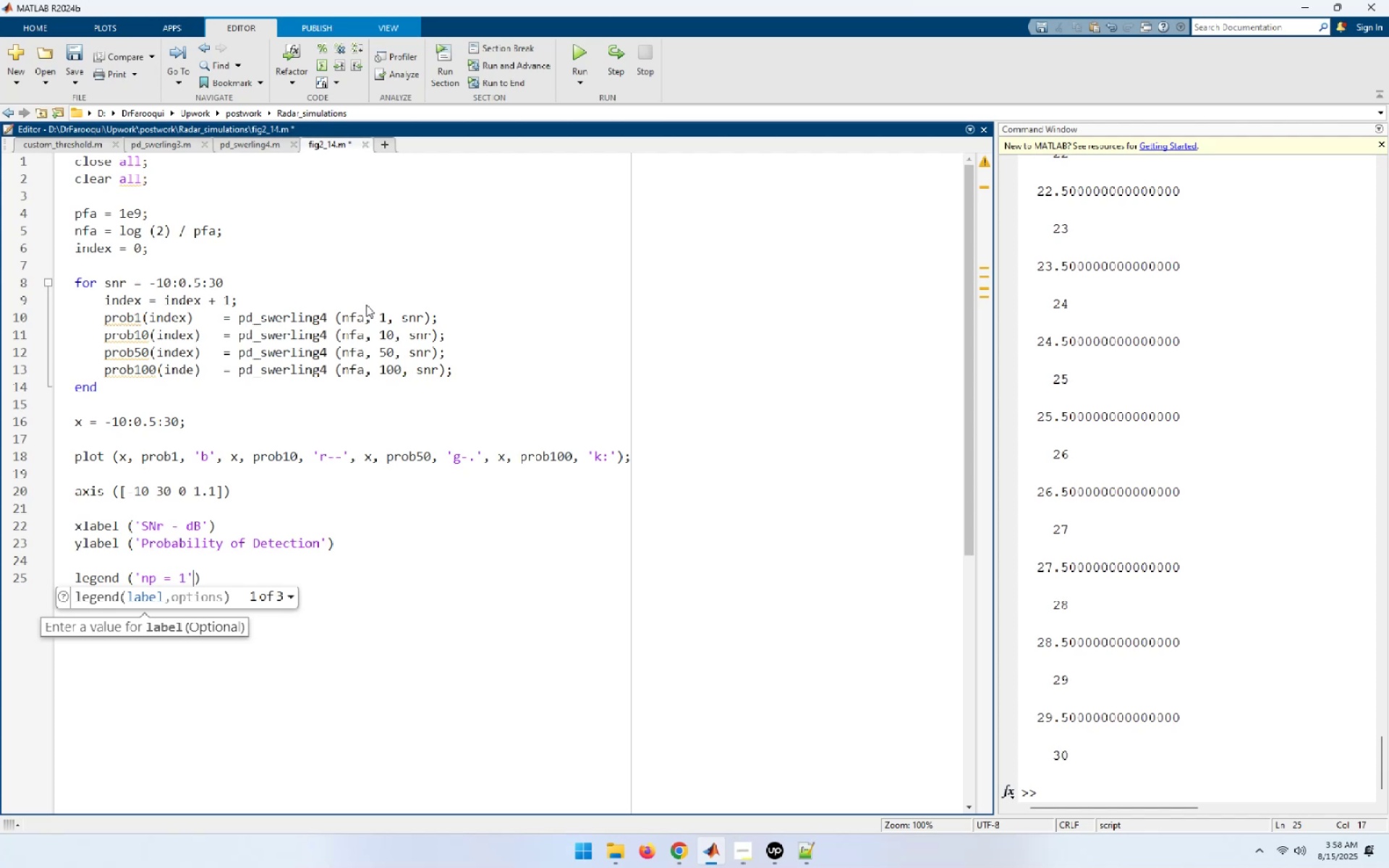 
type(, 'np = 10', np5-)
key(Backspace)
type(0)
 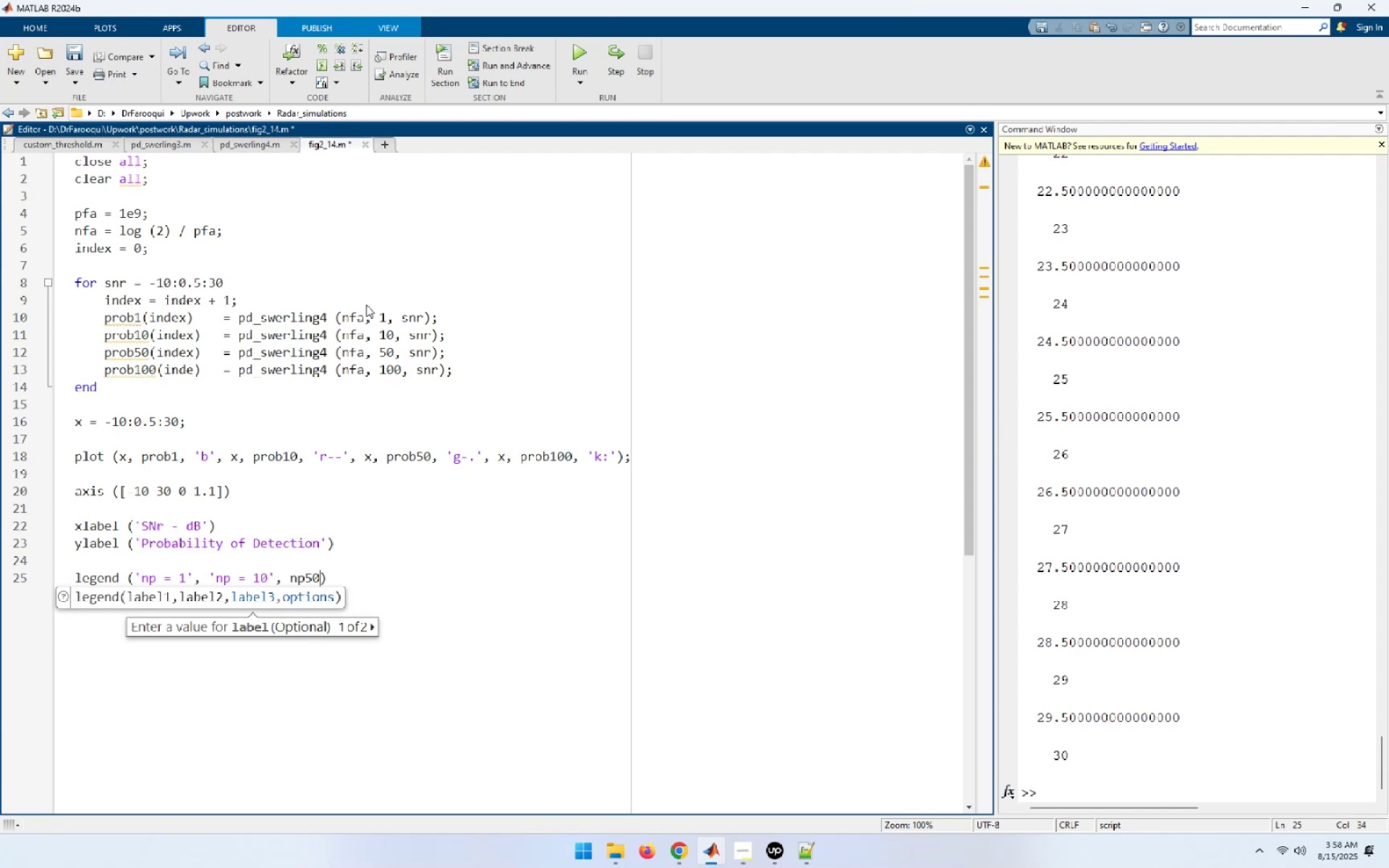 
type( = 50)
 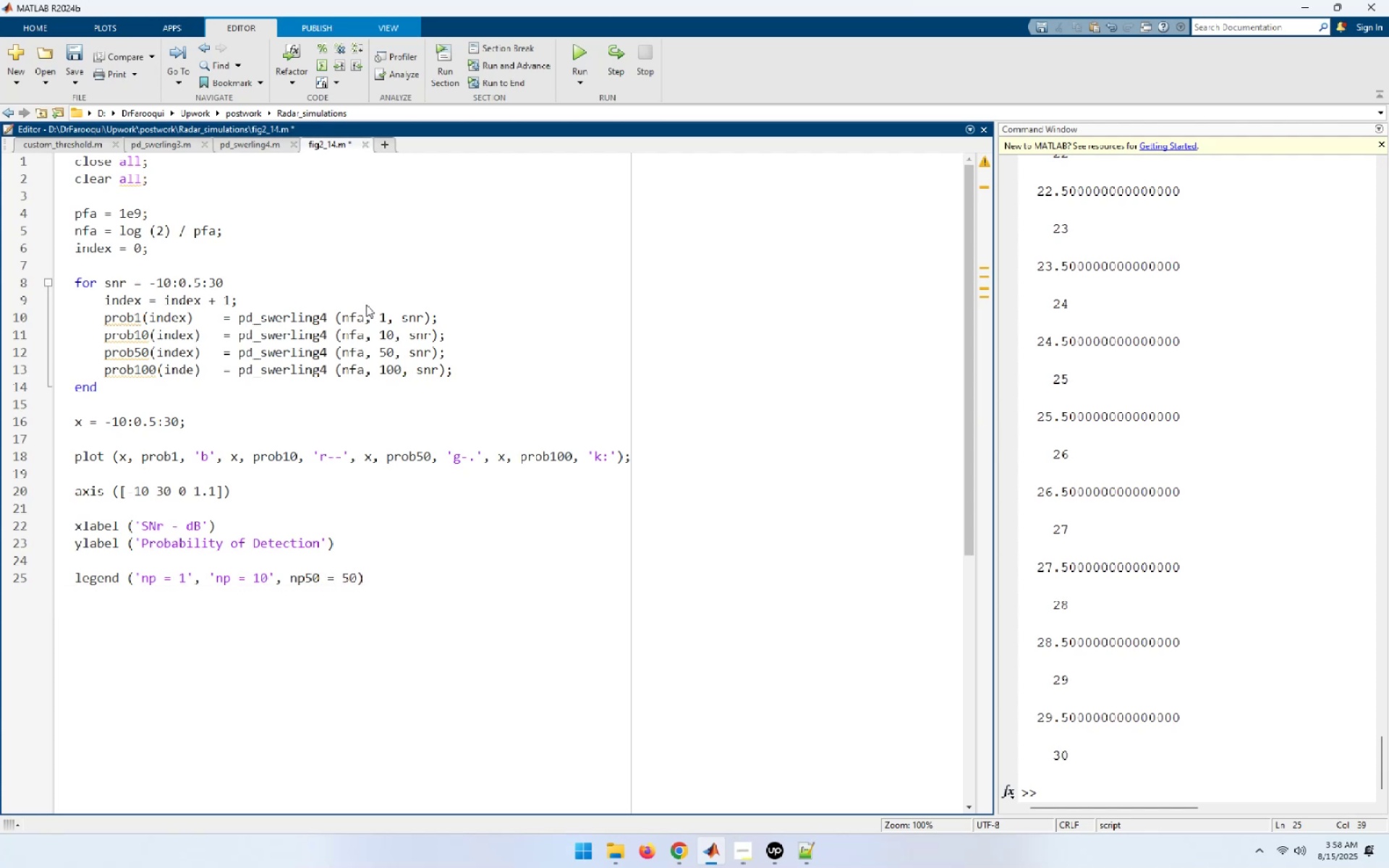 
key(ArrowLeft)
 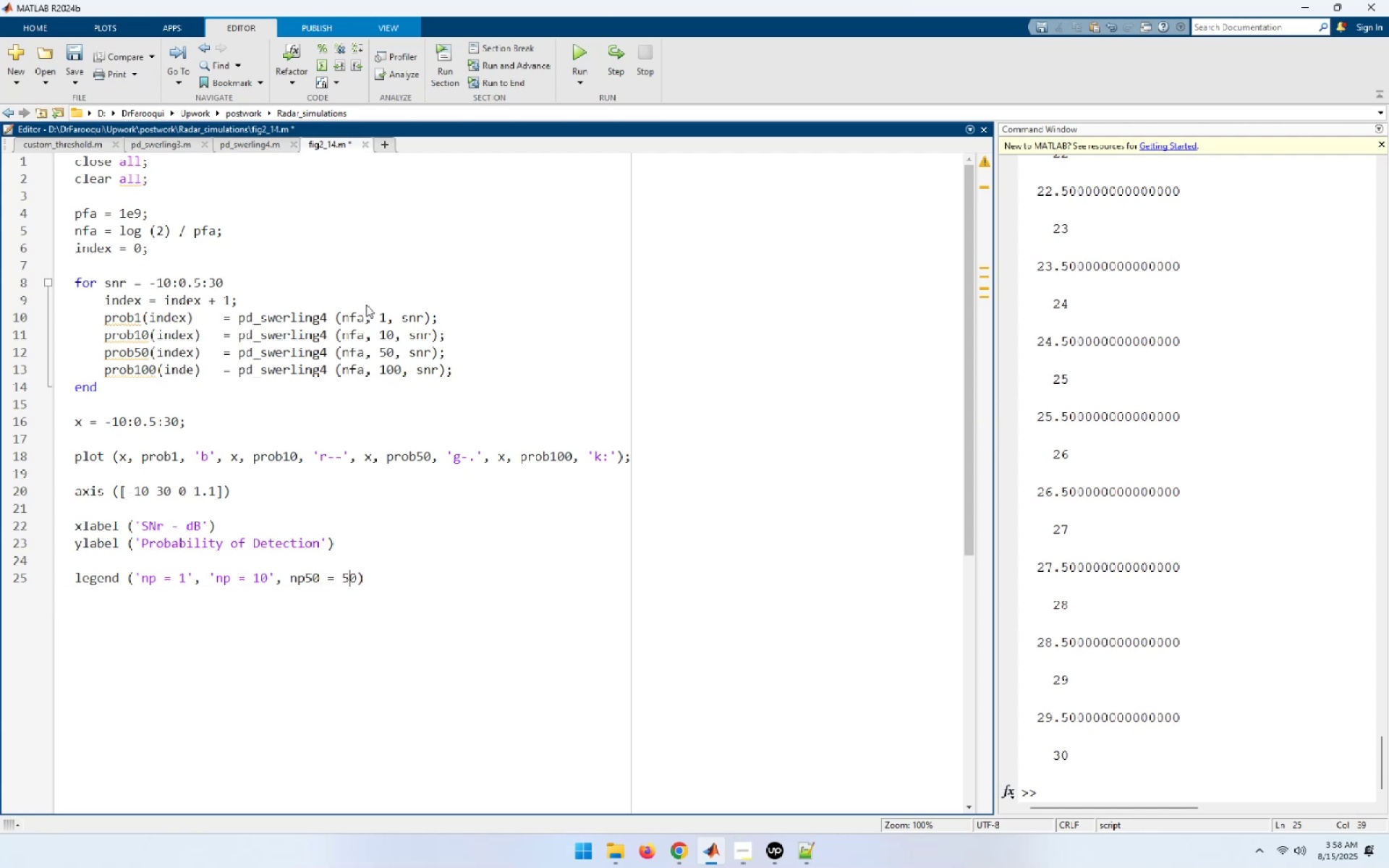 
key(ArrowLeft)
 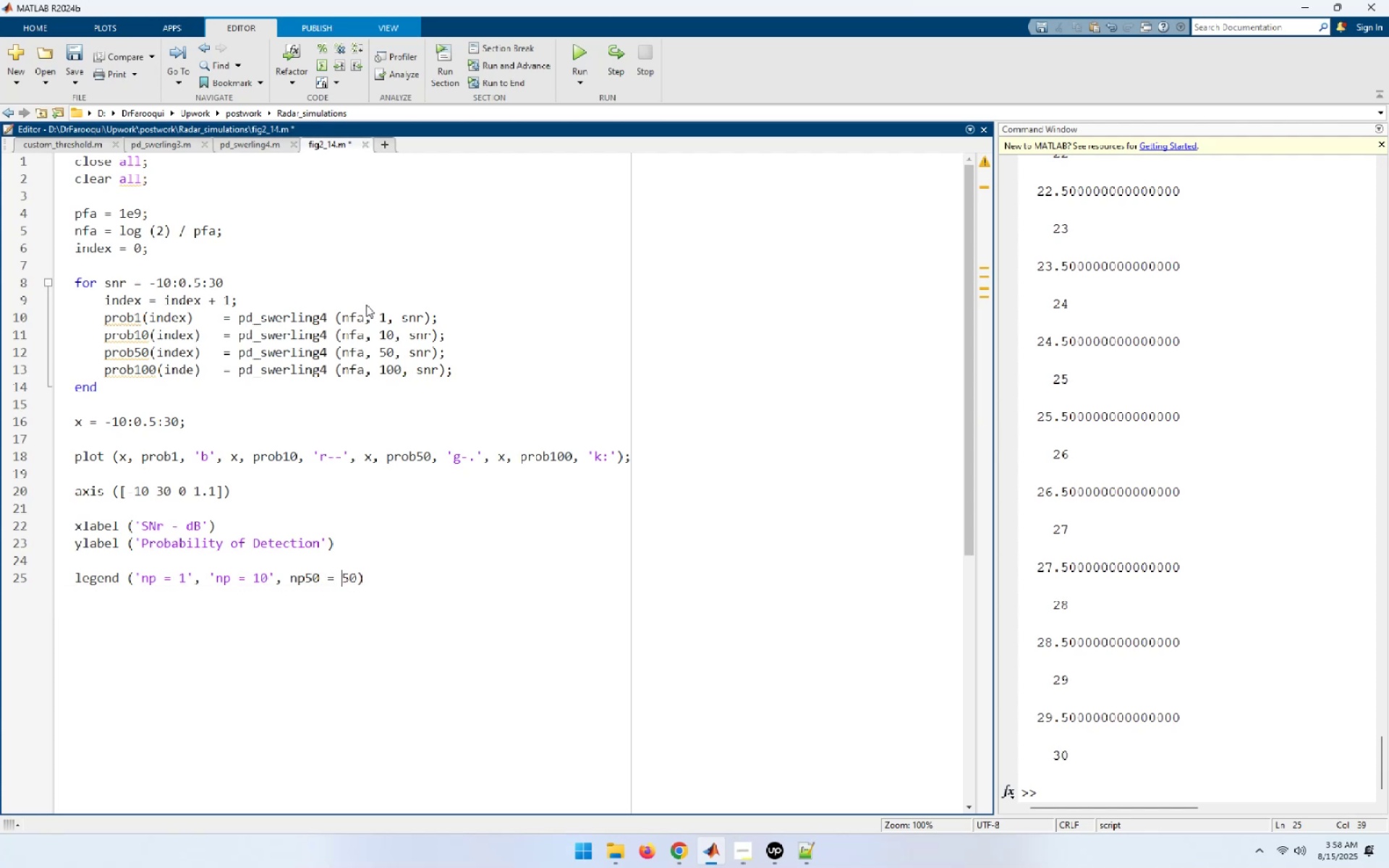 
key(ArrowLeft)
 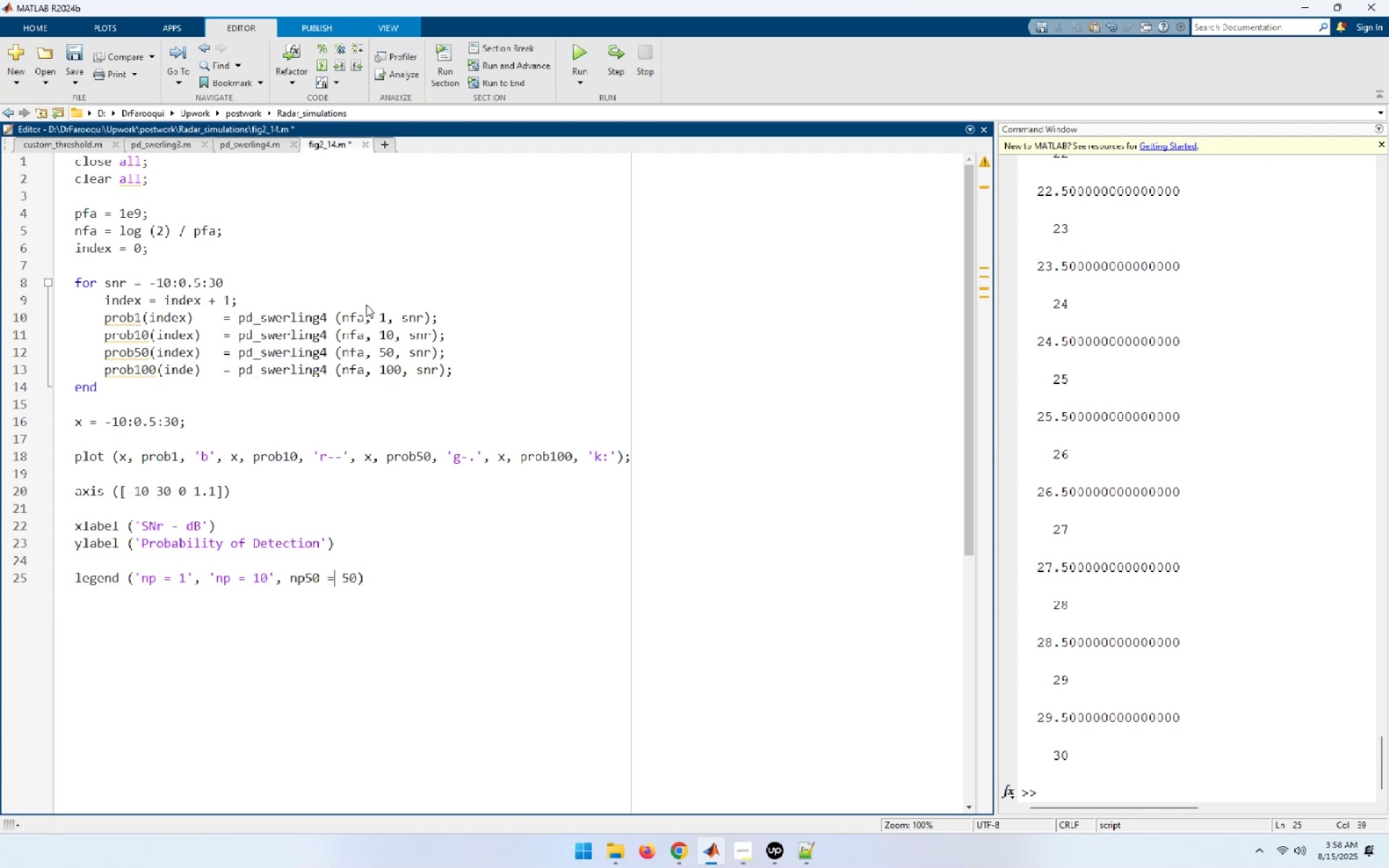 
key(ArrowLeft)
 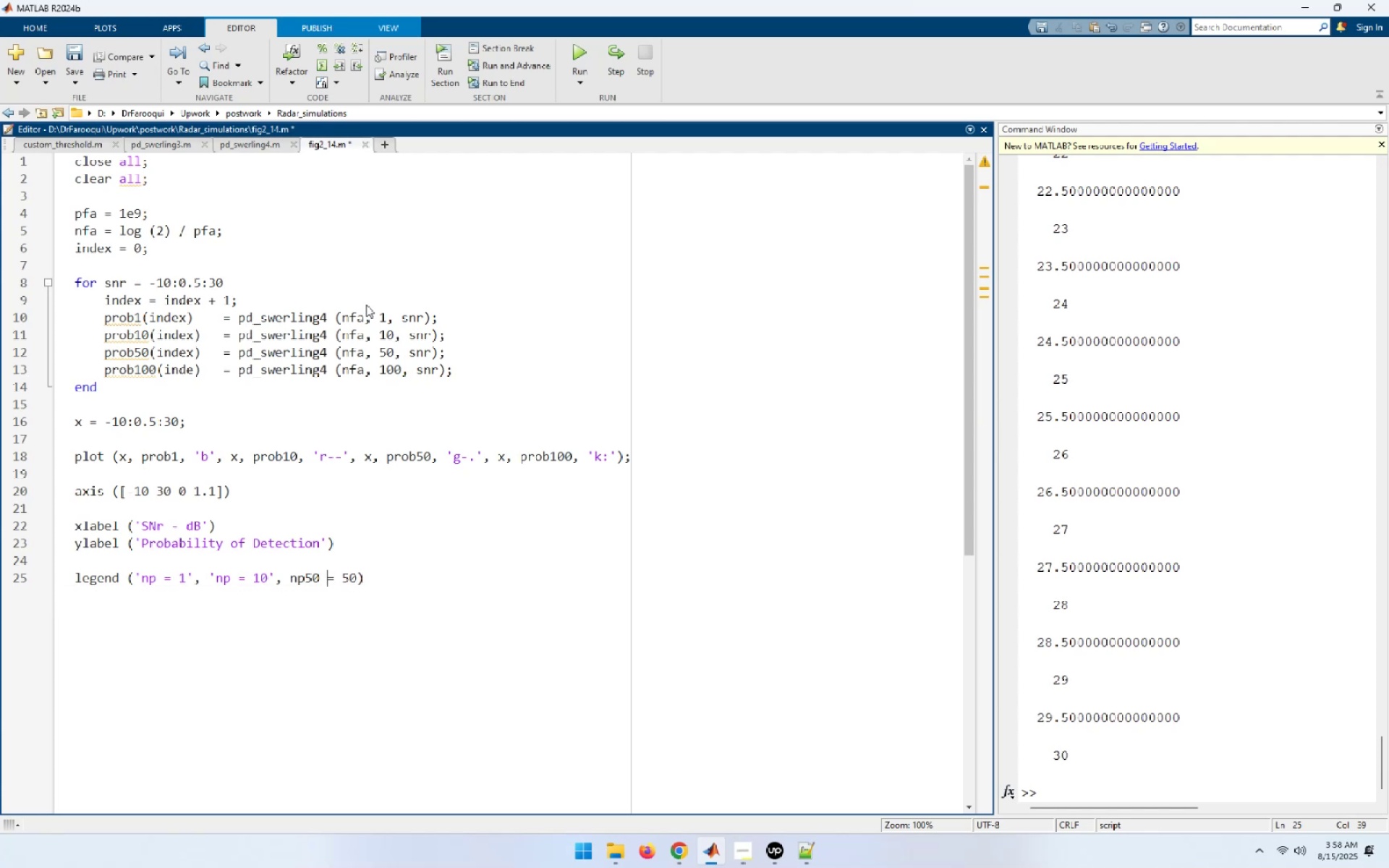 
key(ArrowLeft)
 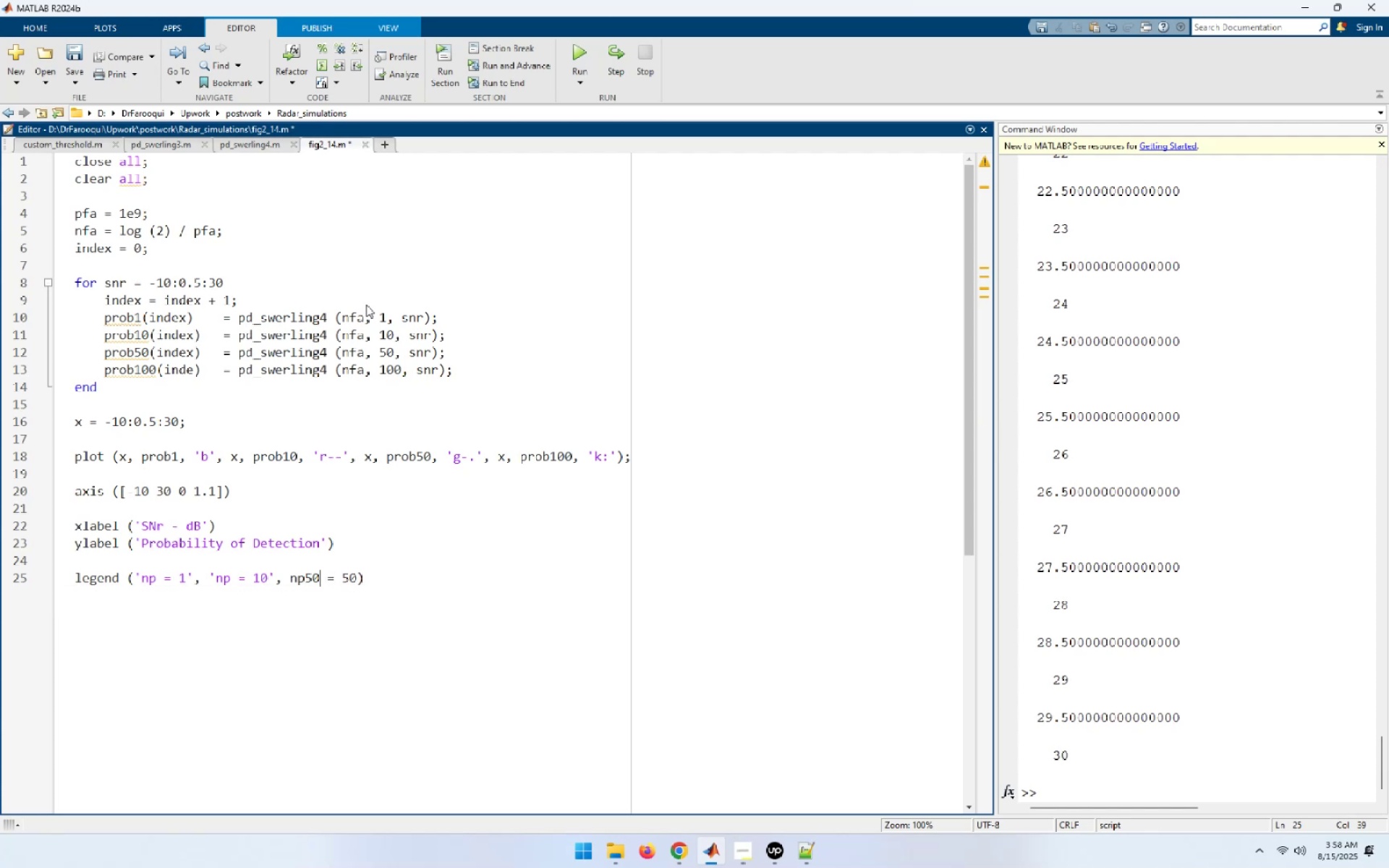 
key(ArrowLeft)
 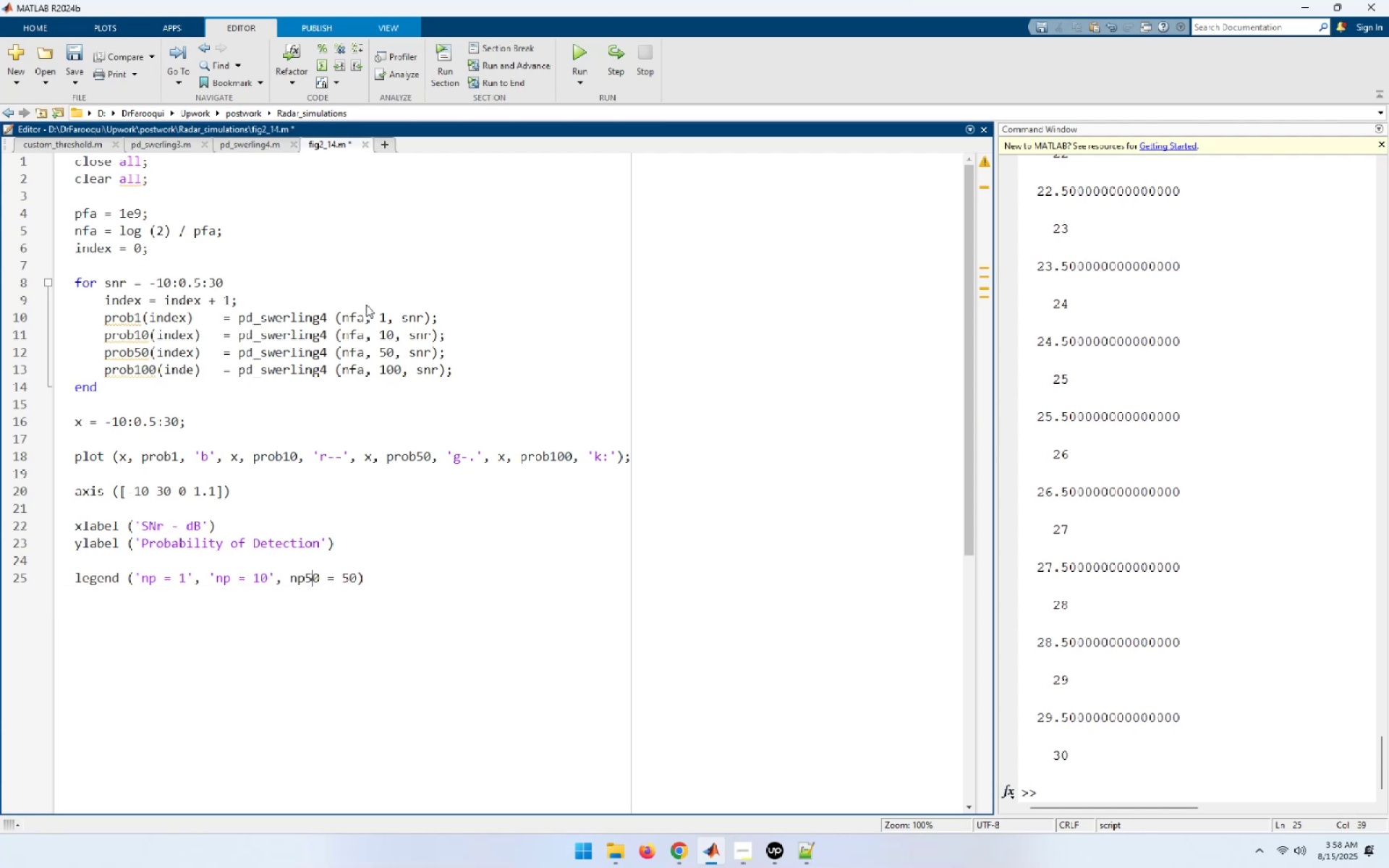 
key(ArrowLeft)
 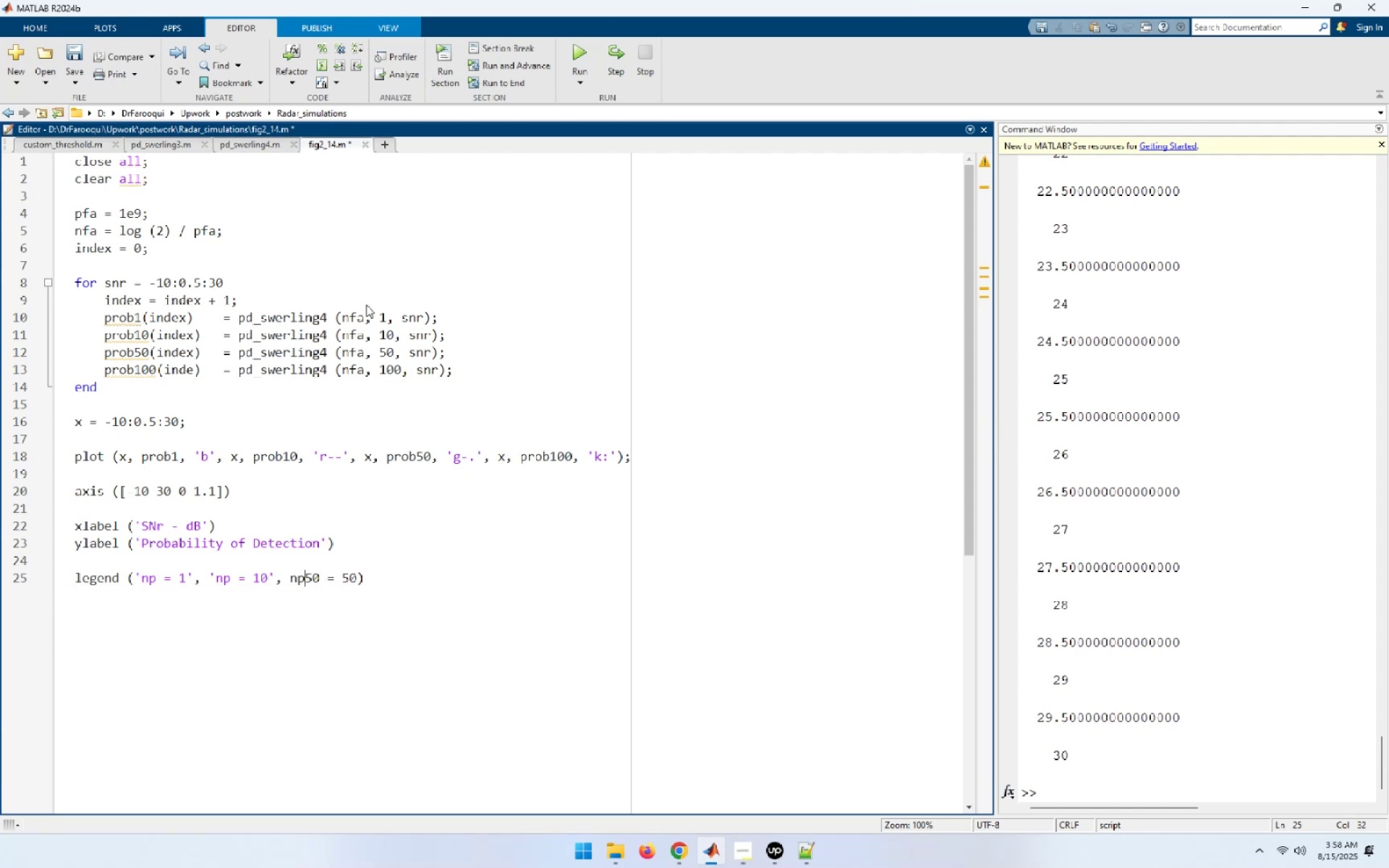 
key(Delete)
 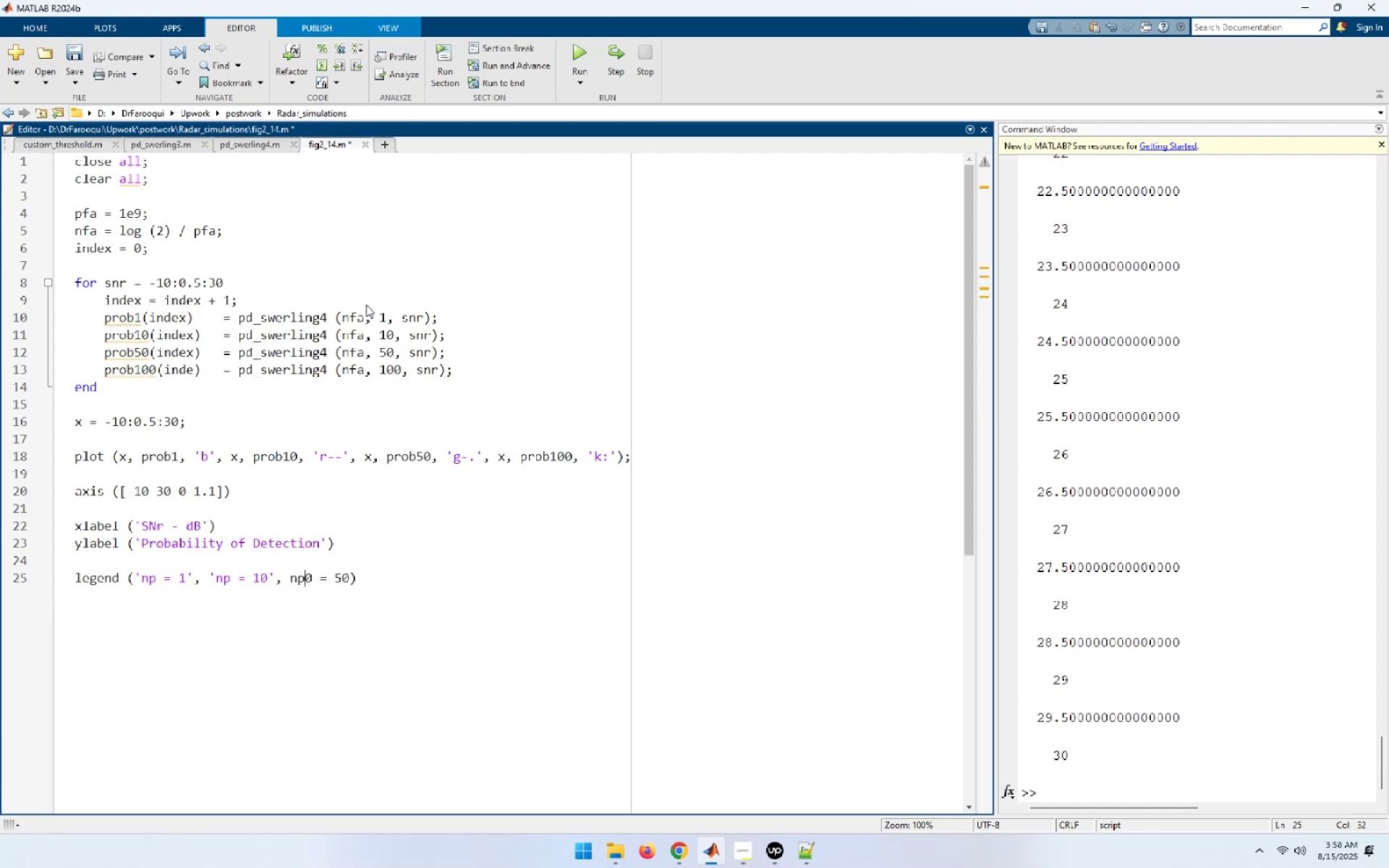 
key(Delete)
 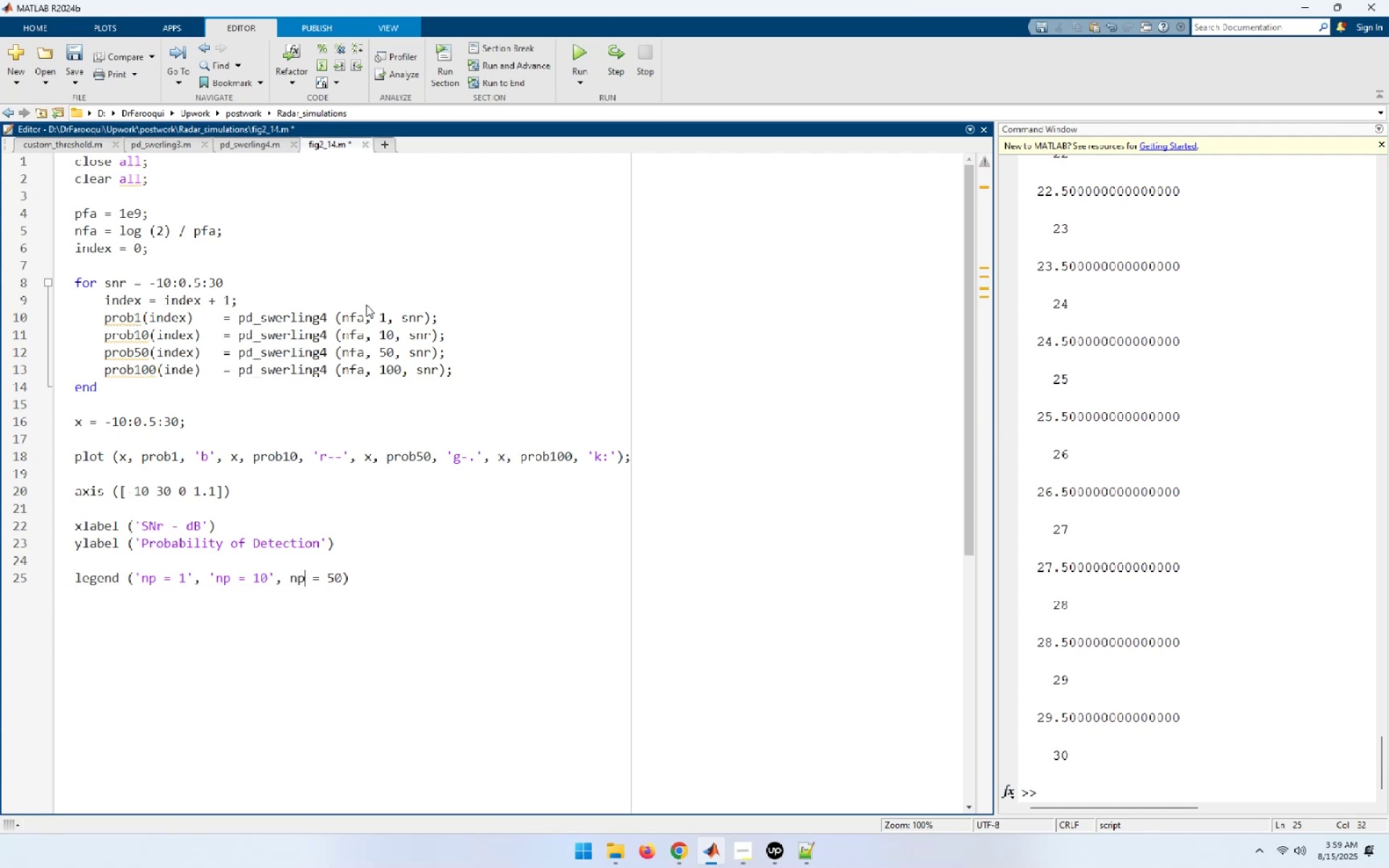 
key(ArrowLeft)
 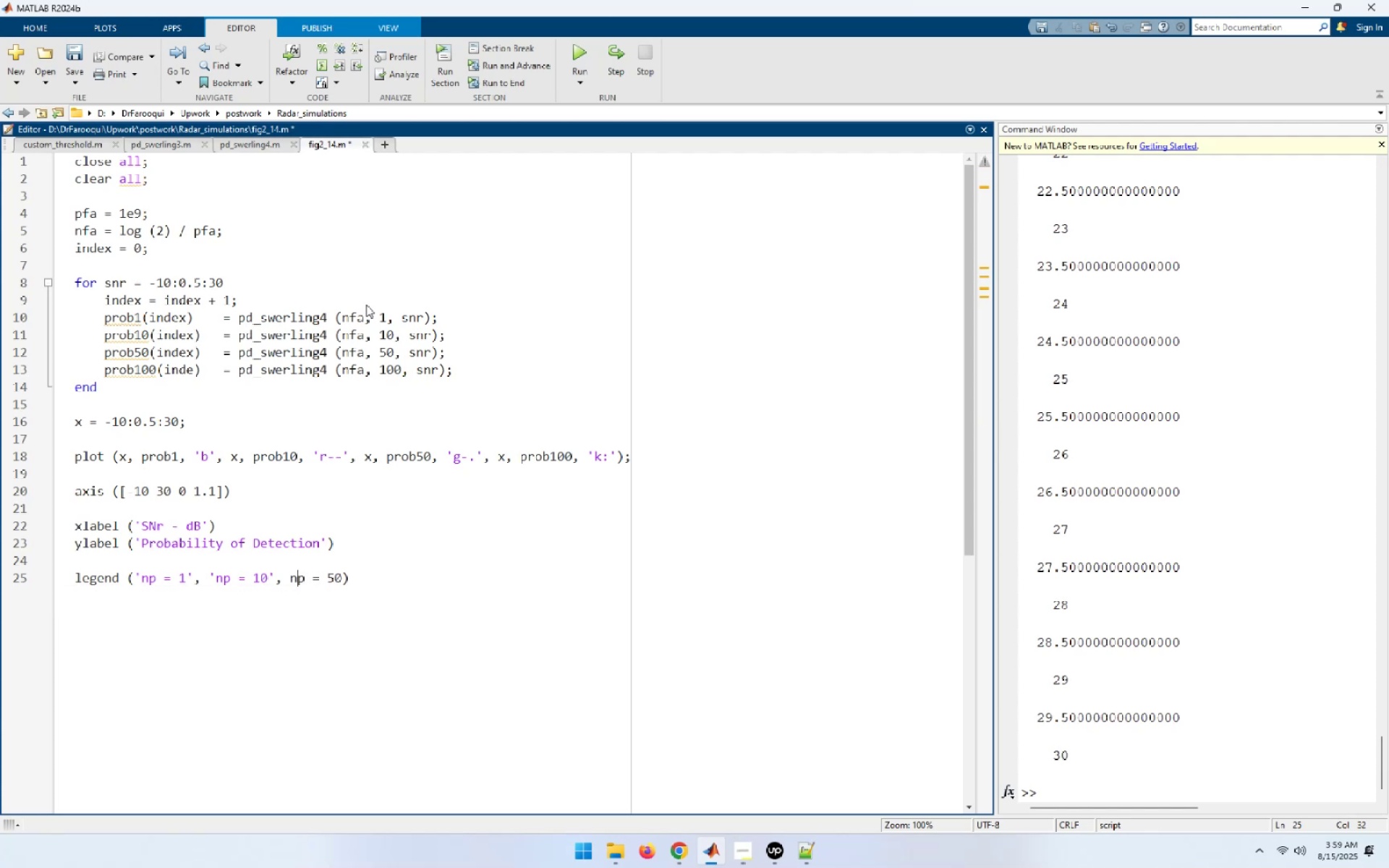 
key(ArrowLeft)
 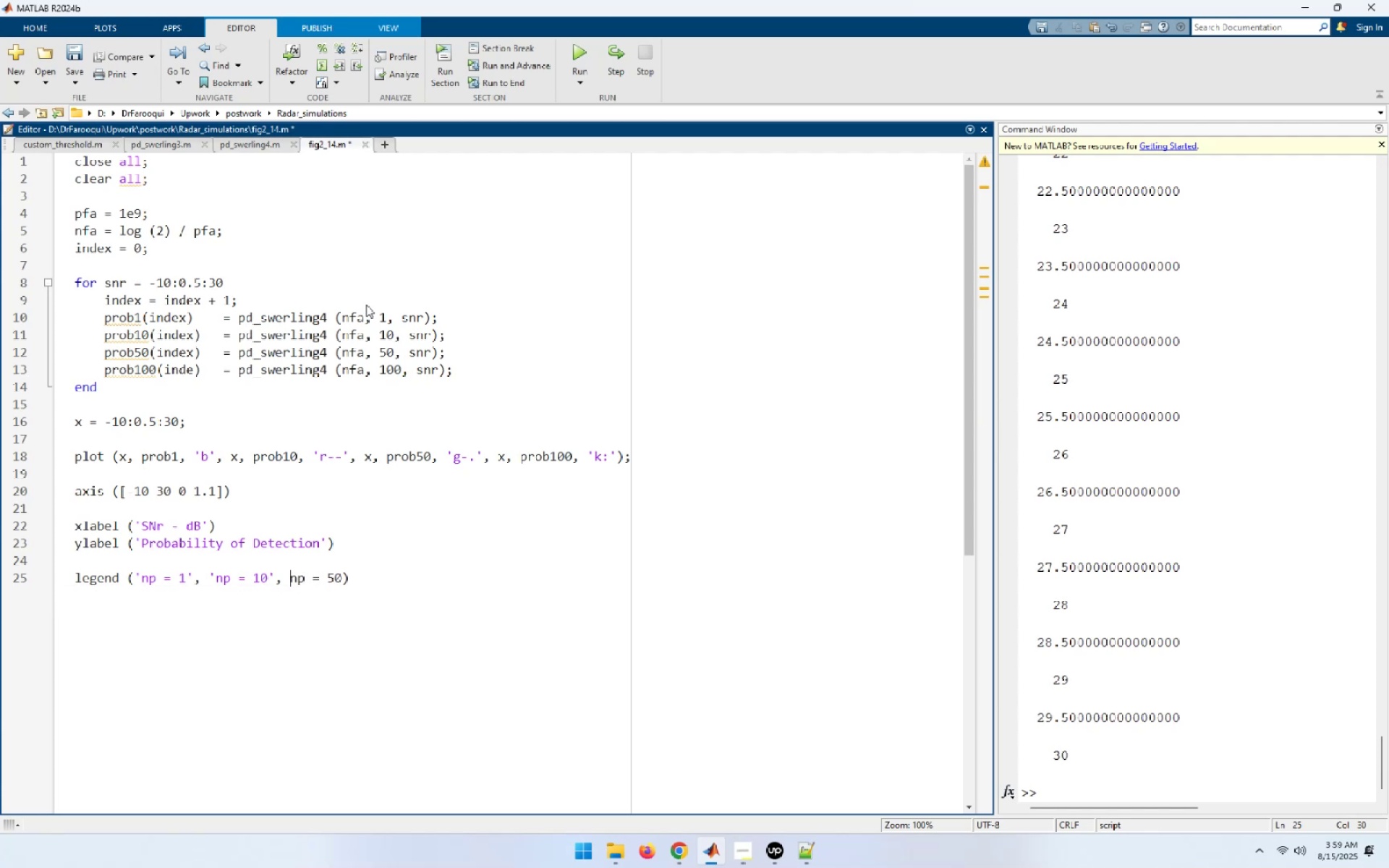 
key(Quote)
 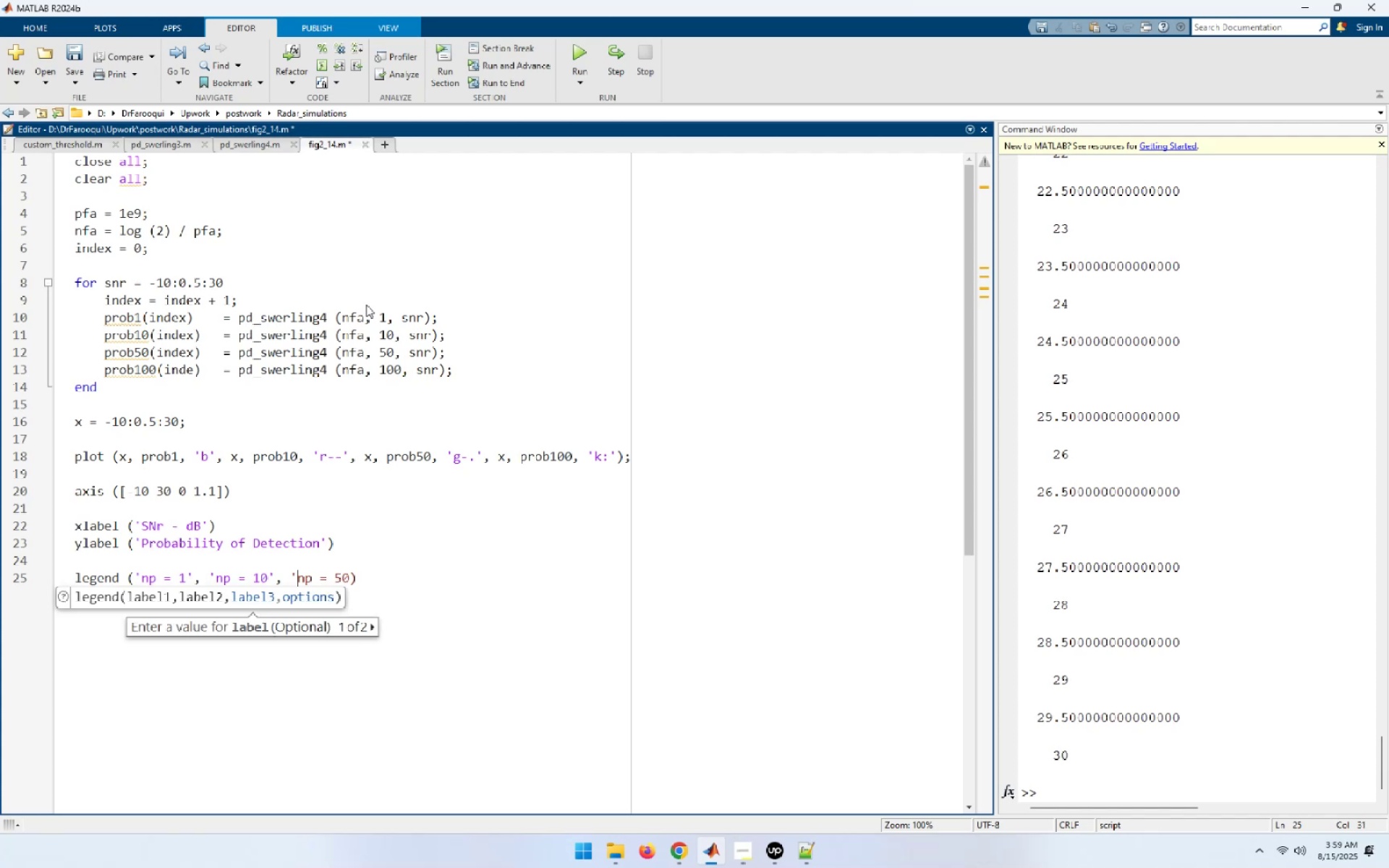 
key(ArrowRight)
 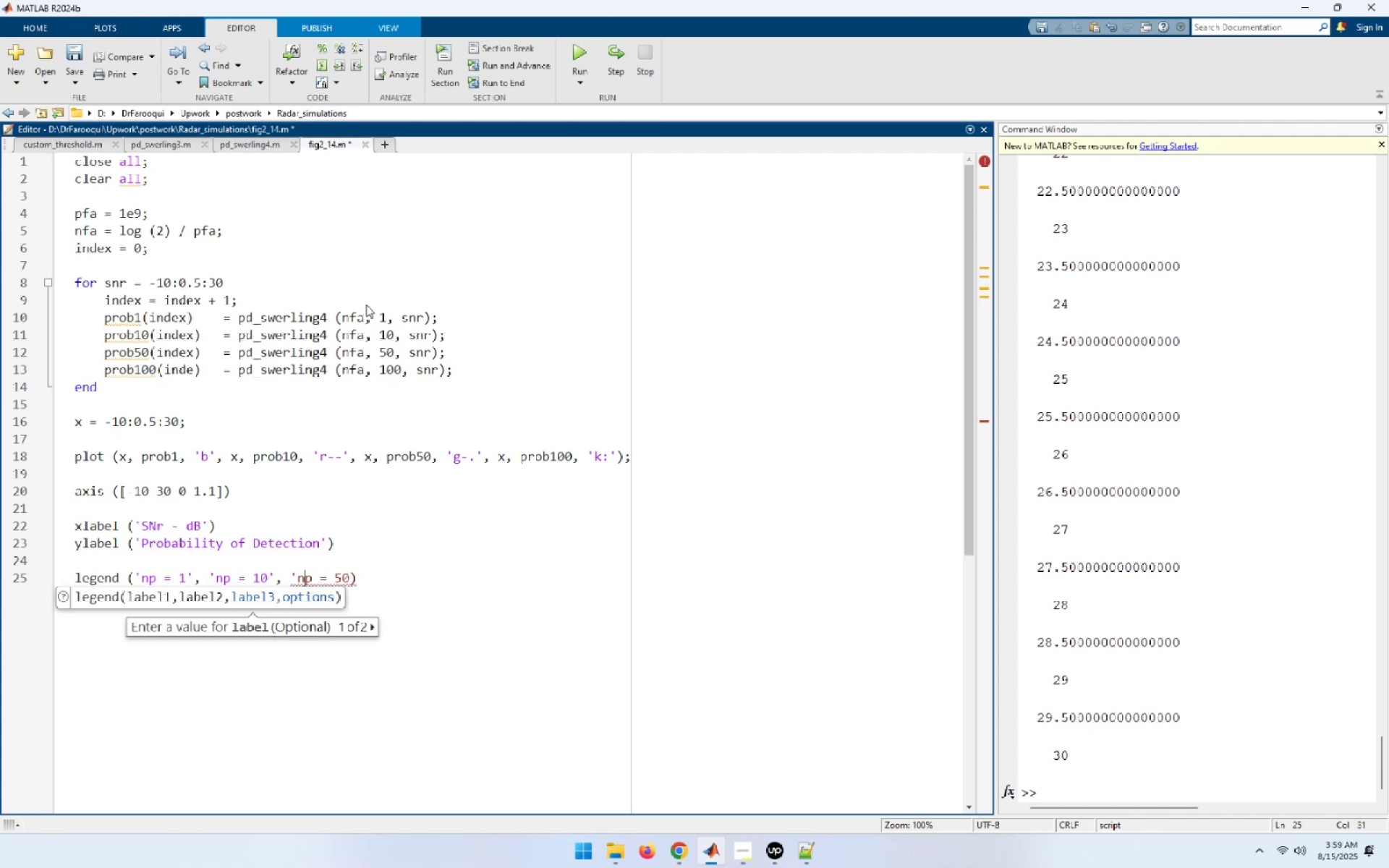 
key(ArrowRight)
 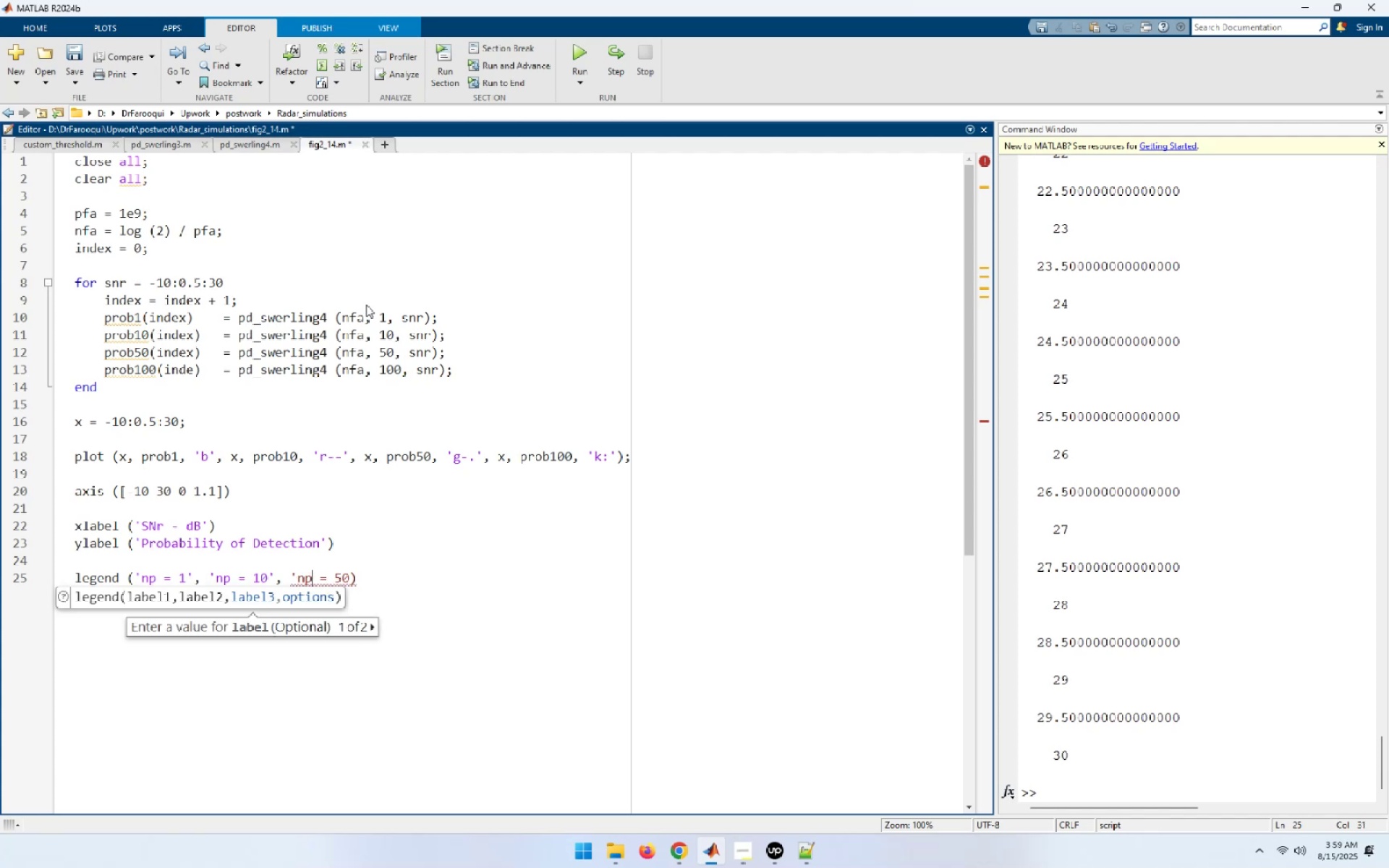 
key(End)
 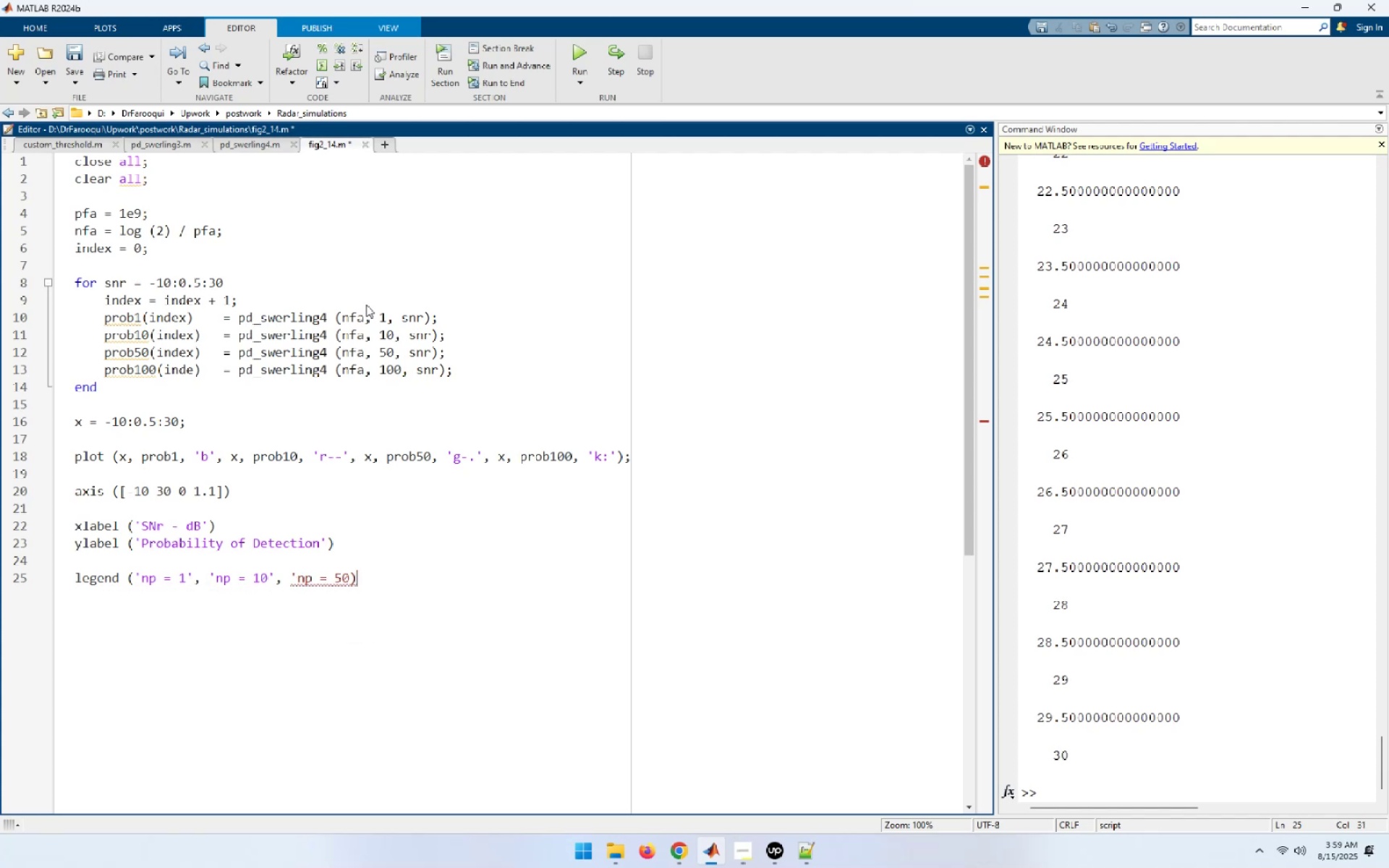 
key(ArrowLeft)
 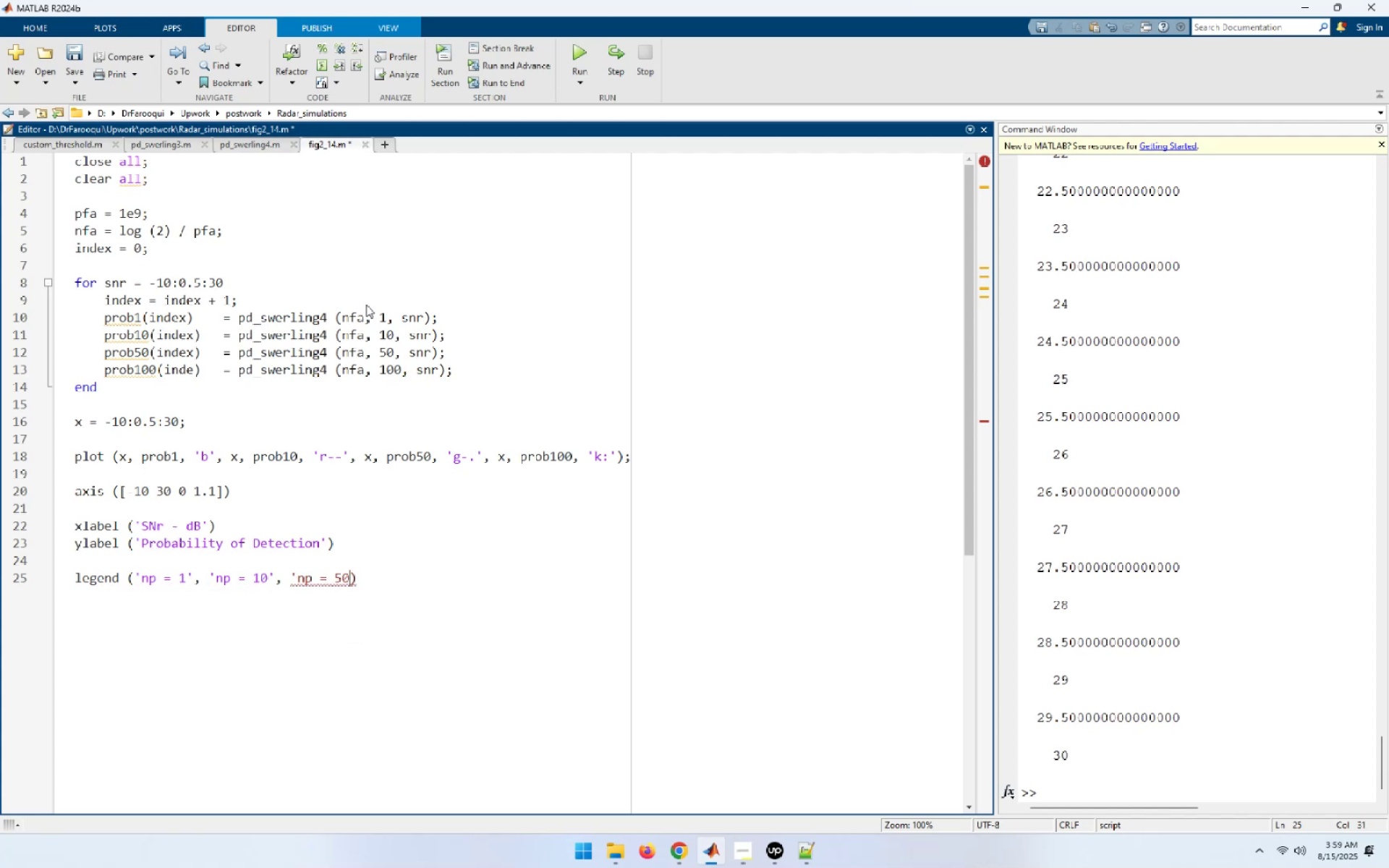 
key(ArrowLeft)
 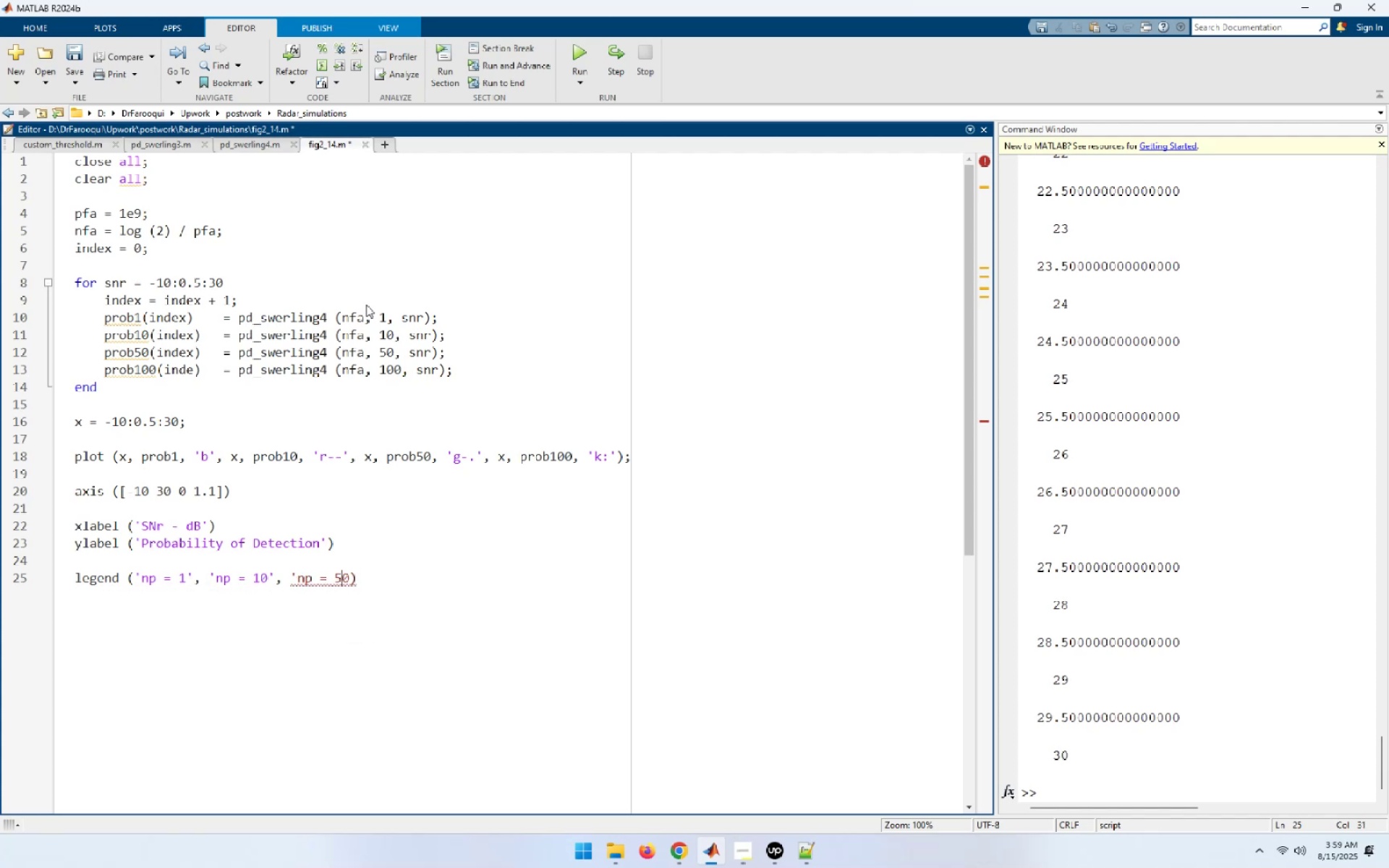 
key(ArrowRight)
 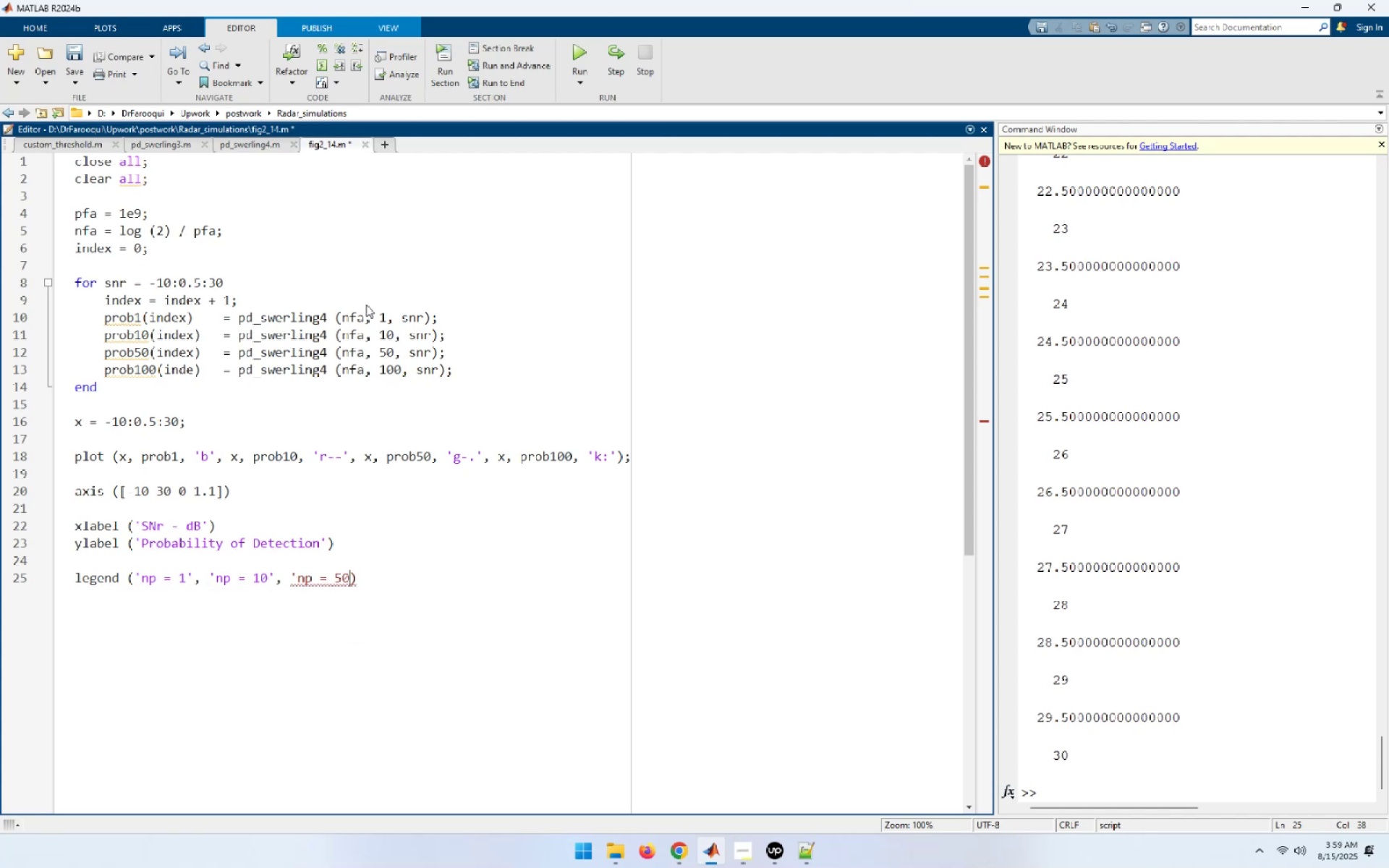 
type(', 'np = 100)
 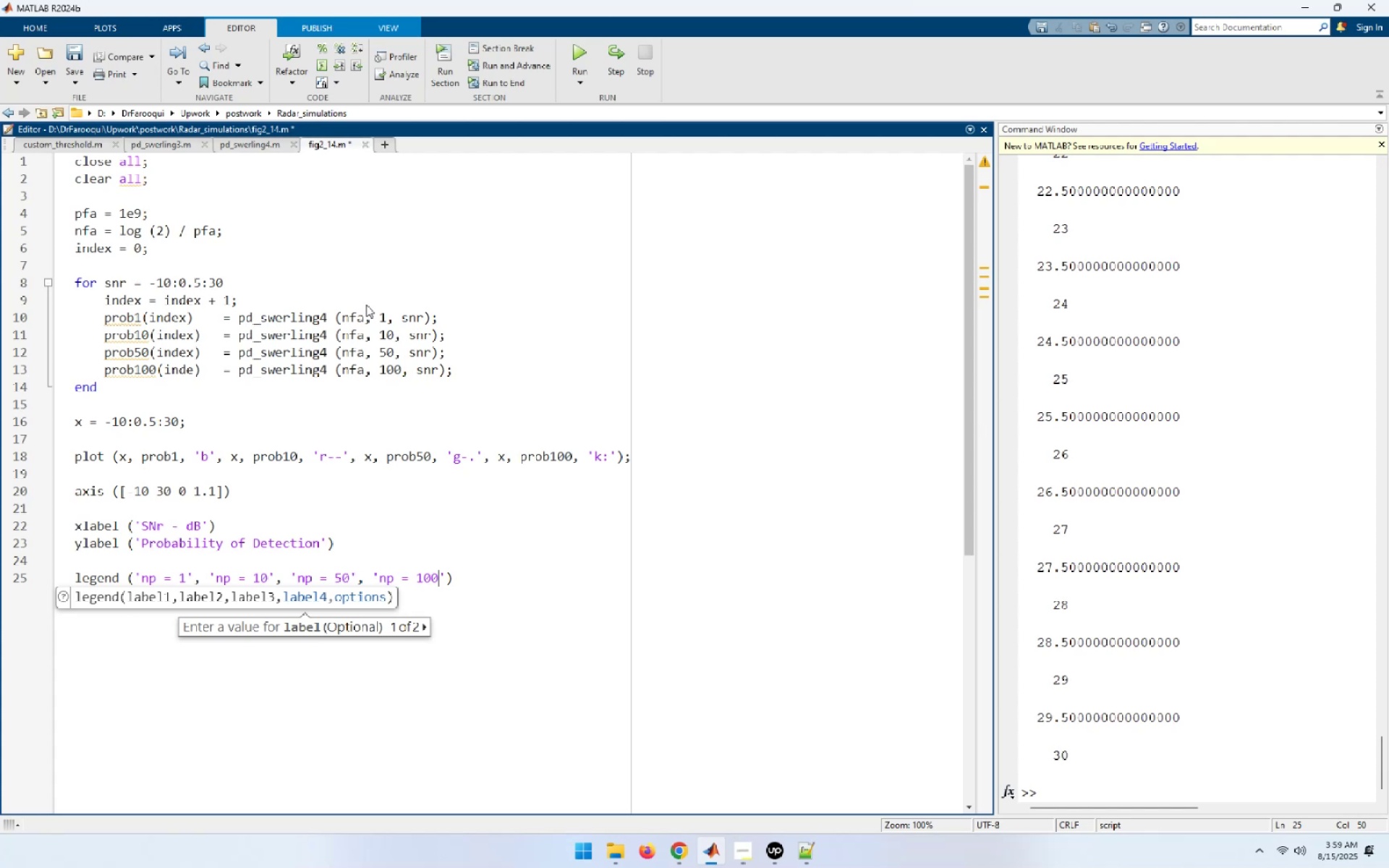 
key(ArrowRight)
 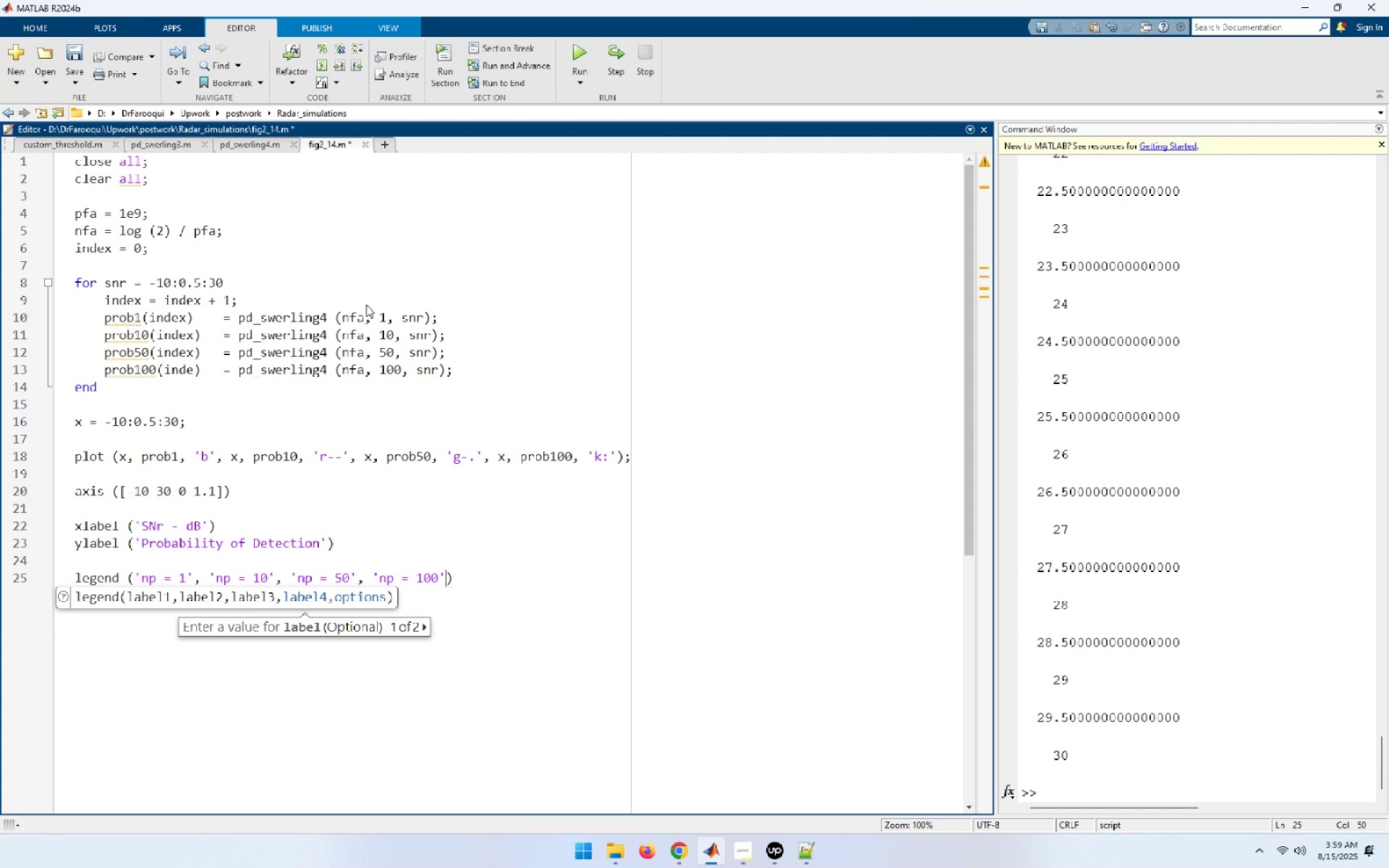 
key(ArrowRight)
 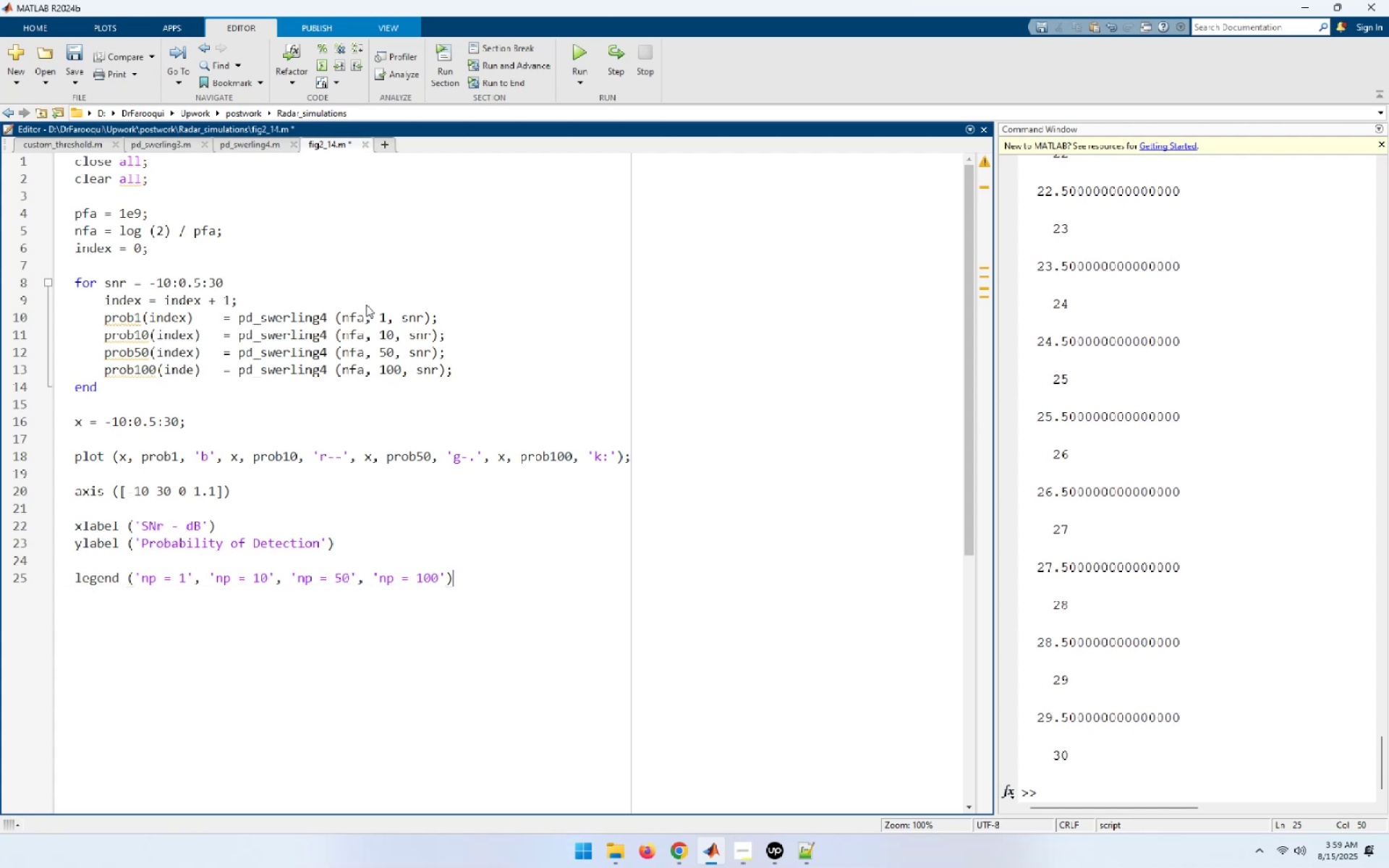 
key(End)
 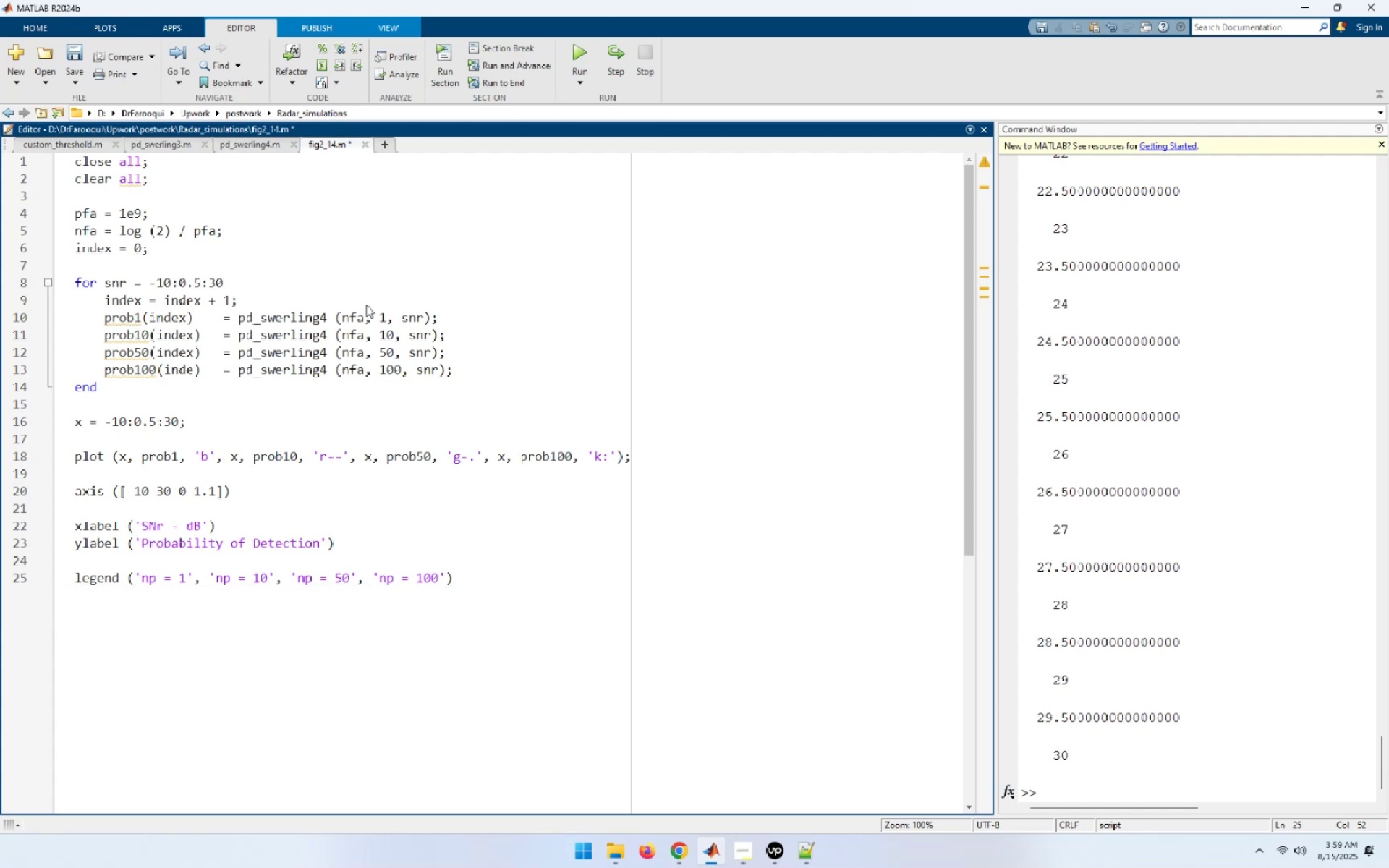 
key(Enter)
 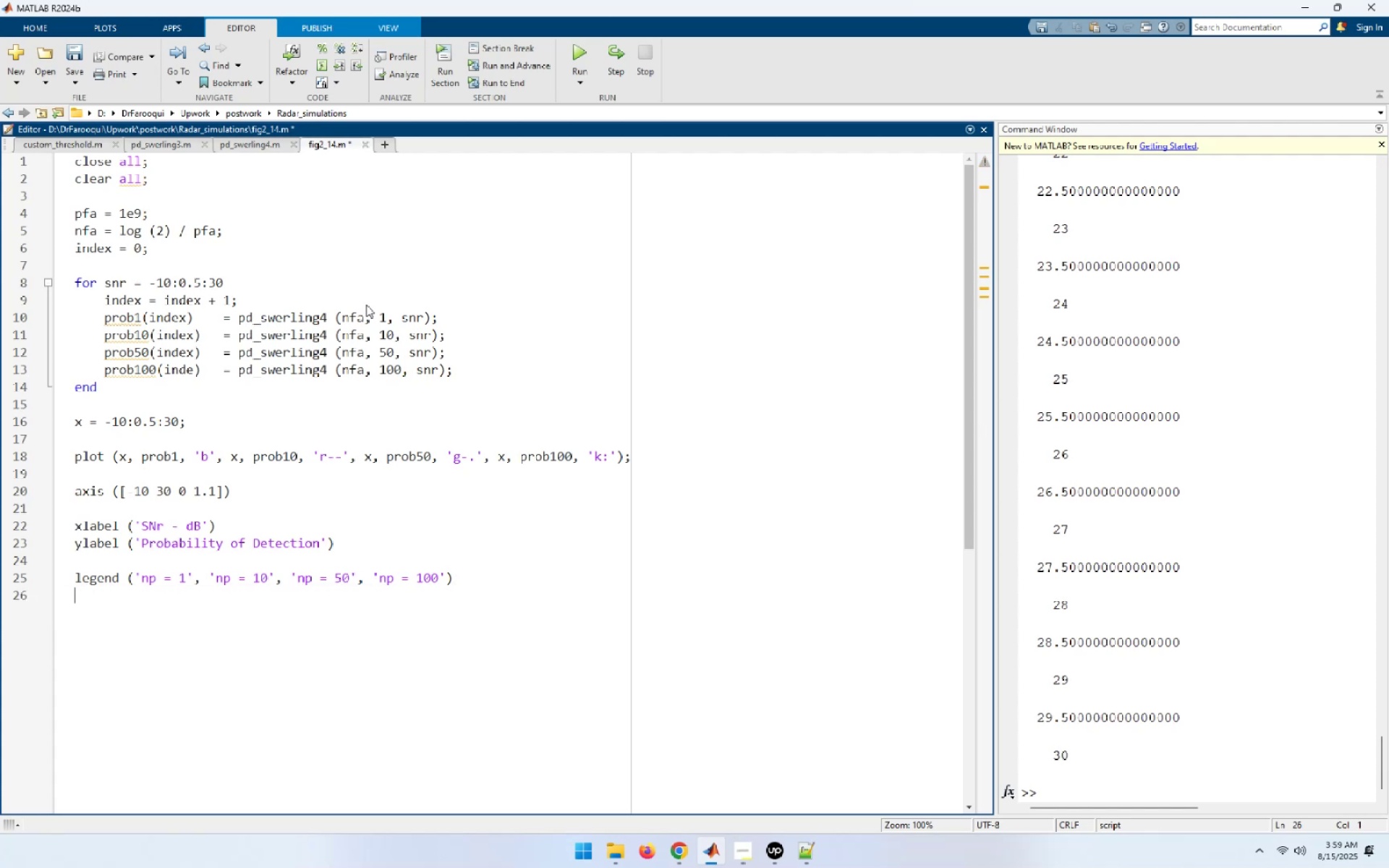 
key(Enter)
 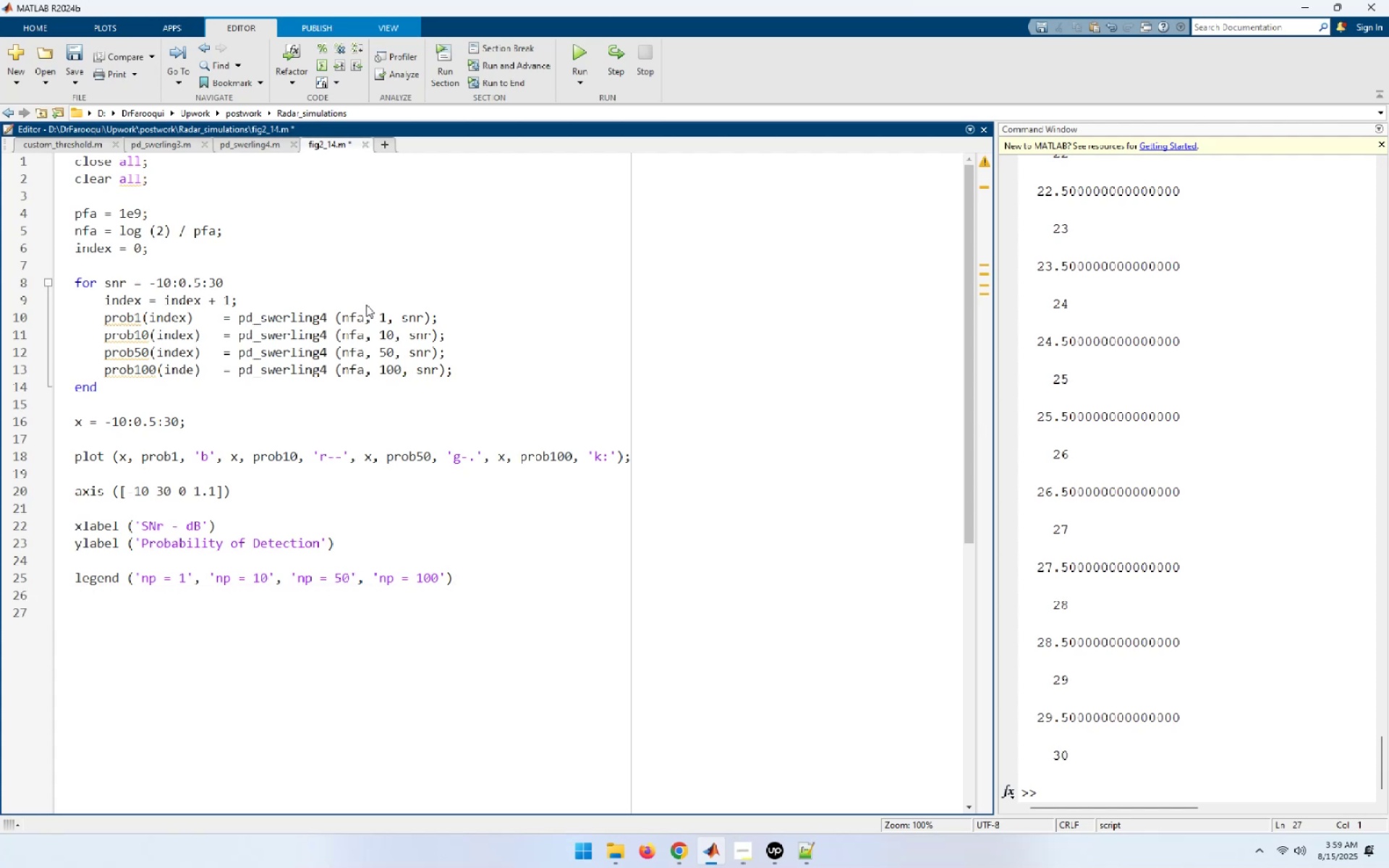 
type(grid)
 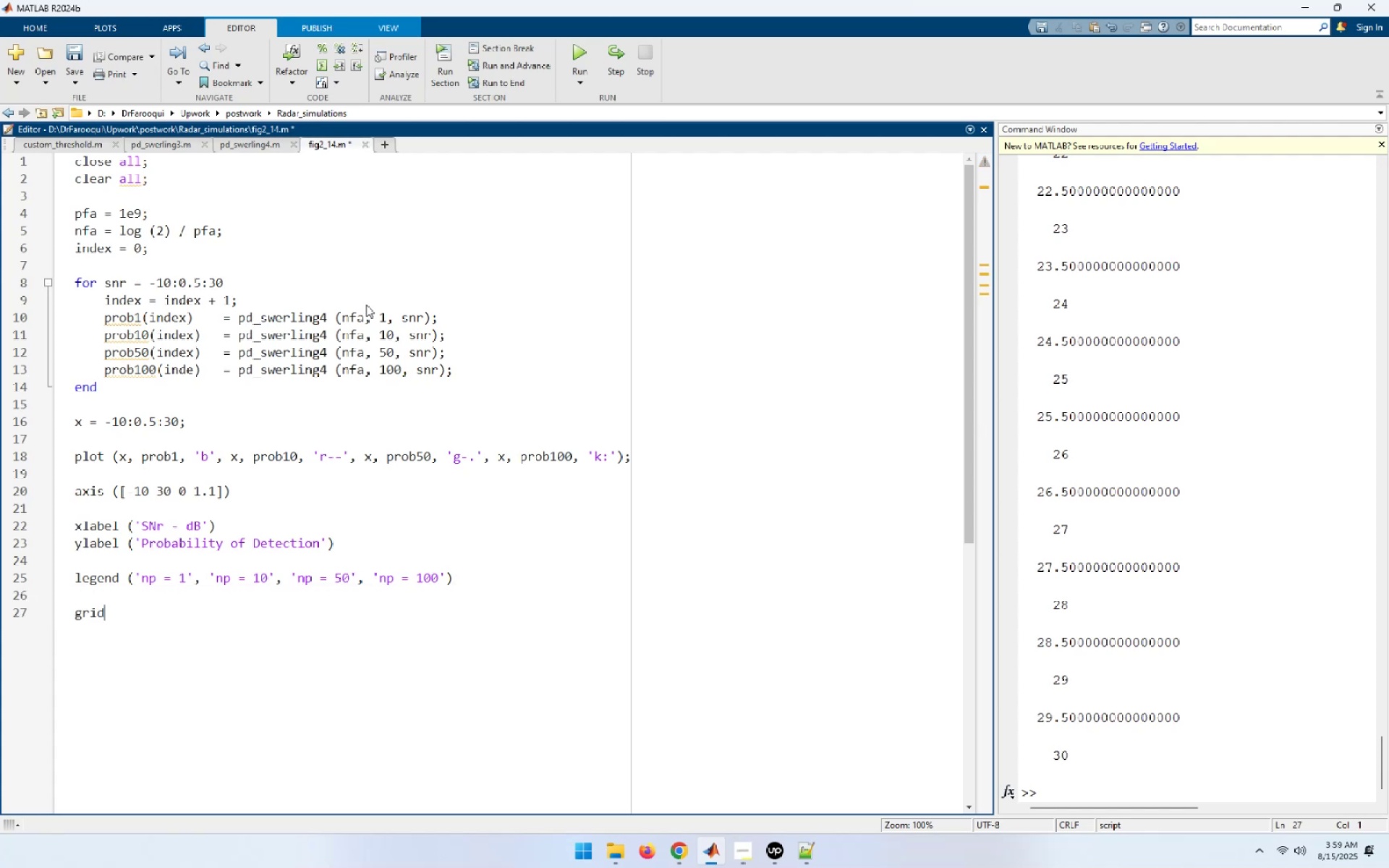 
key(Enter)
 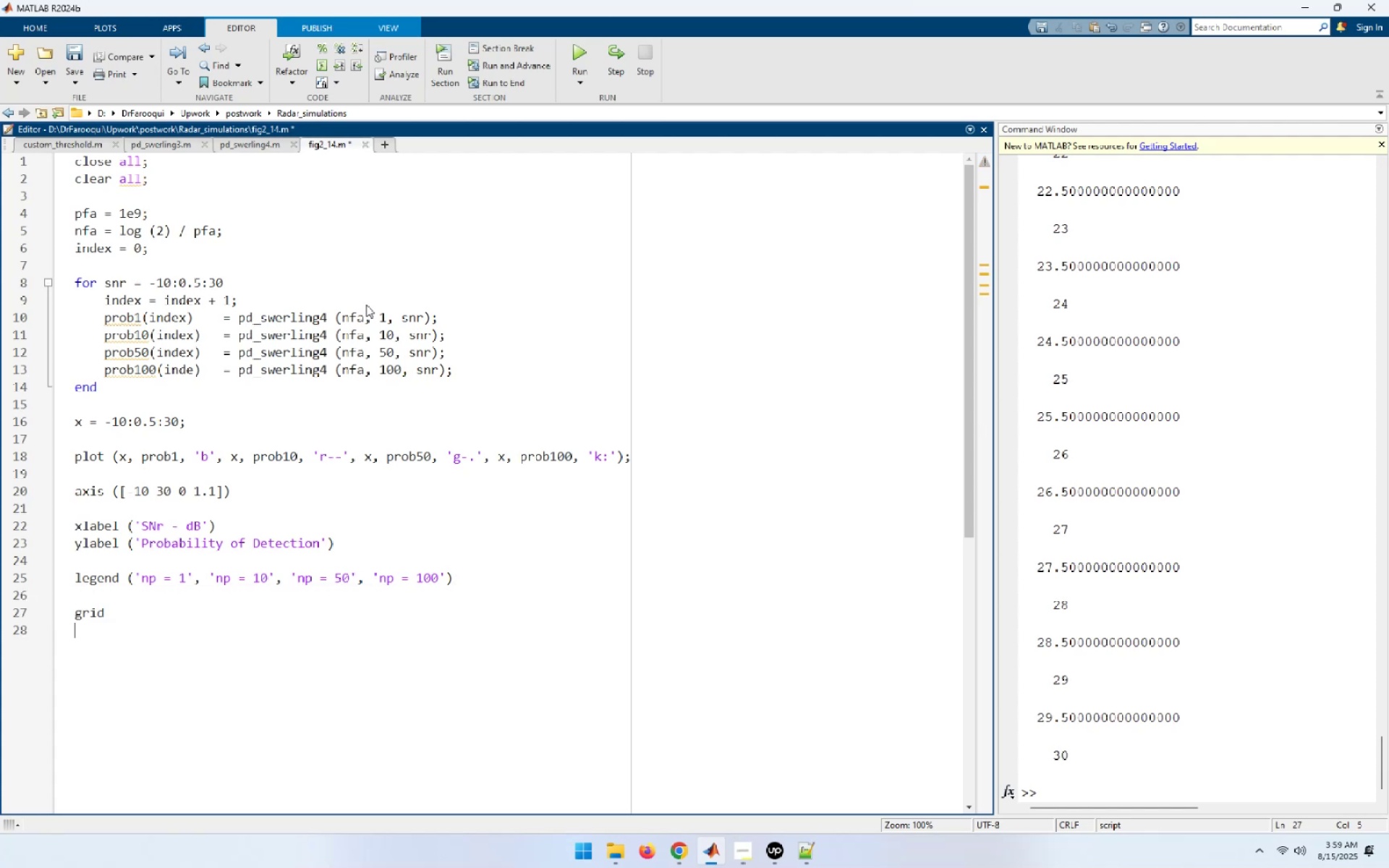 
key(Enter)
 